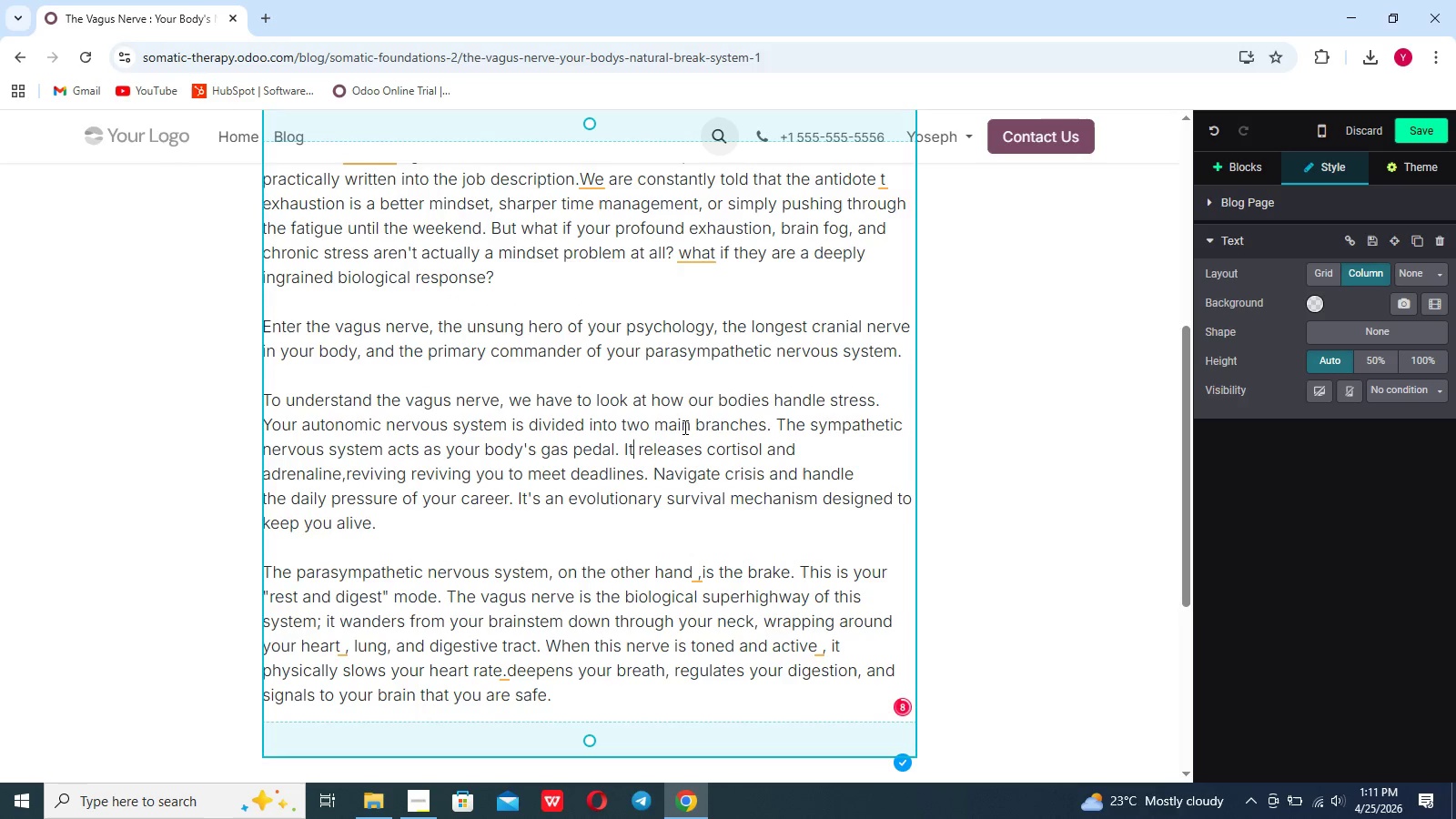 
scroll: coordinate [683, 427], scroll_direction: up, amount: 7.0
 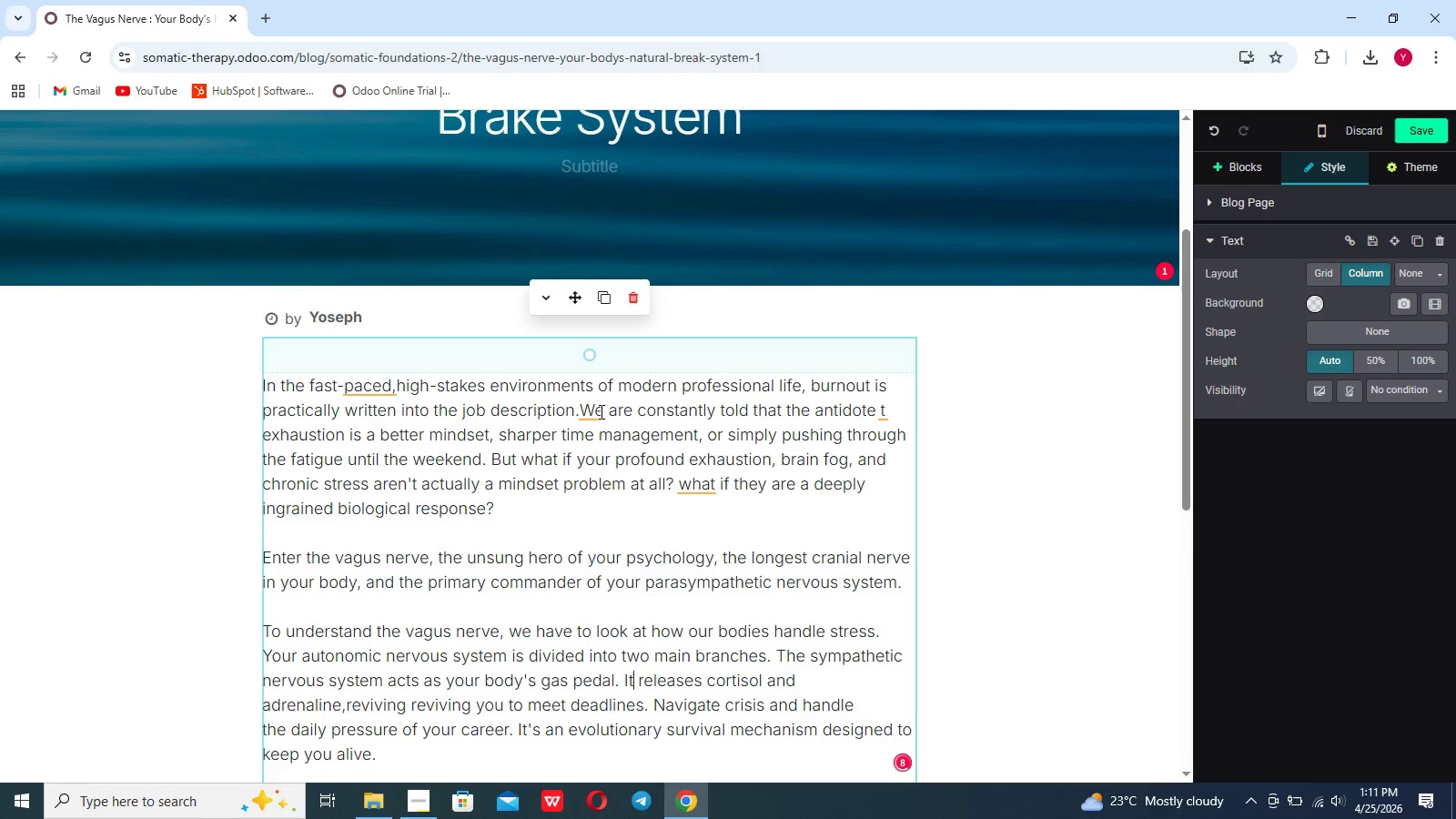 
left_click([600, 411])
 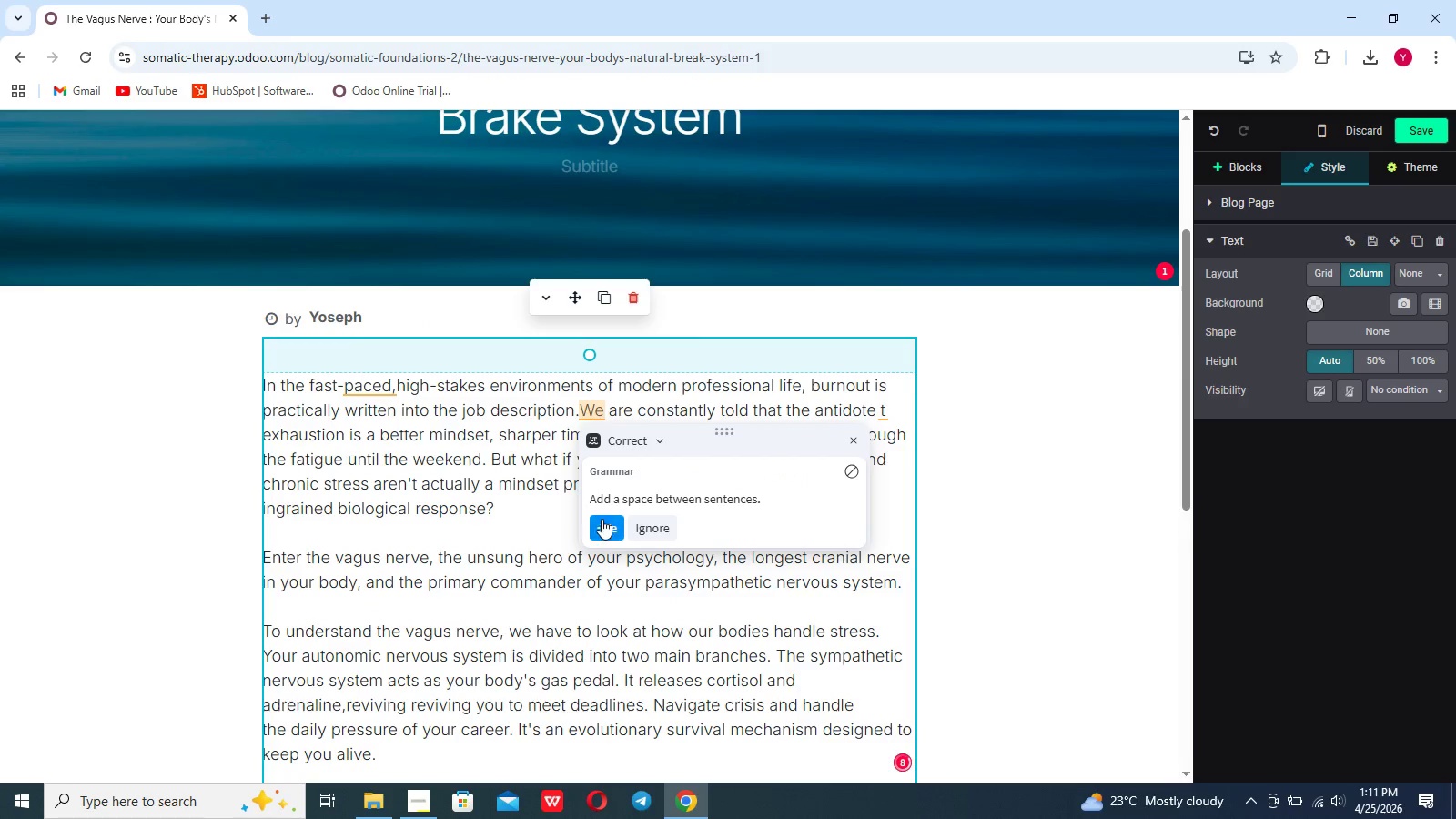 
left_click([602, 519])
 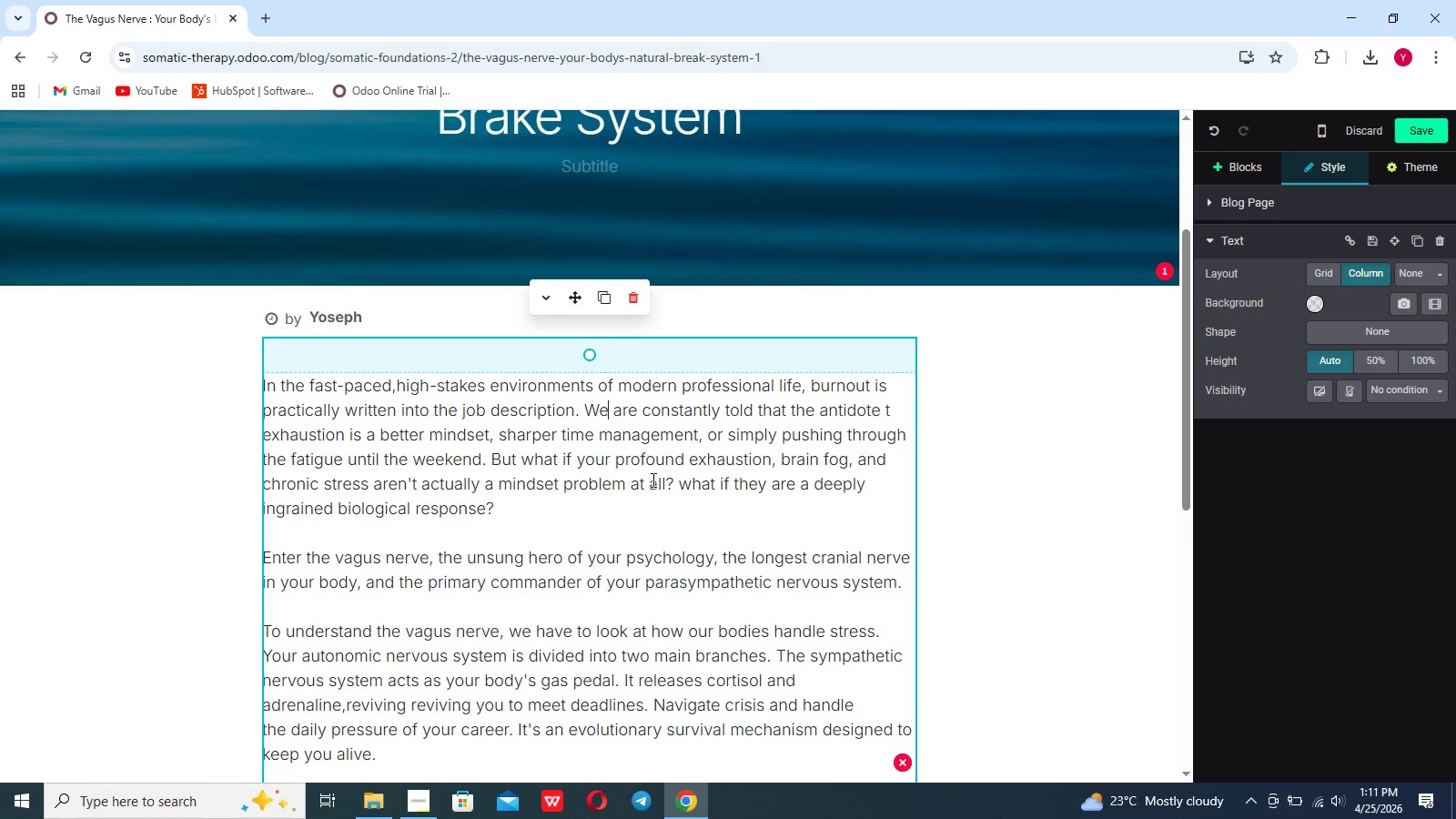 
left_click([653, 504])
 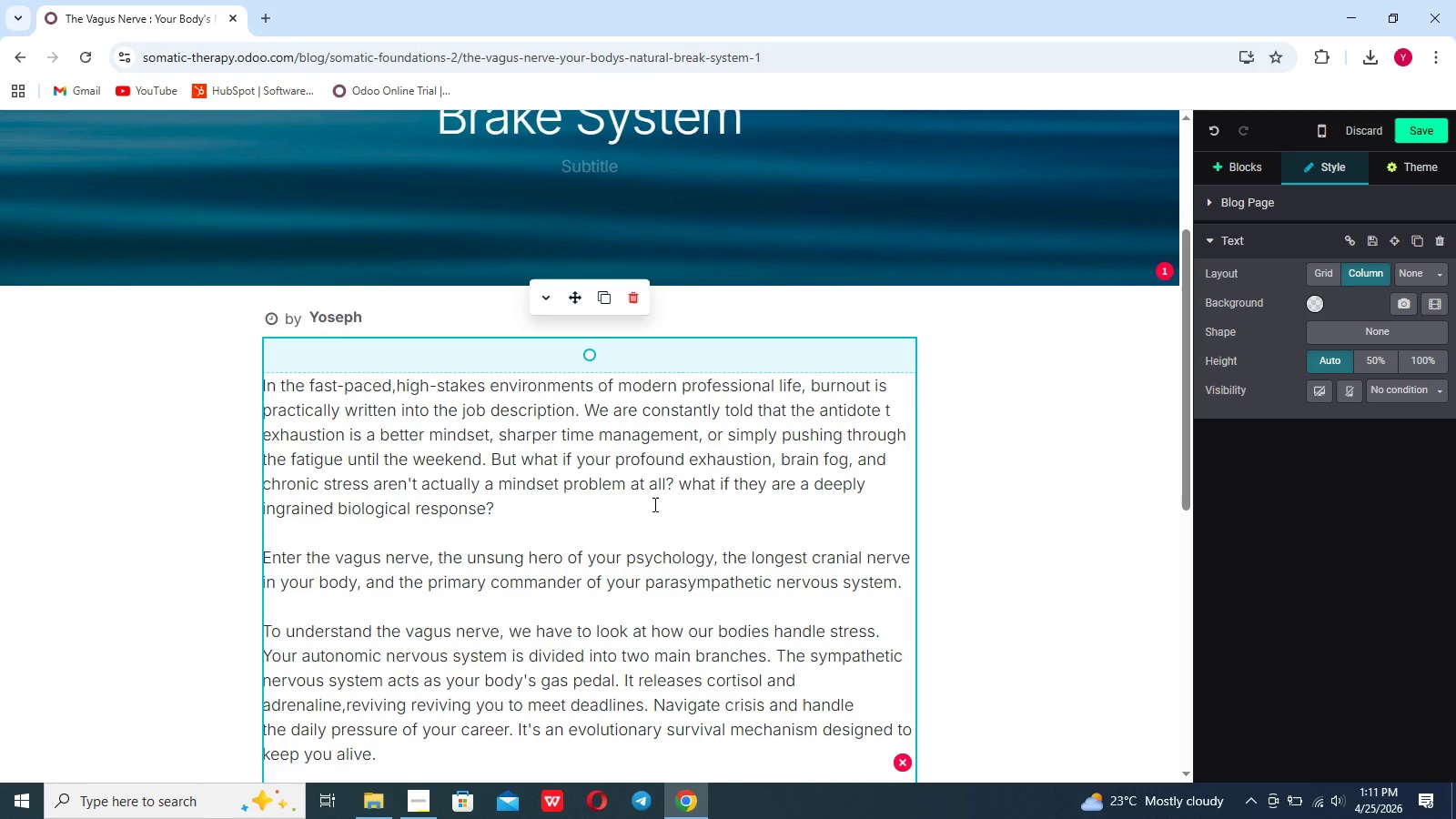 
scroll: coordinate [653, 504], scroll_direction: down, amount: 9.0
 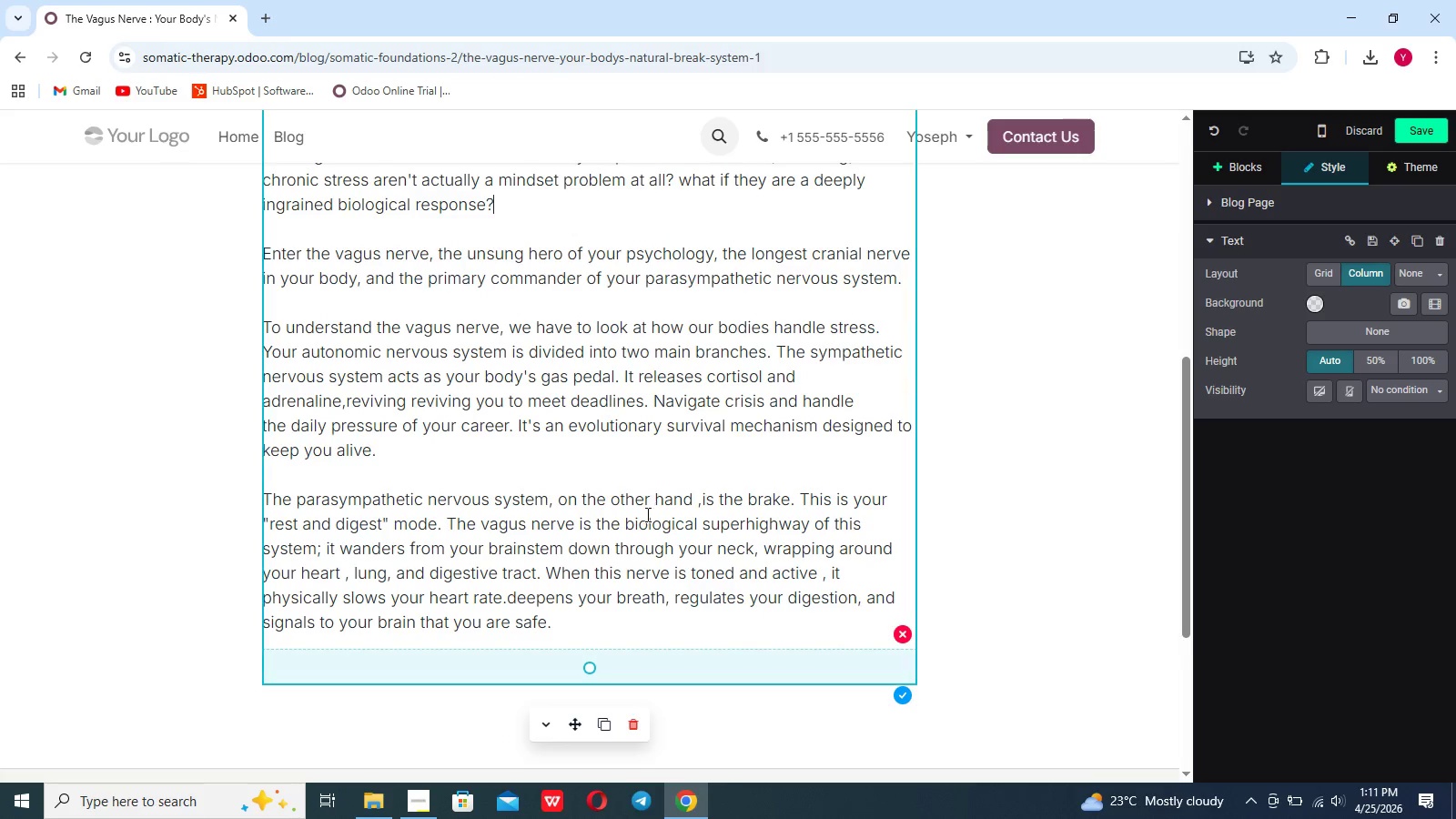 
left_click([646, 514])
 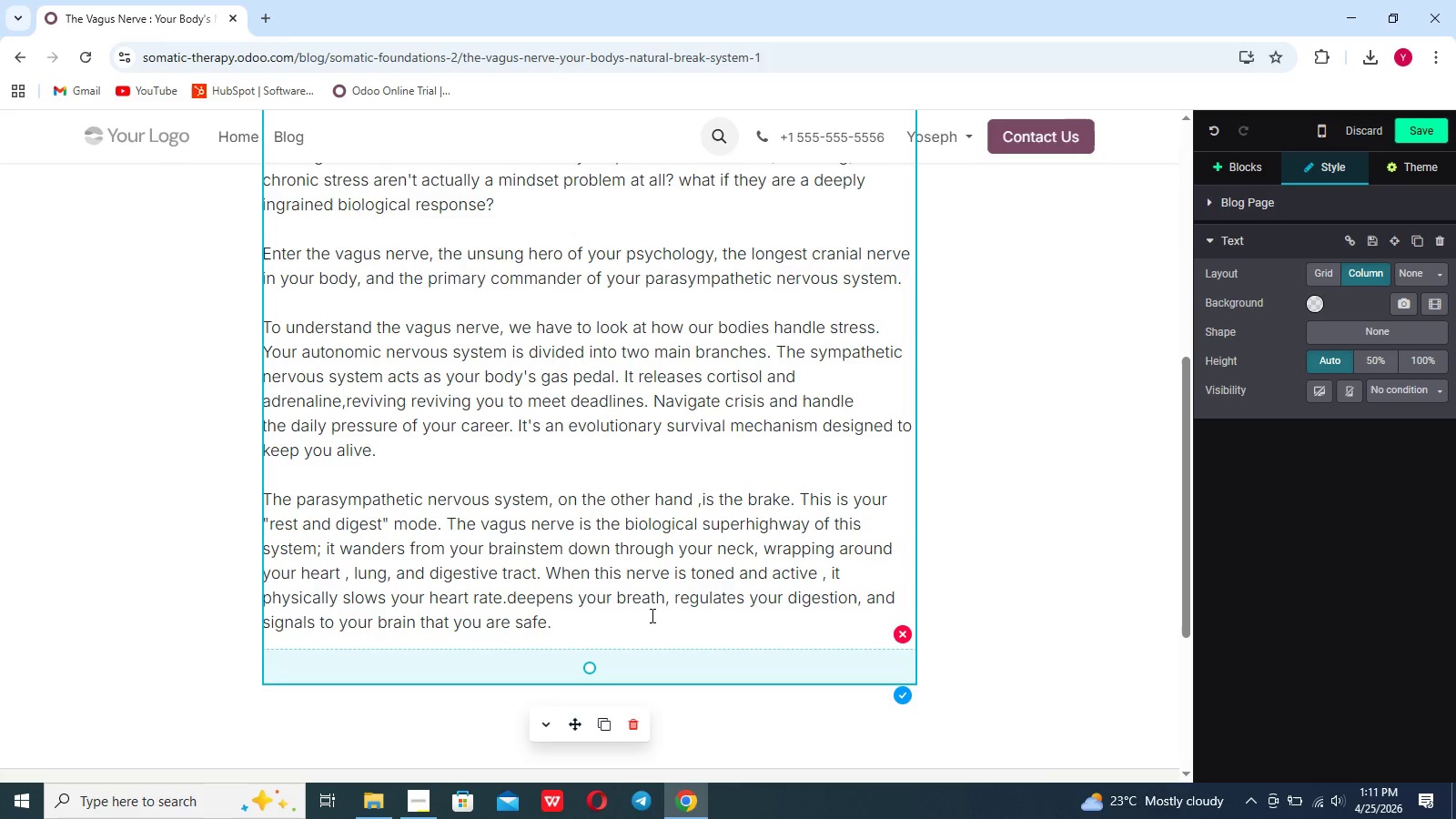 
left_click([651, 615])
 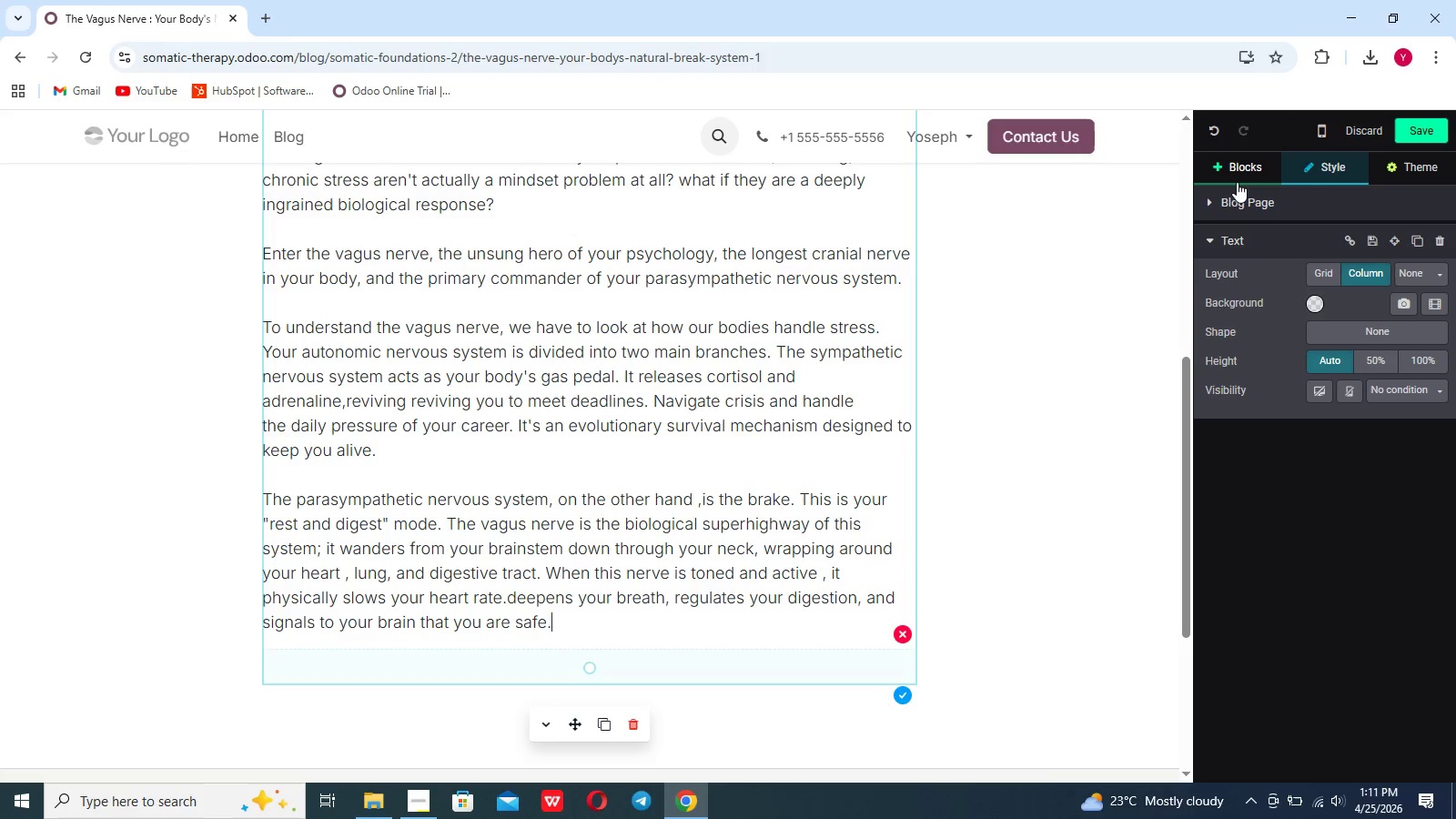 
left_click([1237, 182])
 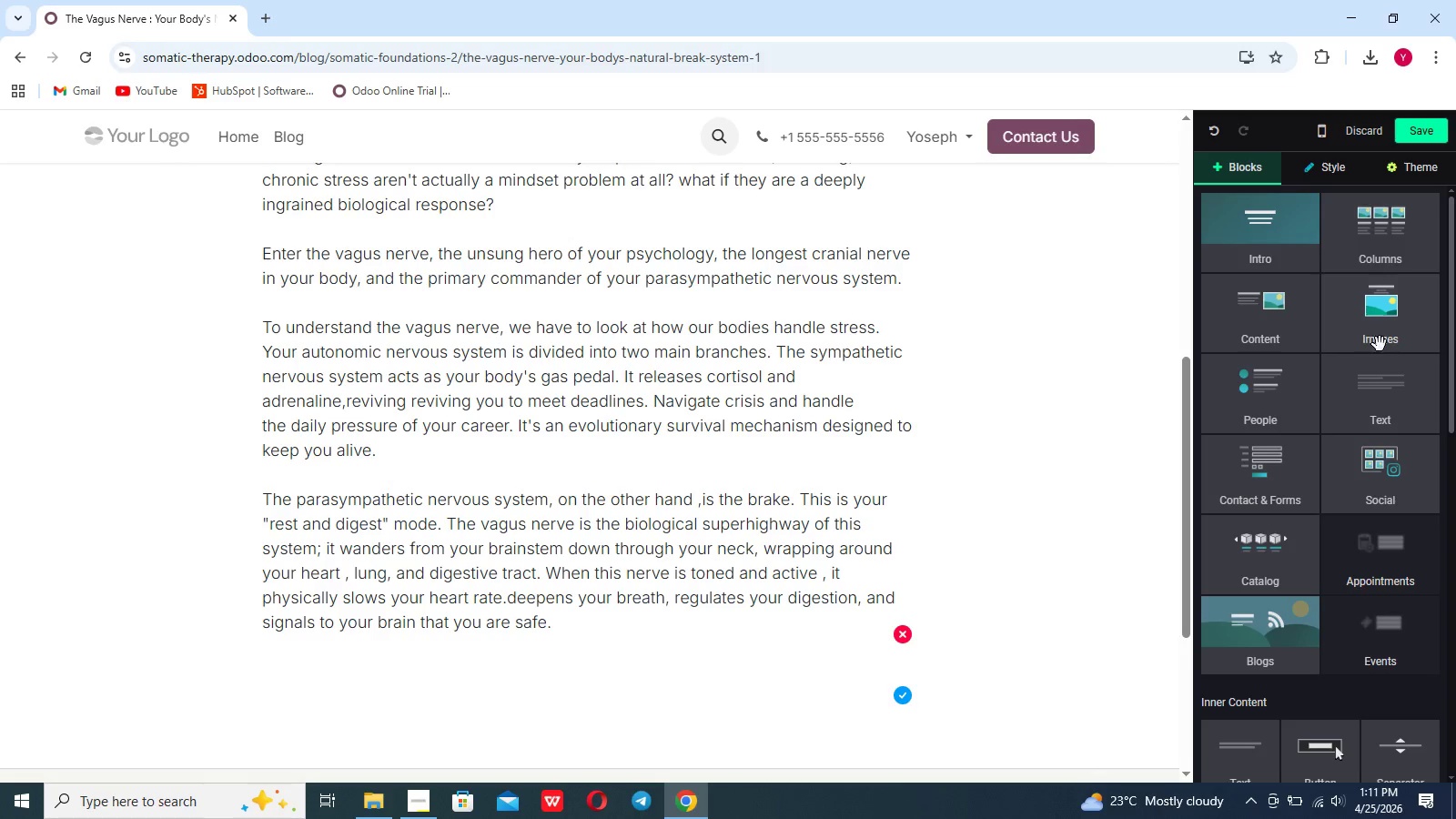 
left_click([1383, 392])
 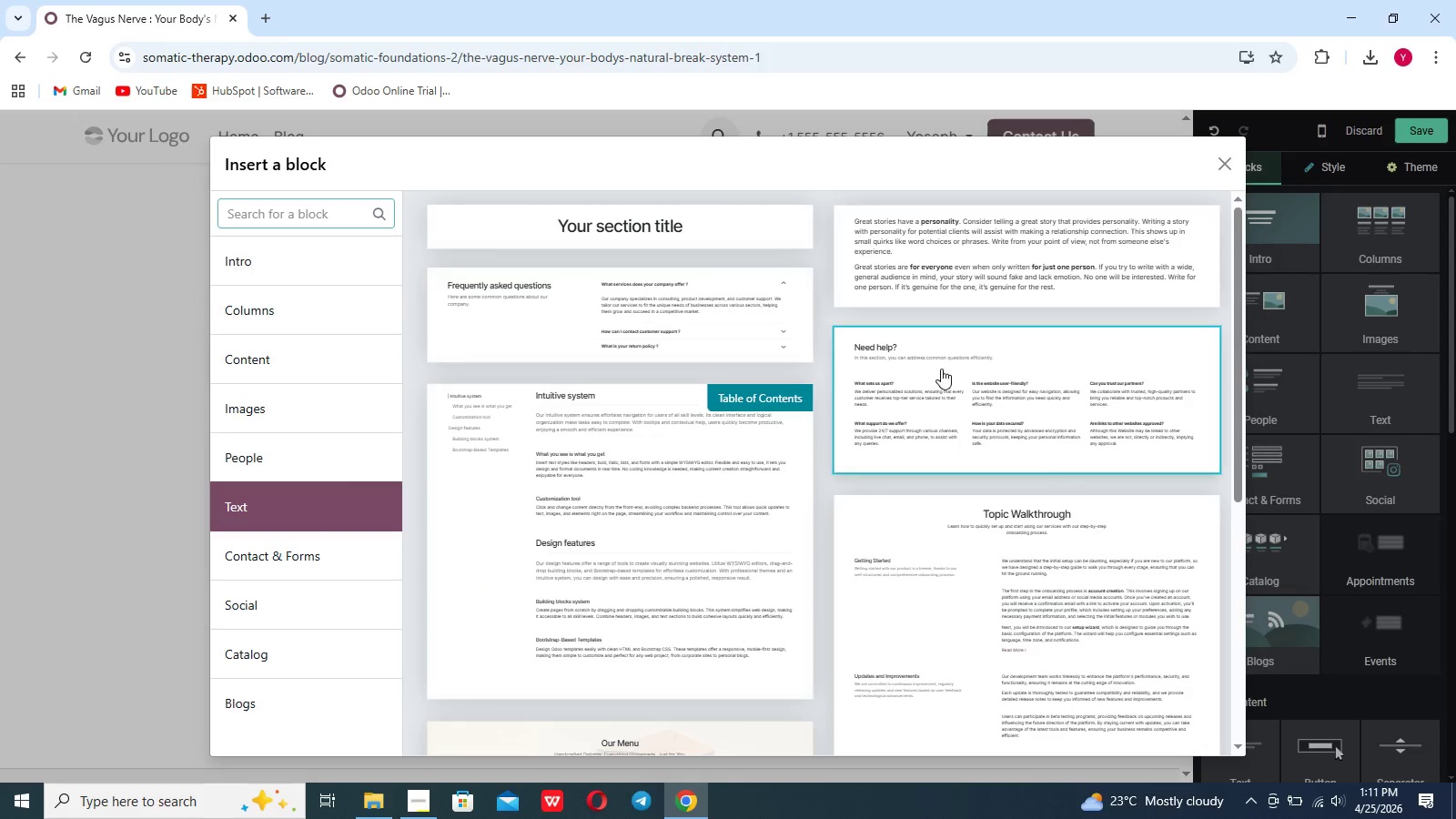 
left_click([957, 226])
 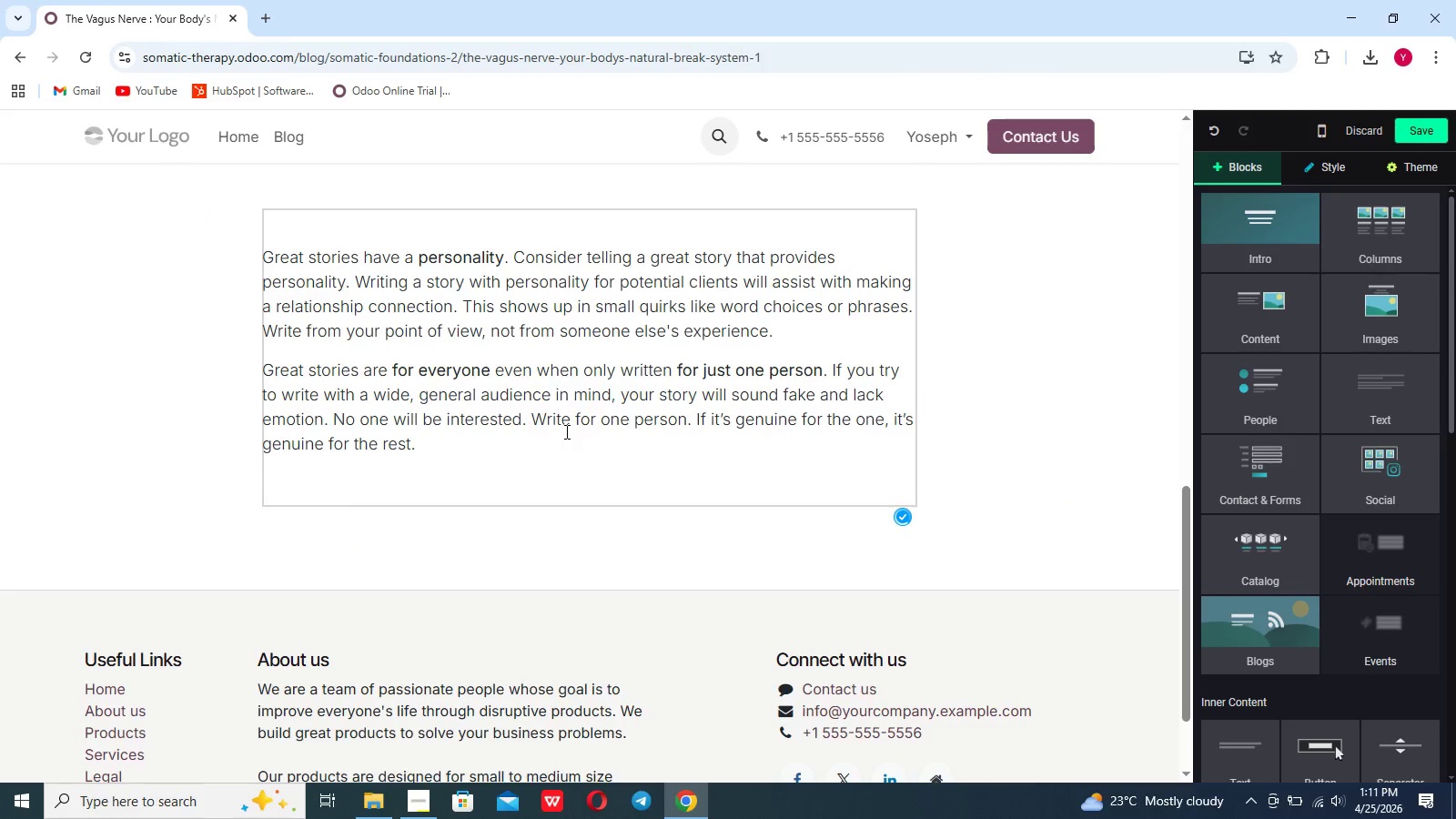 
left_click_drag(start_coordinate=[475, 470], to_coordinate=[276, 212])
 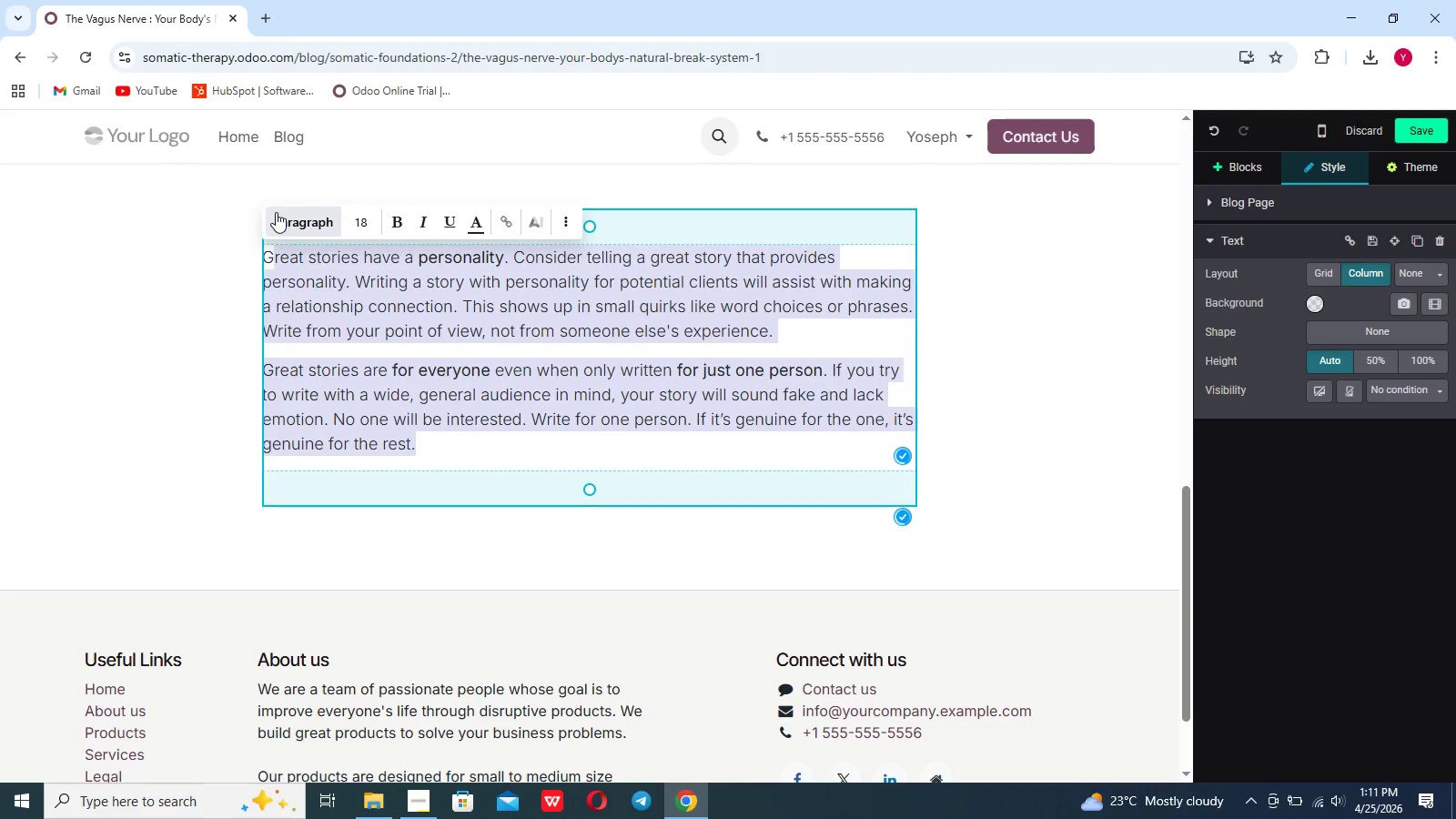 
key(Backspace)
 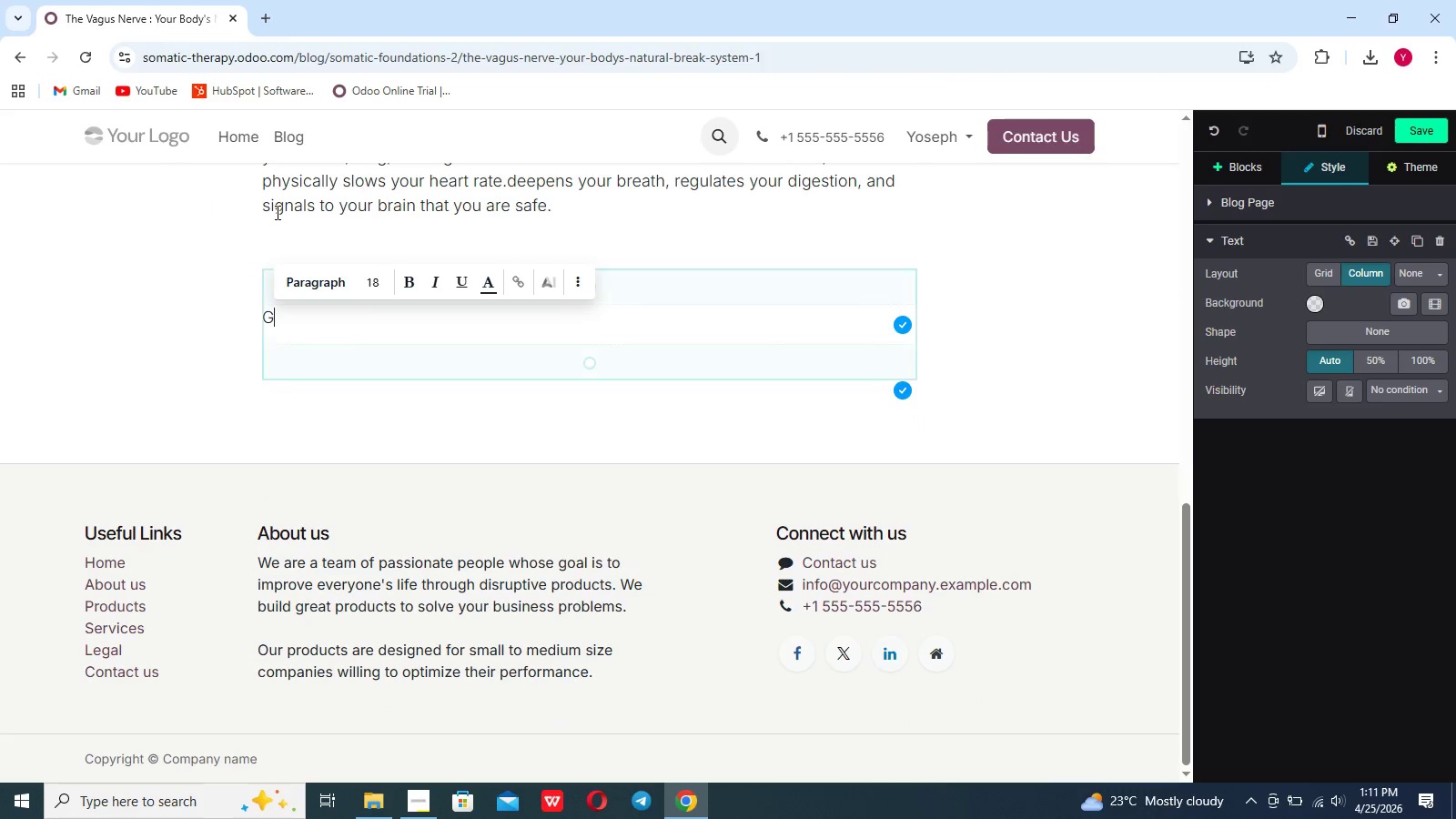 
key(Shift+Quote)
 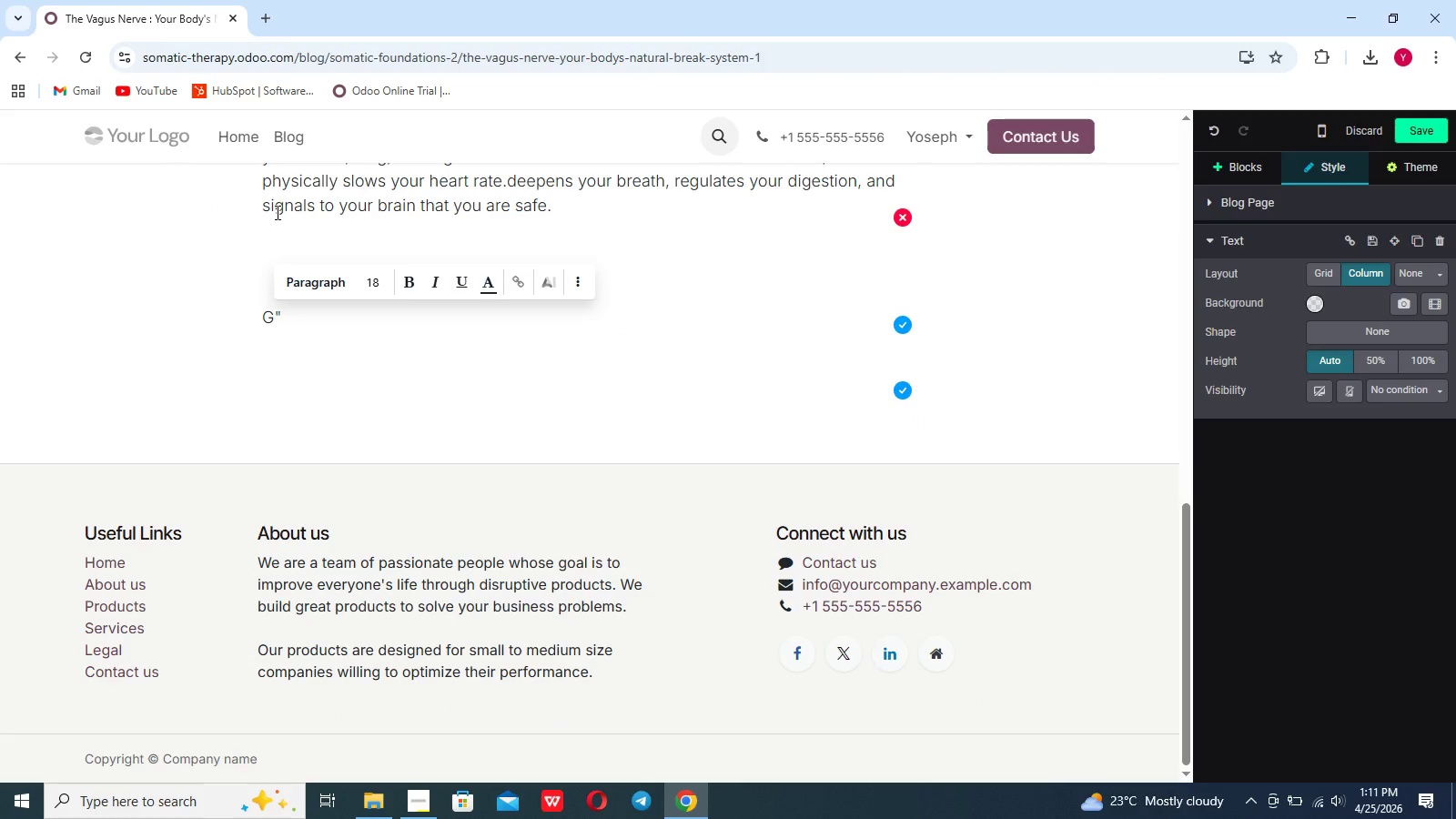 
key(ArrowLeft)
 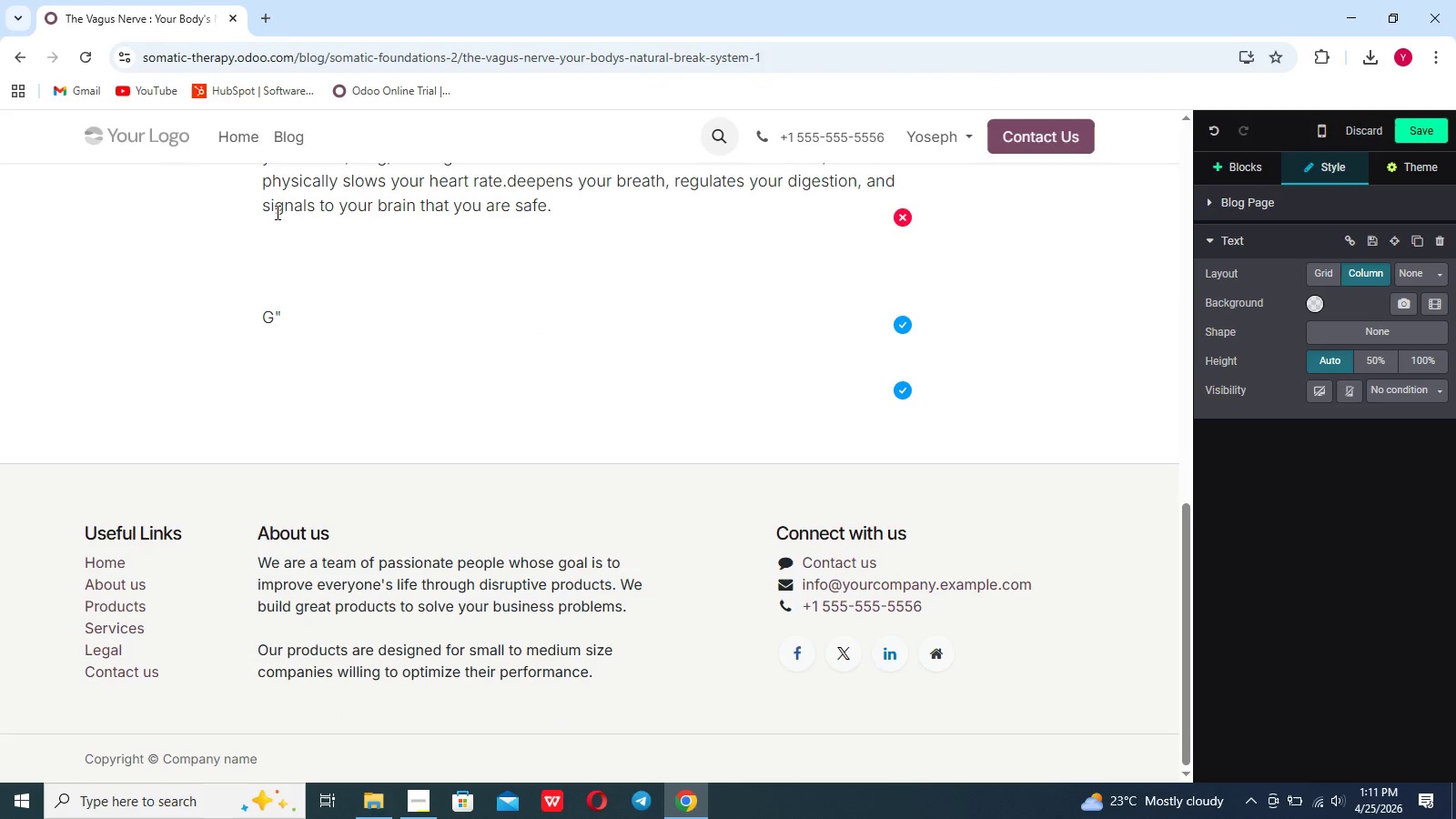 
key(Backspace)
 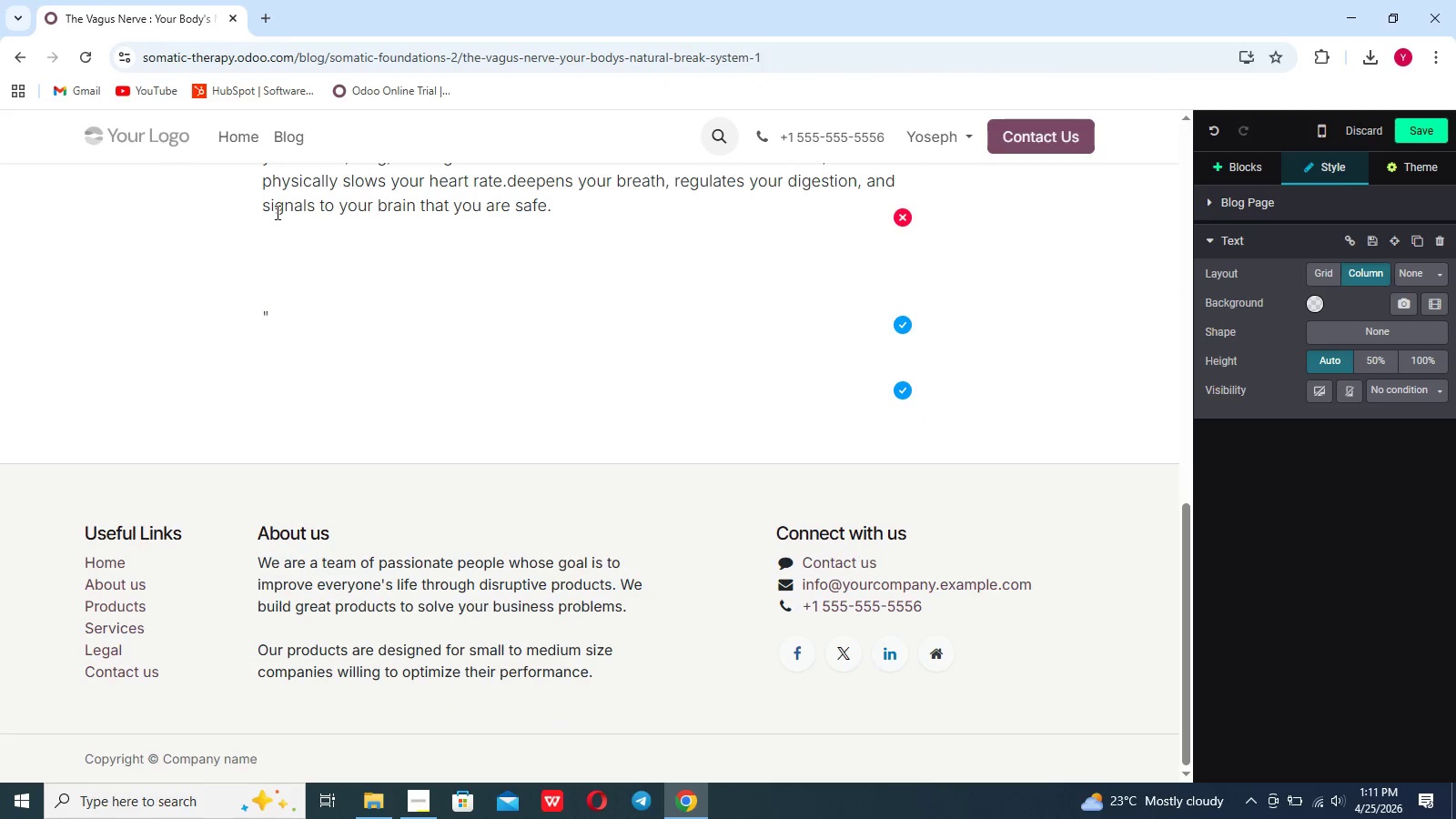 
key(ArrowRight)
 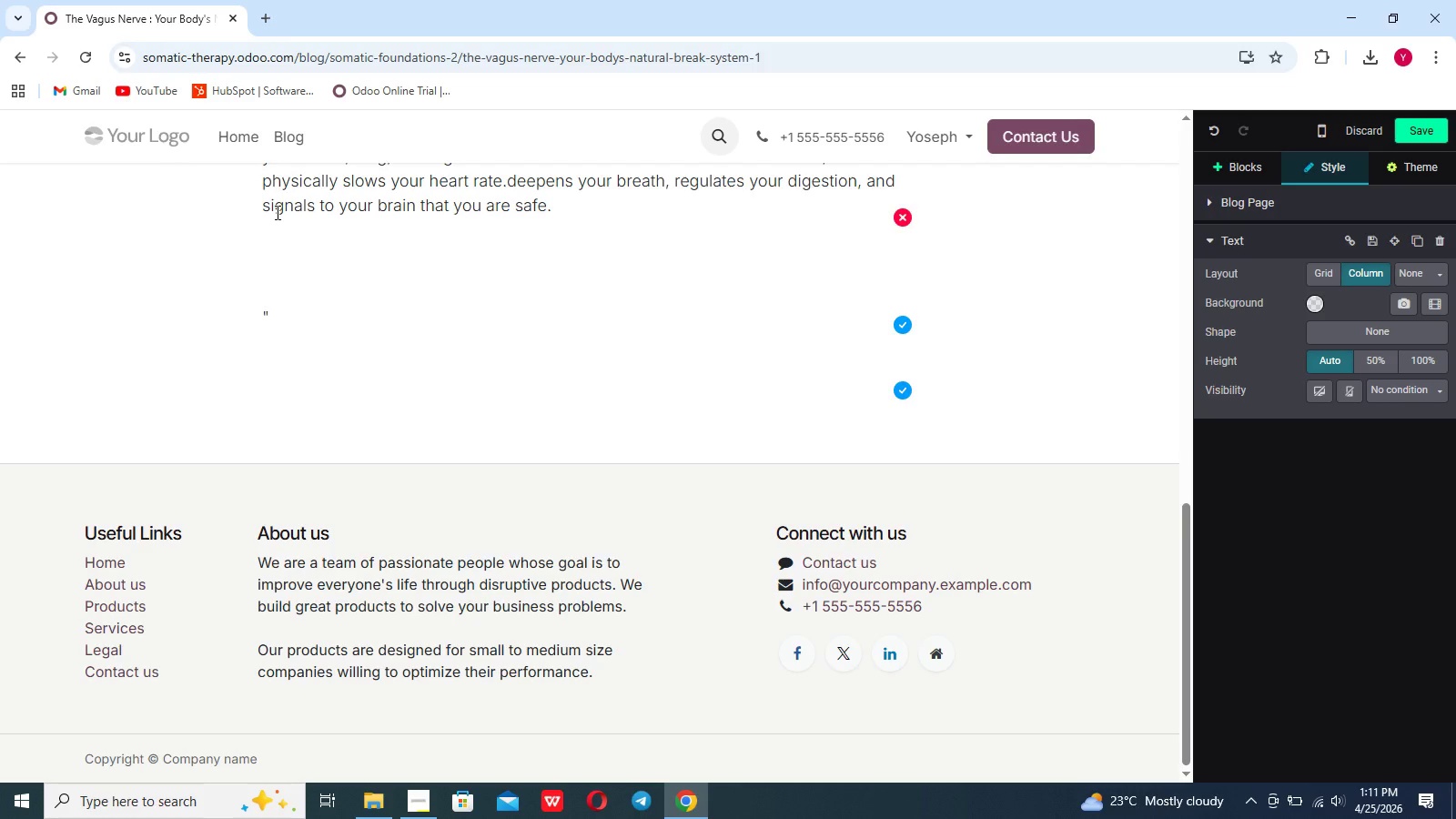 
type(Youir )
key(Backspace)
key(Backspace)
key(Backspace)
key(Backspace)
type(ur )
 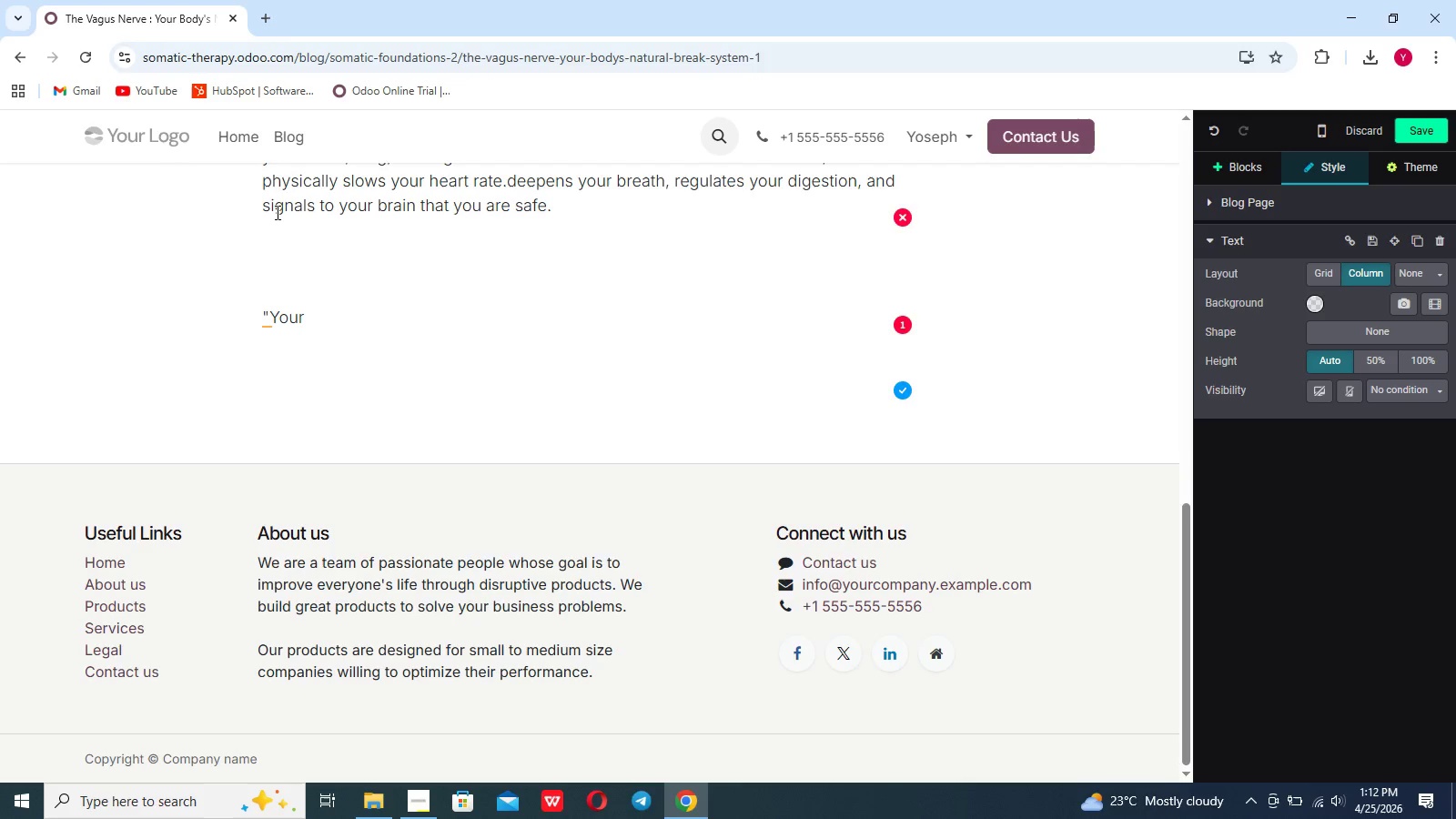 
type(nervous system isn't brken;)
 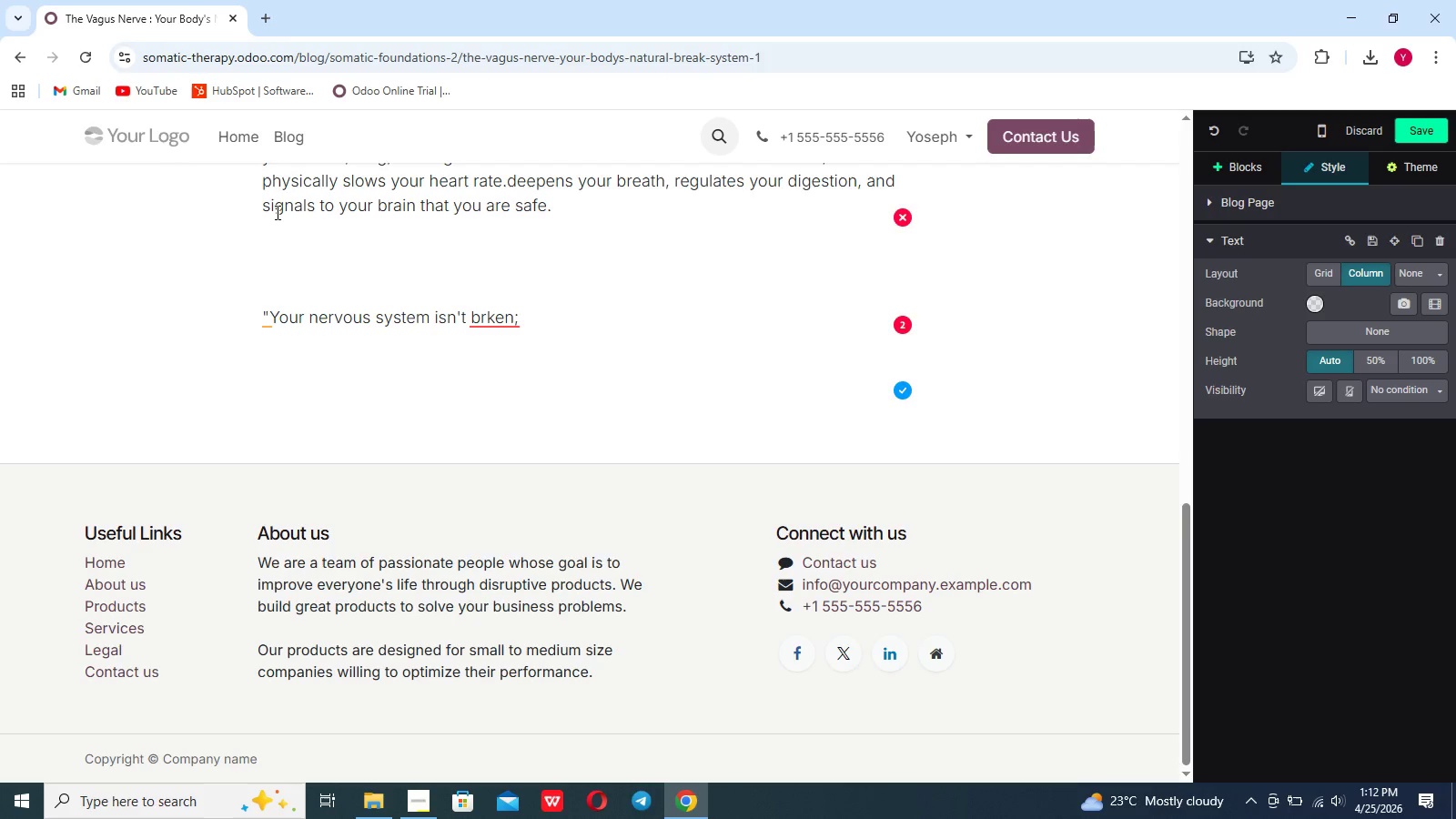 
type( it;)
key(Backspace)
type('s doing exactly what it was designed to do 0 )
key(Backspace)
key(Backspace)
key(Backspace)
type(- proye)
key(Backspace)
key(Backspace)
type(tect you)
 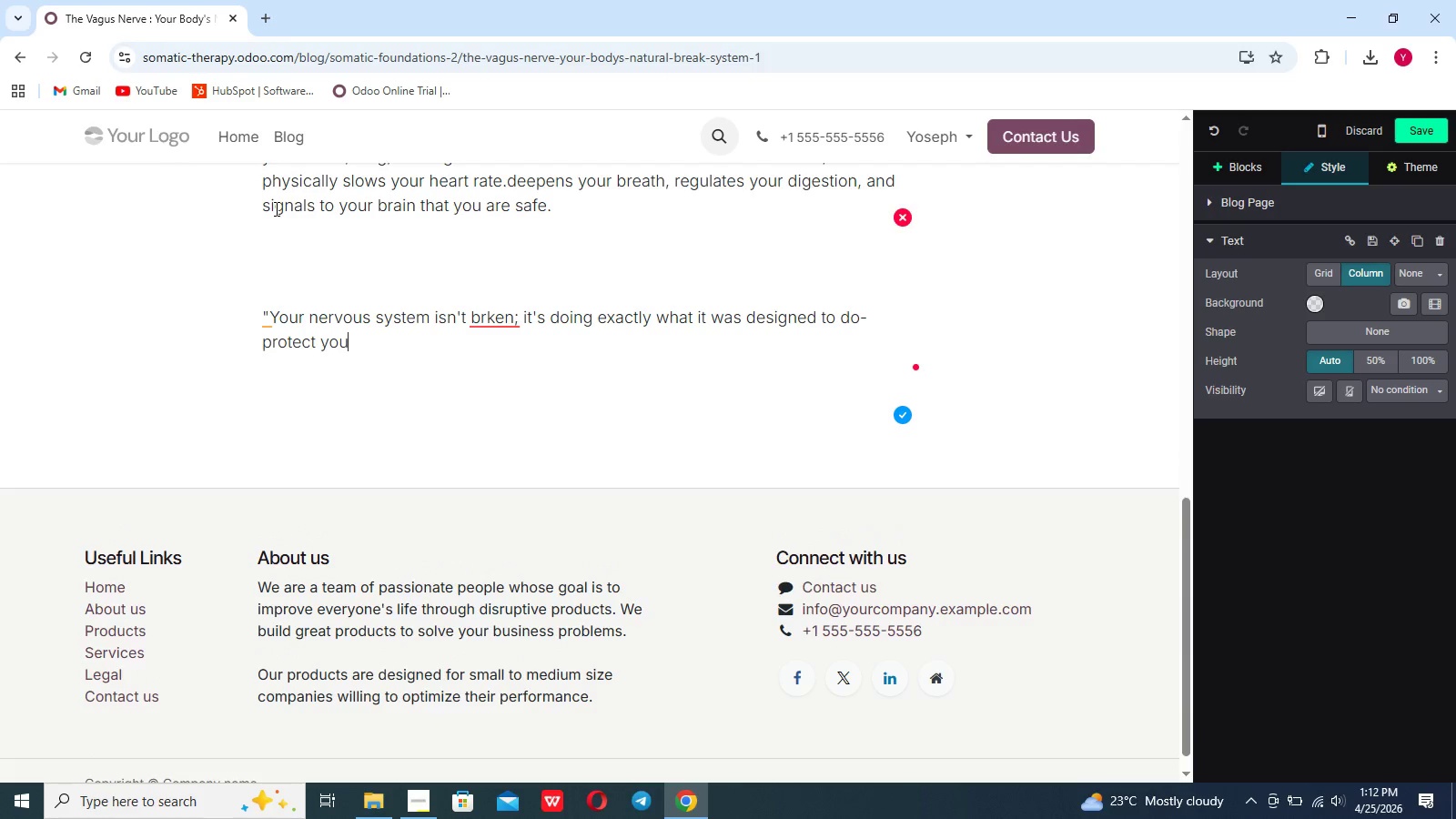 
key(Period)
 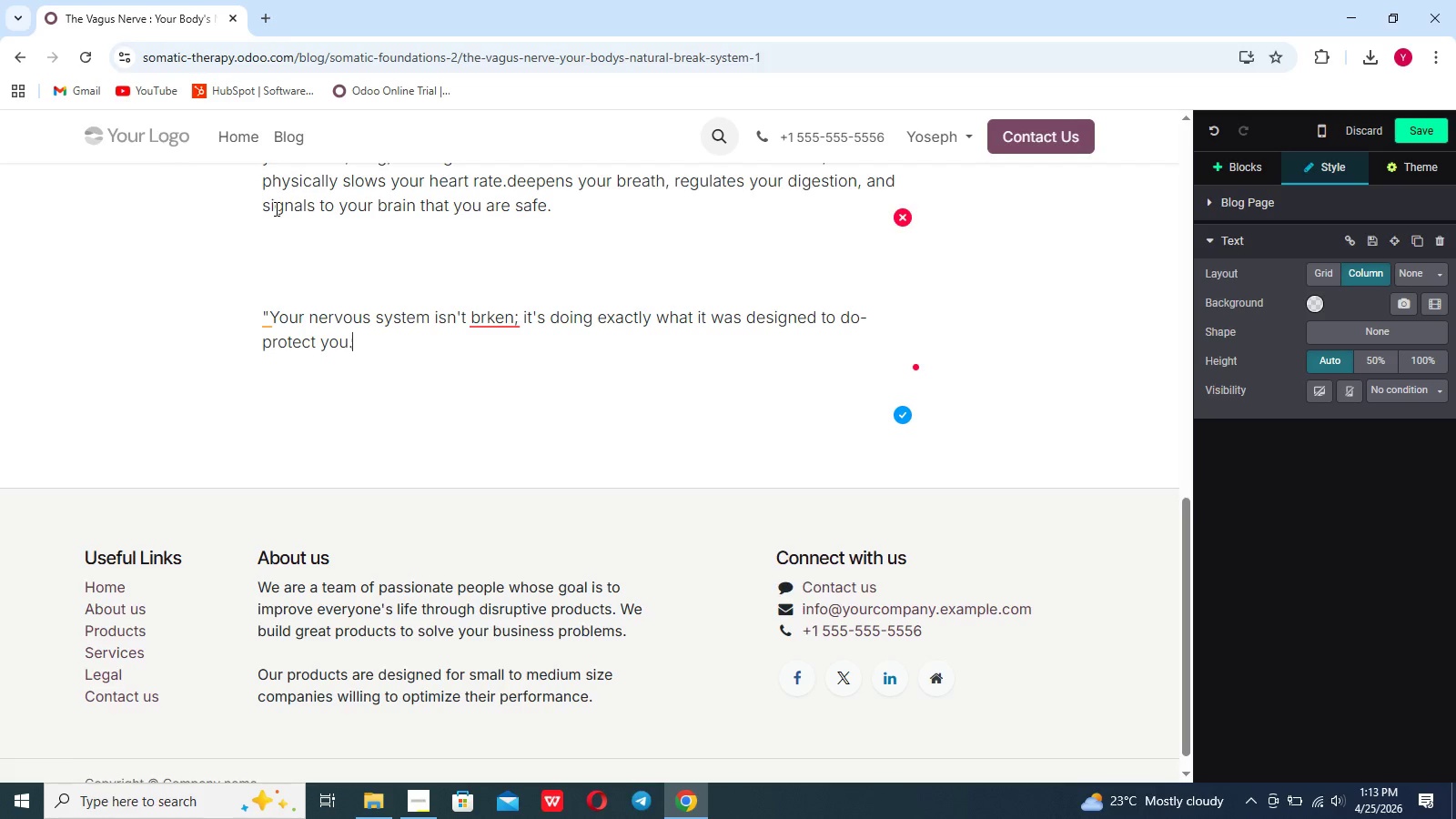 
type(Our goal is simply to teach how to power toen.")
 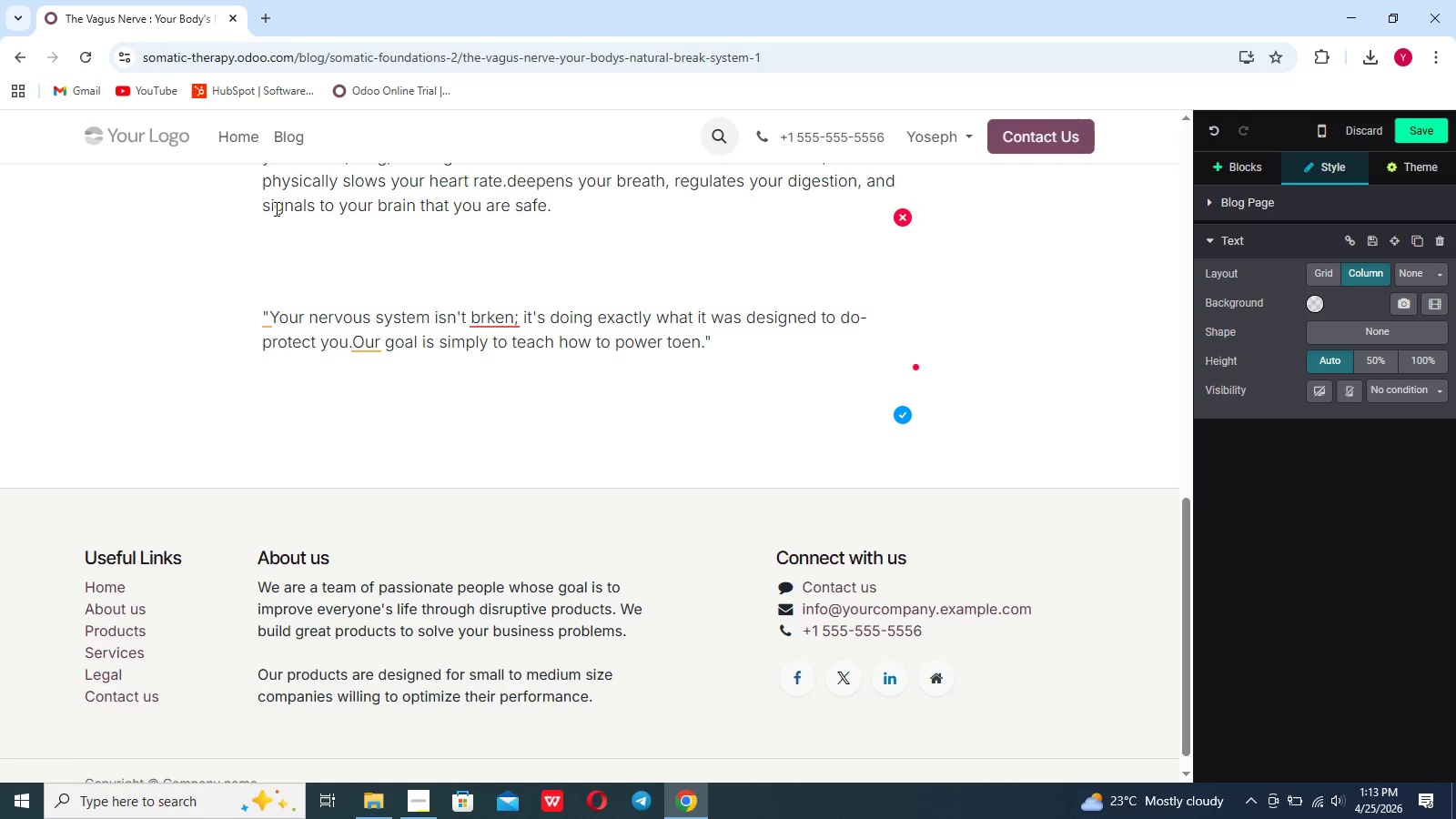 
left_click([503, 319])
 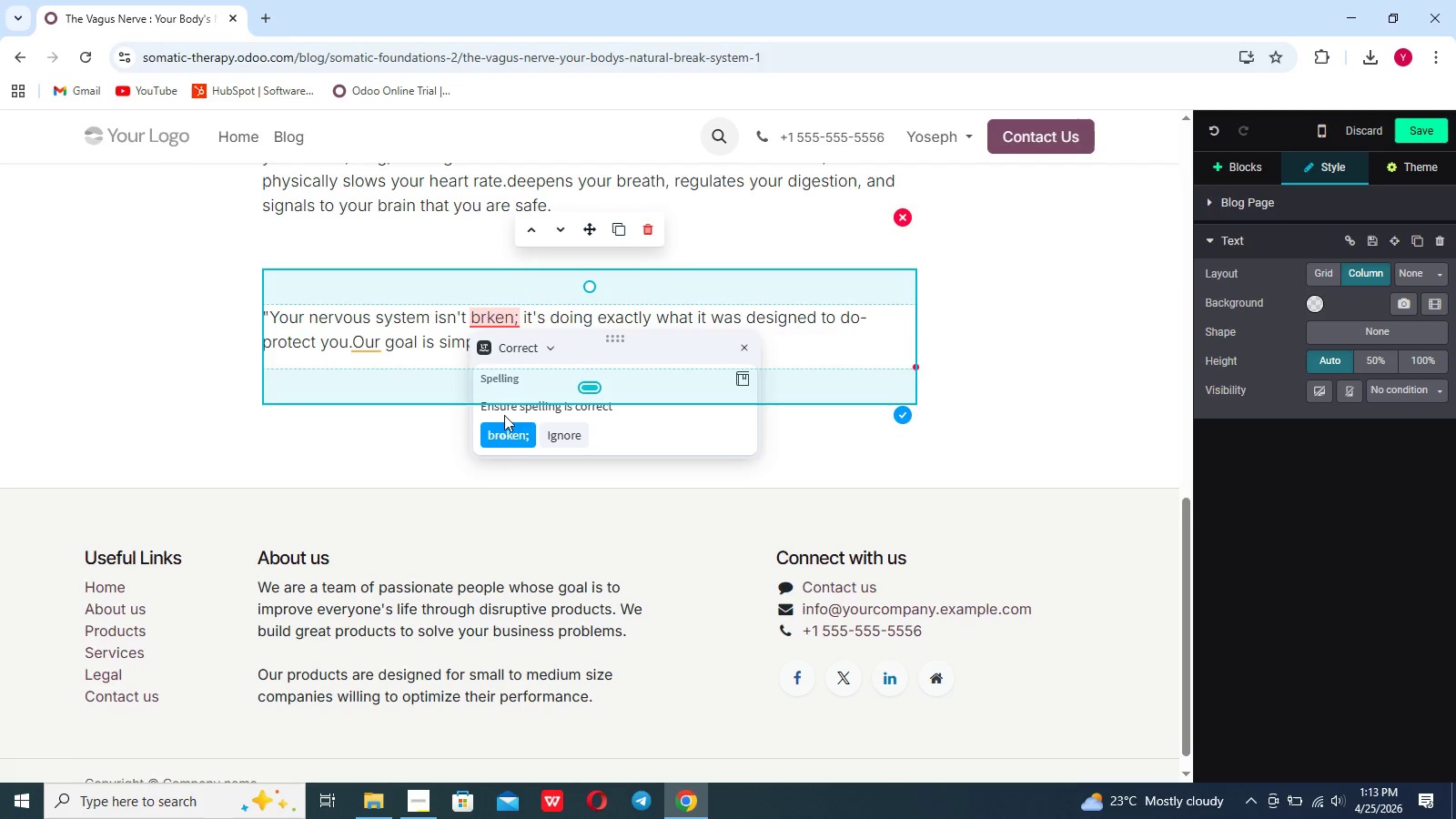 
left_click([504, 436])
 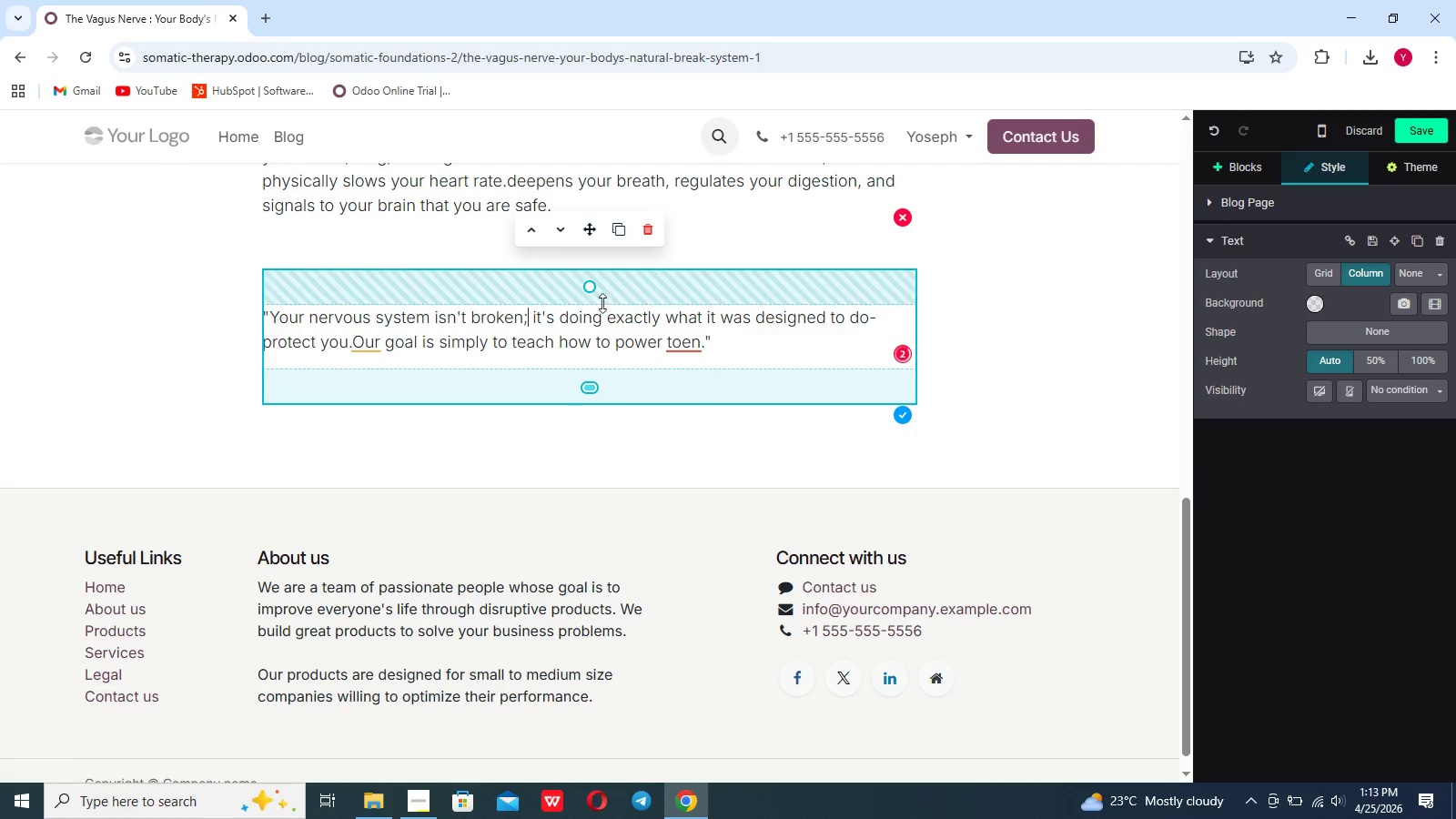 
left_click_drag(start_coordinate=[589, 293], to_coordinate=[591, 198])
 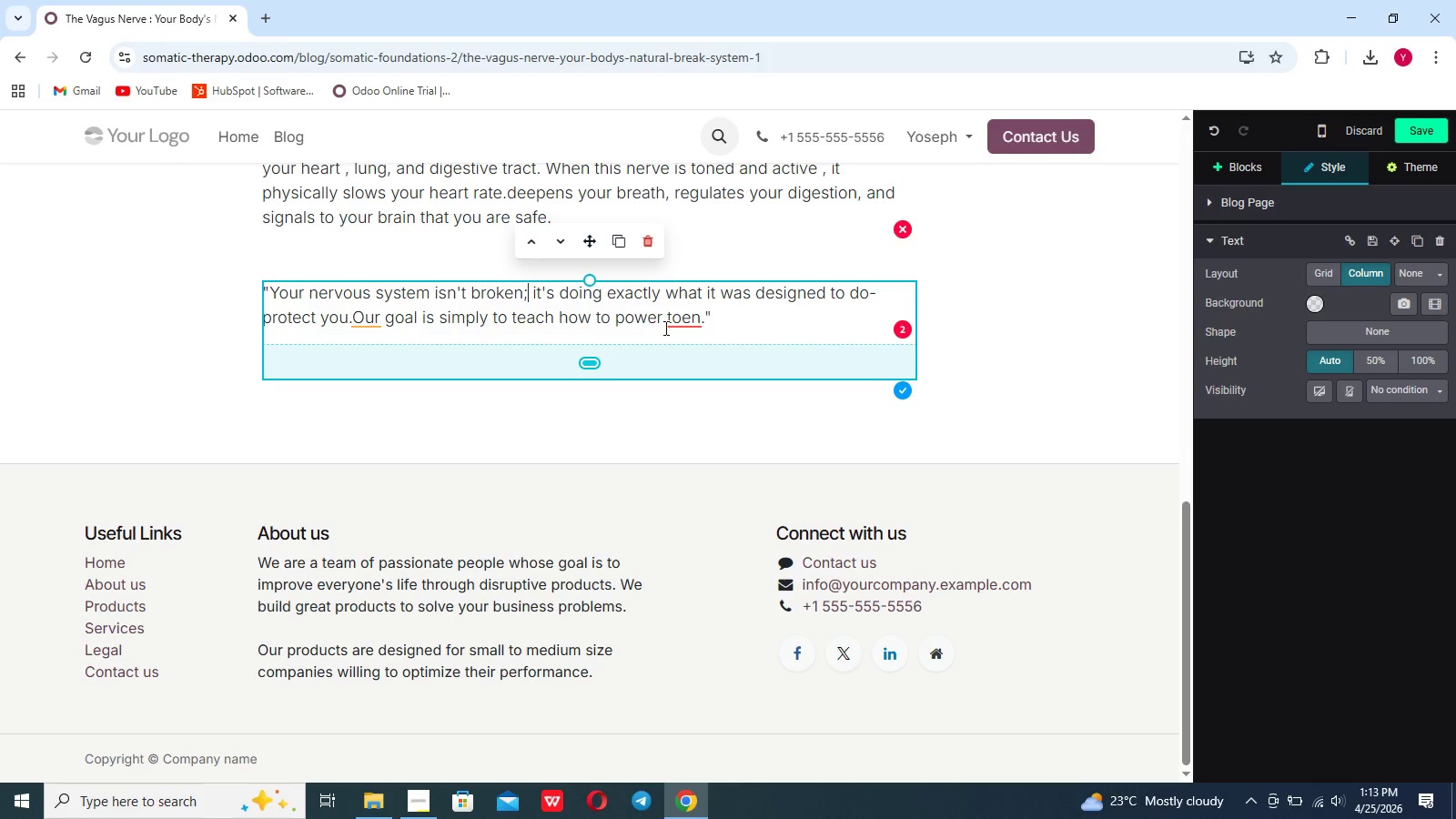 
left_click([684, 320])
 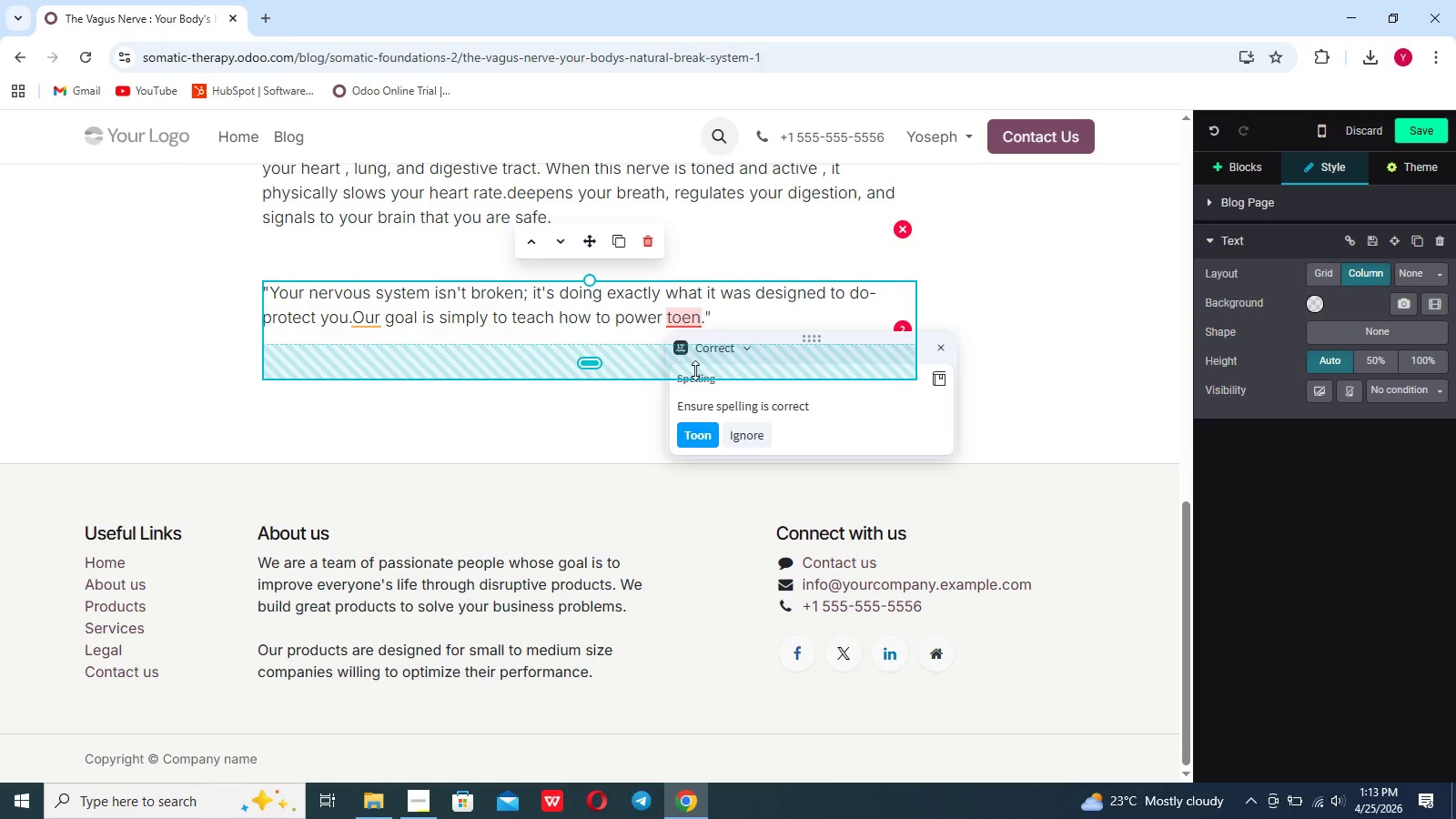 
left_click([706, 309])
 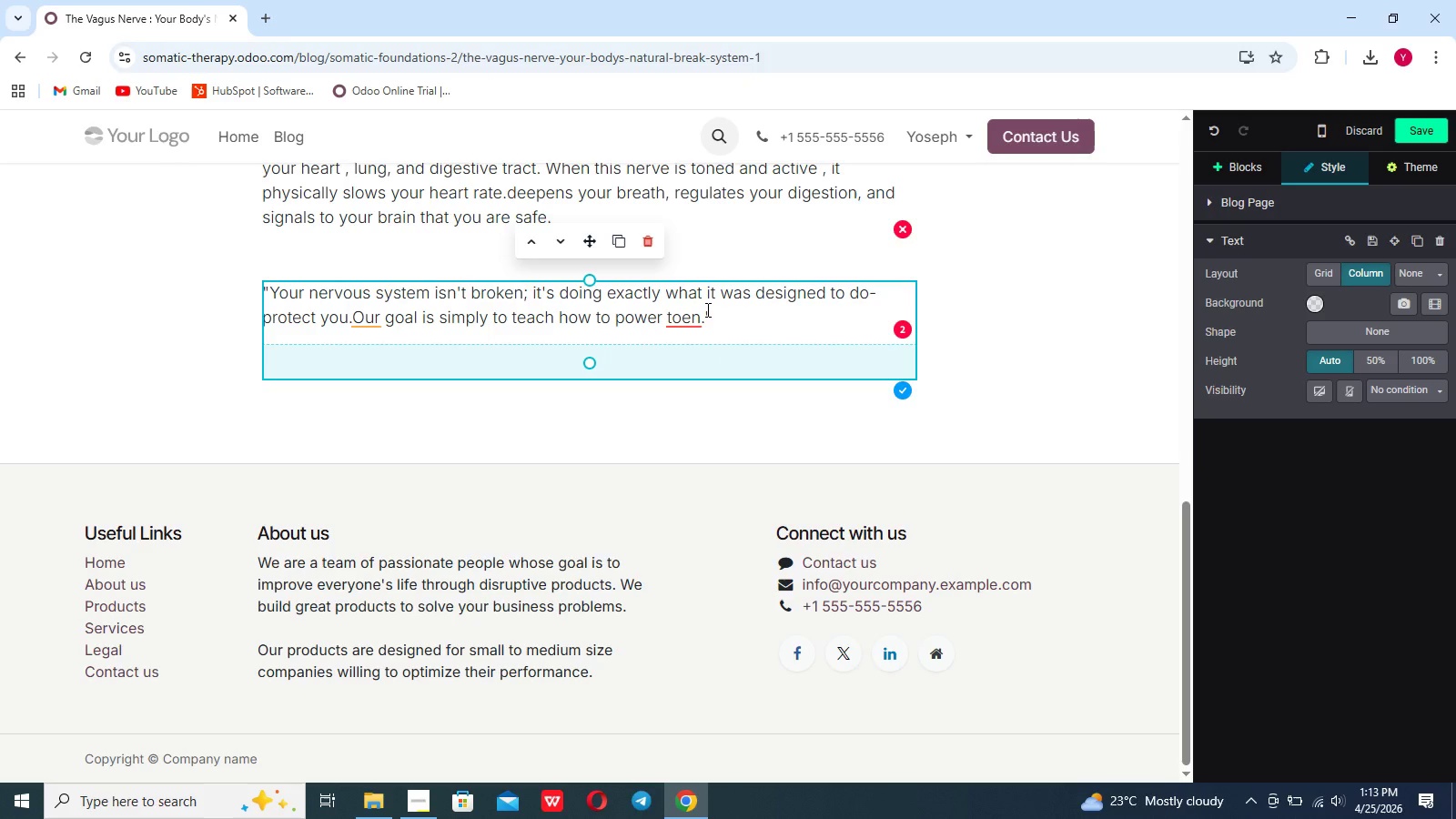 
key(Backspace)
key(Backspace)
key(Backspace)
key(Backspace)
key(Backspace)
type(down)
 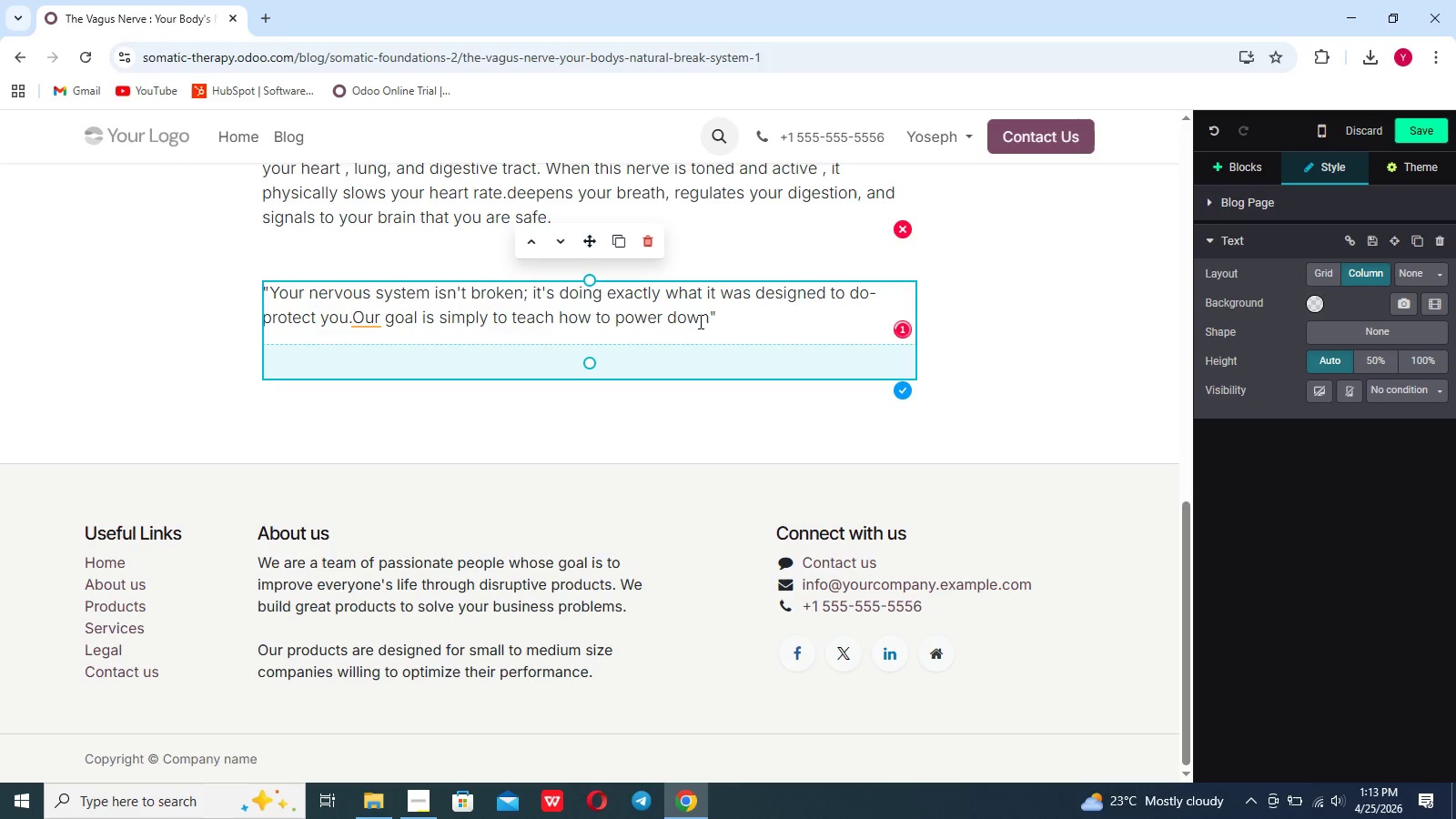 
key(Period)
 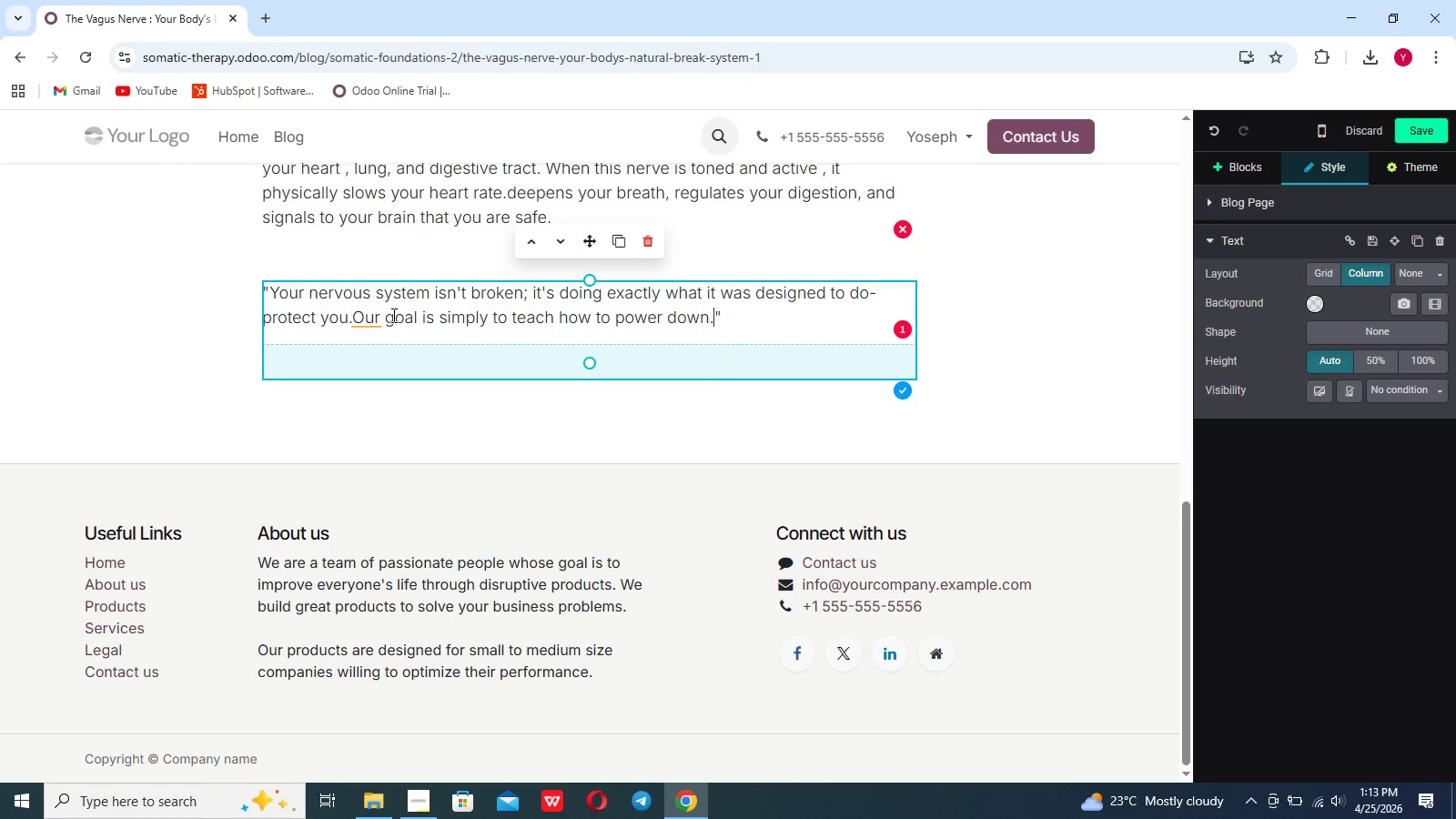 
left_click([368, 316])
 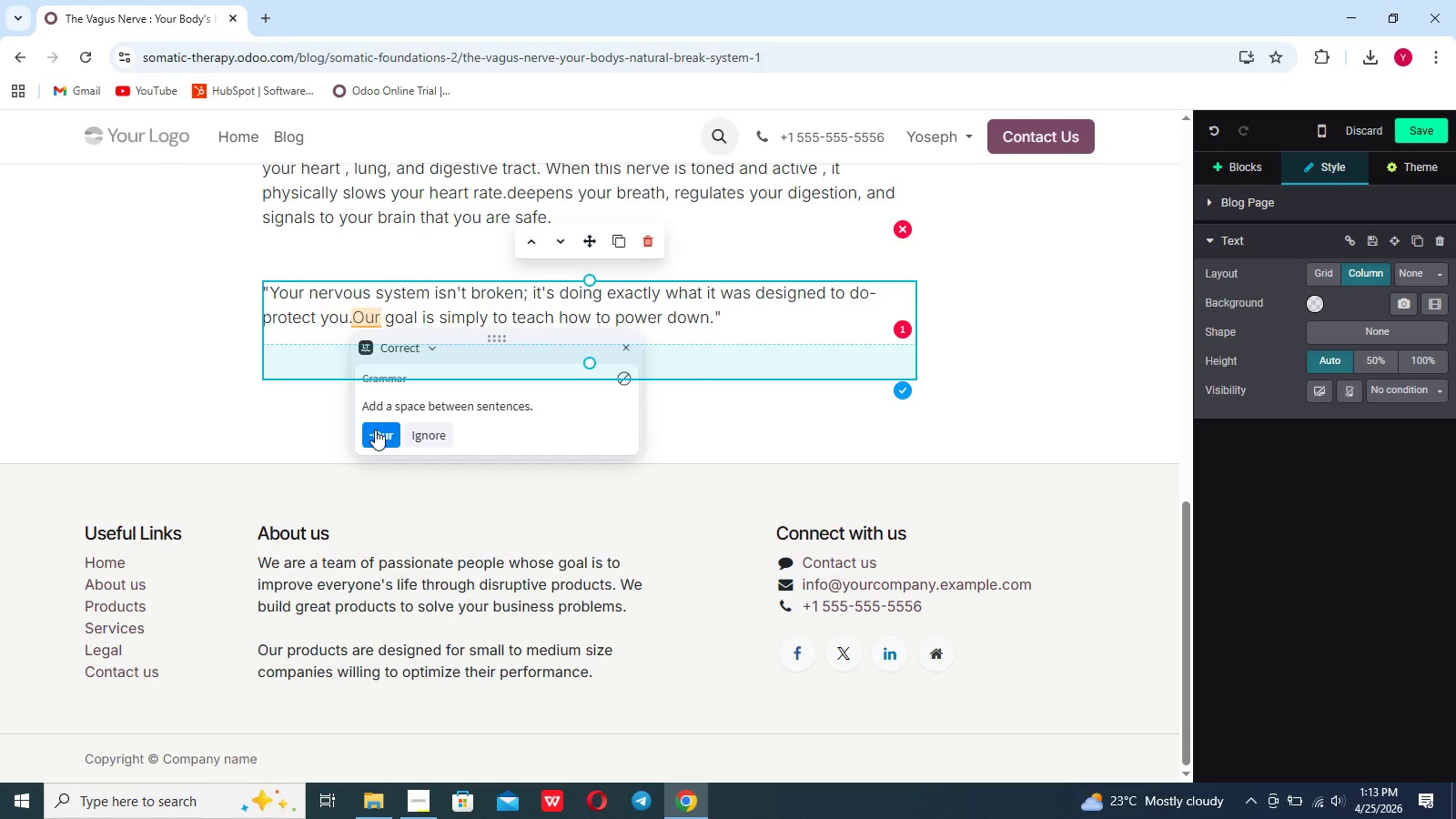 
left_click([376, 430])
 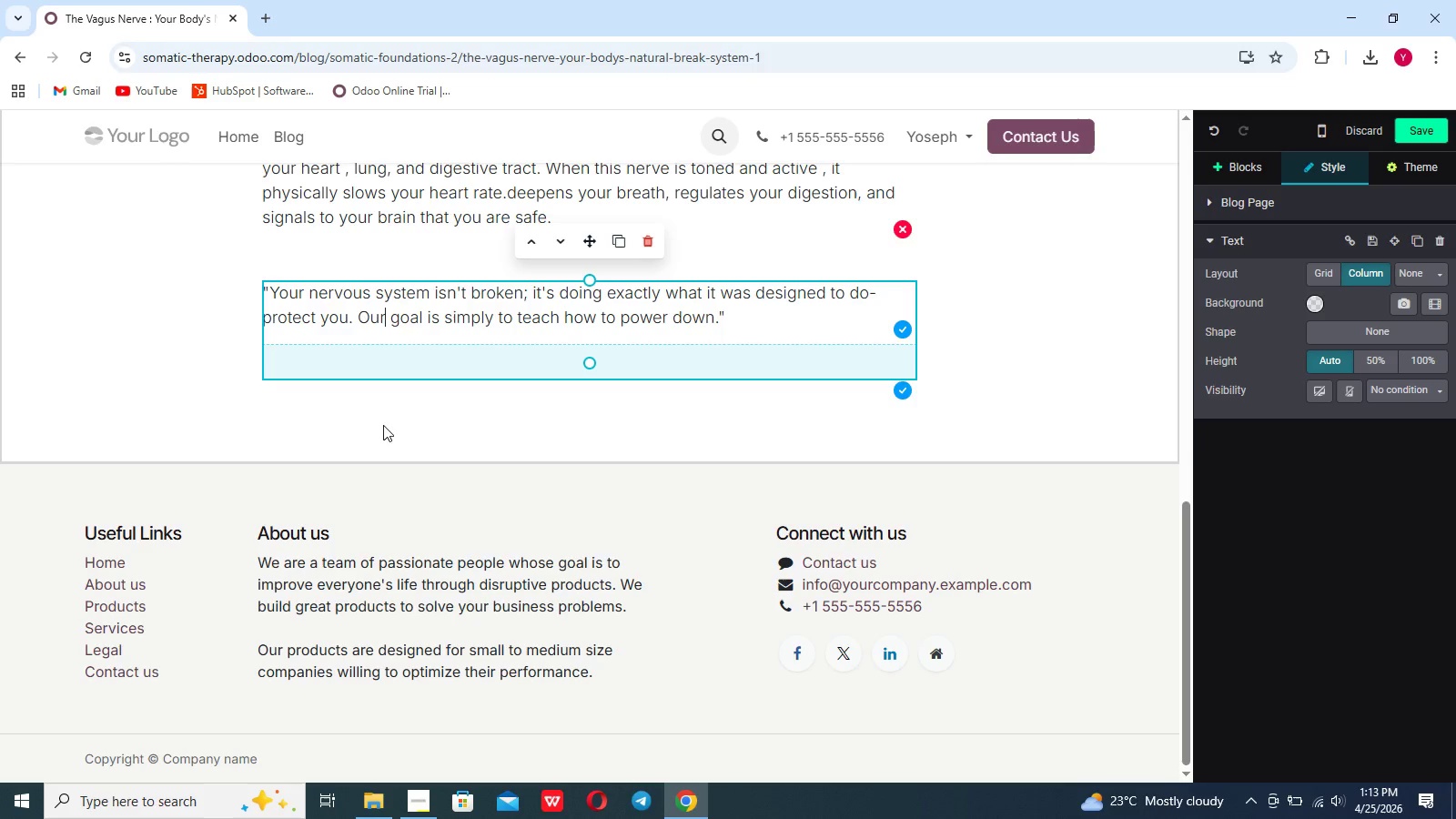 
left_click([393, 420])
 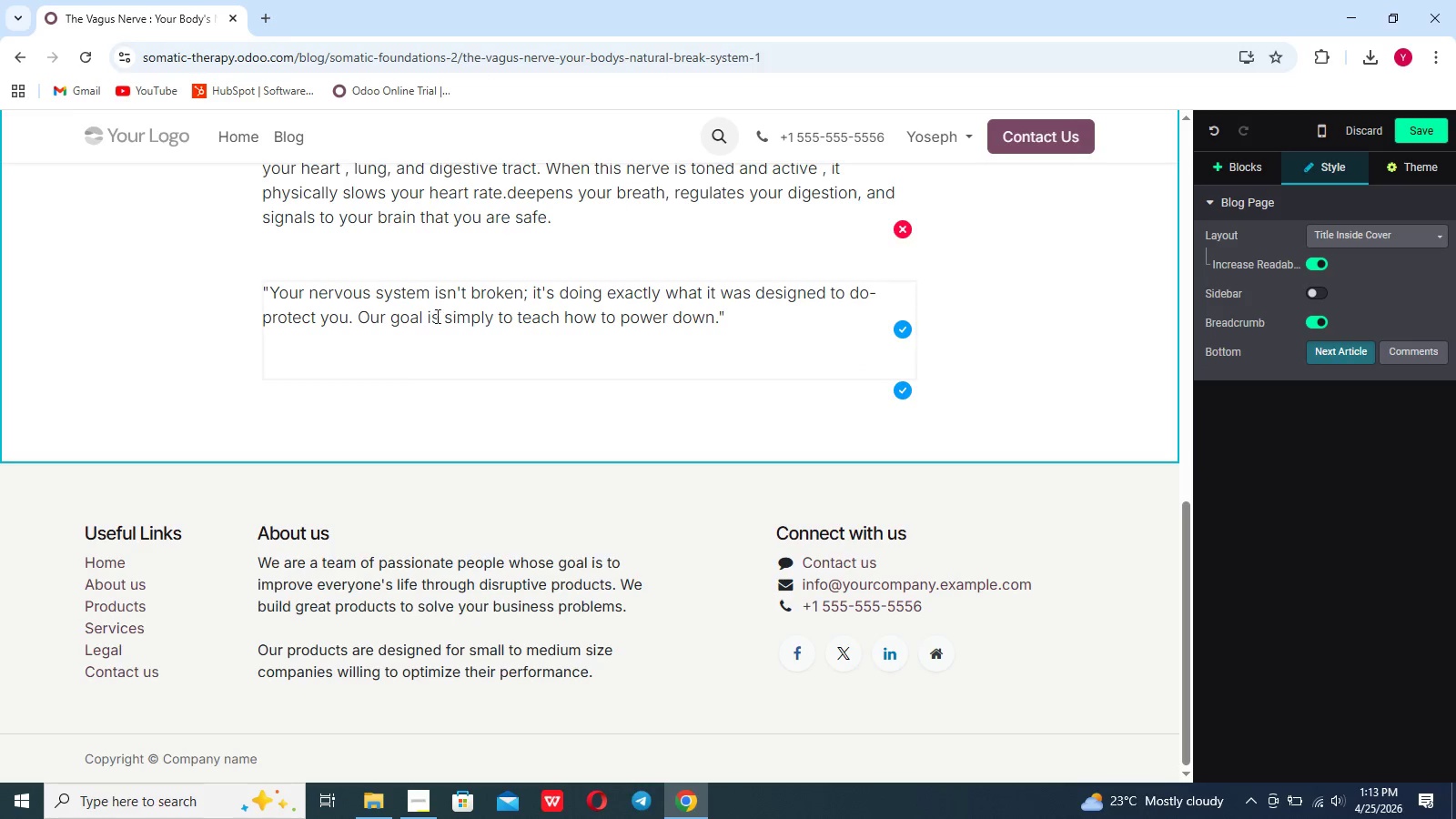 
left_click([438, 308])
 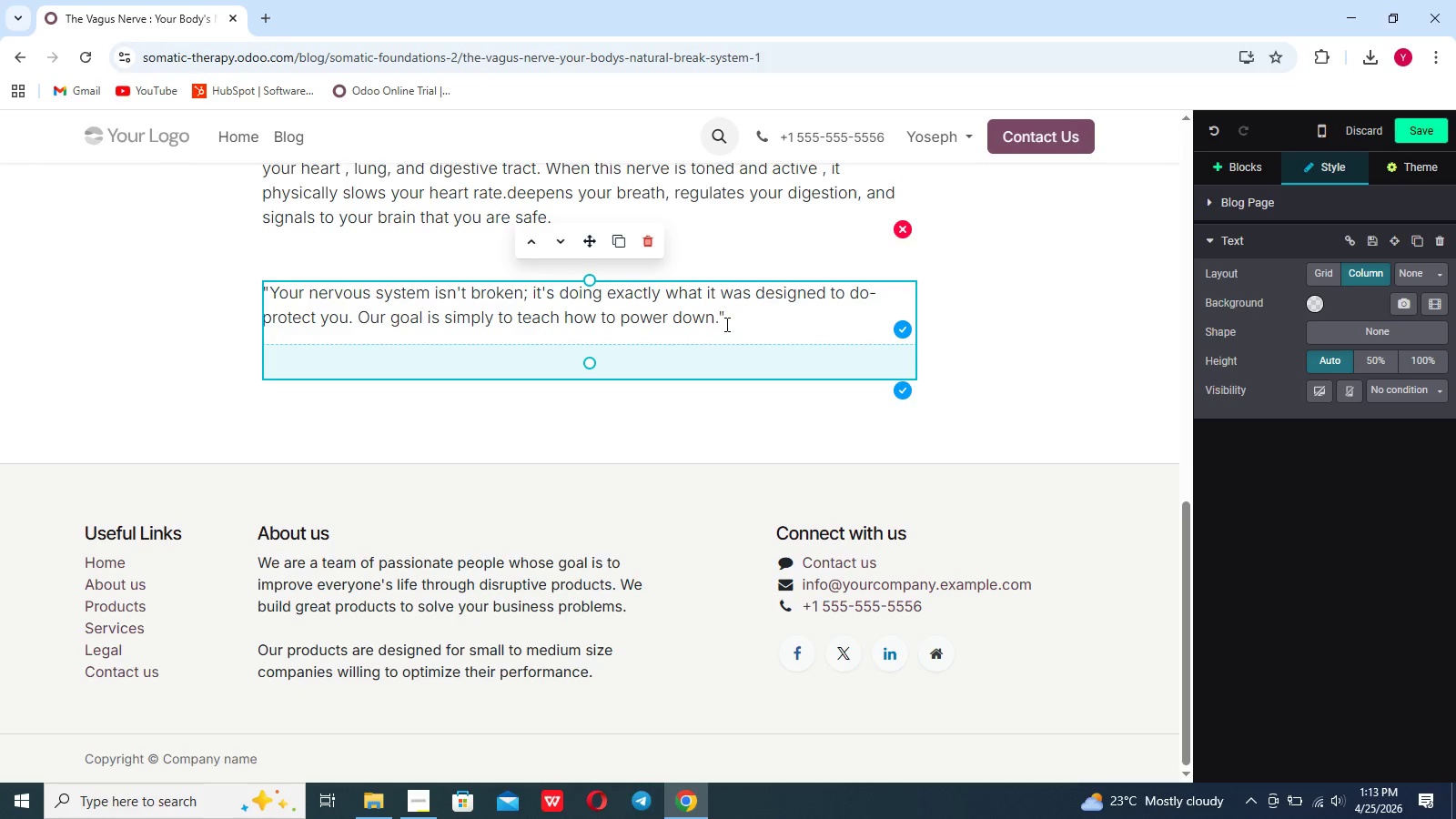 
left_click_drag(start_coordinate=[728, 322], to_coordinate=[248, 273])
 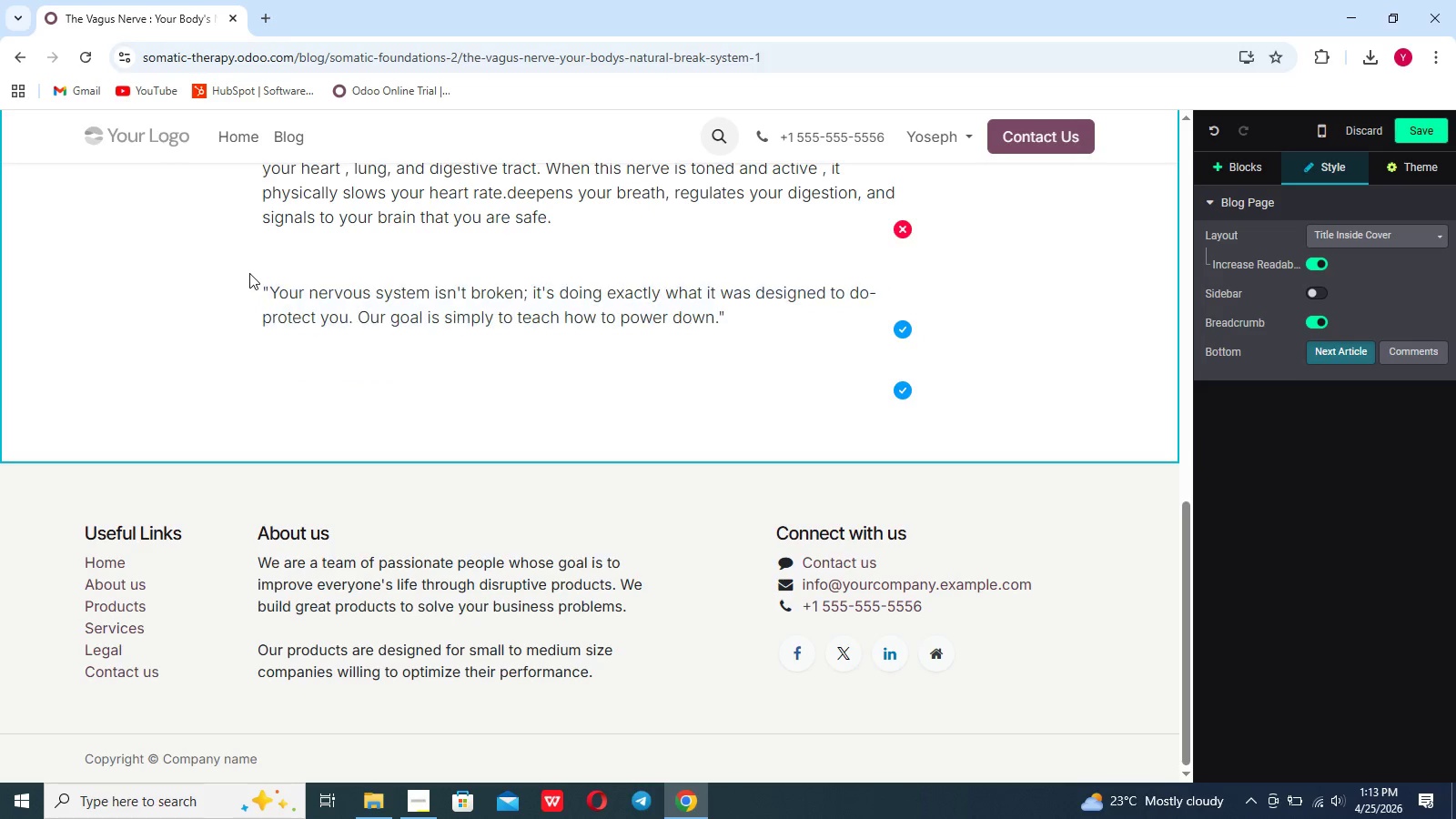 
left_click_drag(start_coordinate=[248, 273], to_coordinate=[516, 346])
 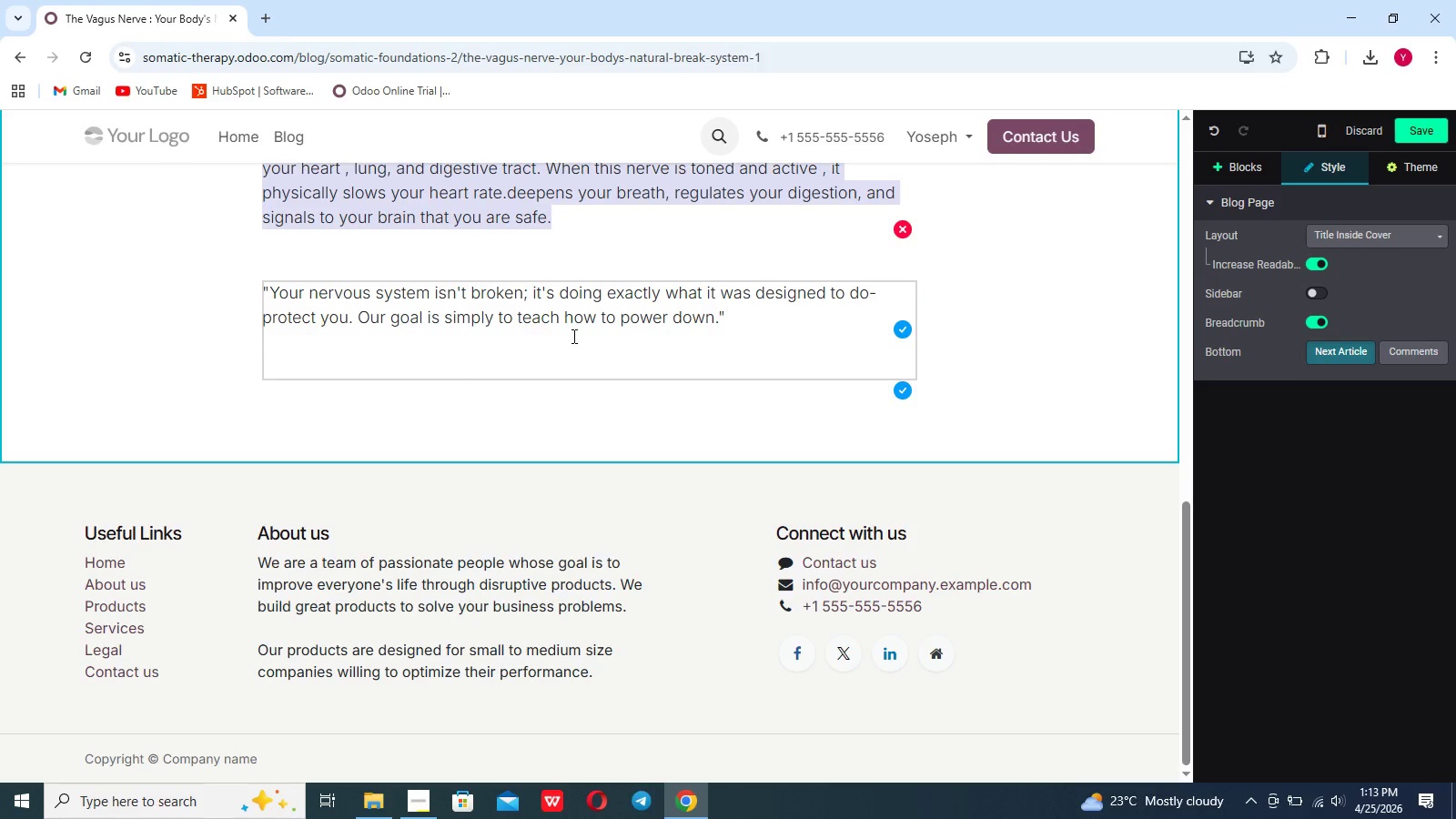 
left_click([576, 334])
 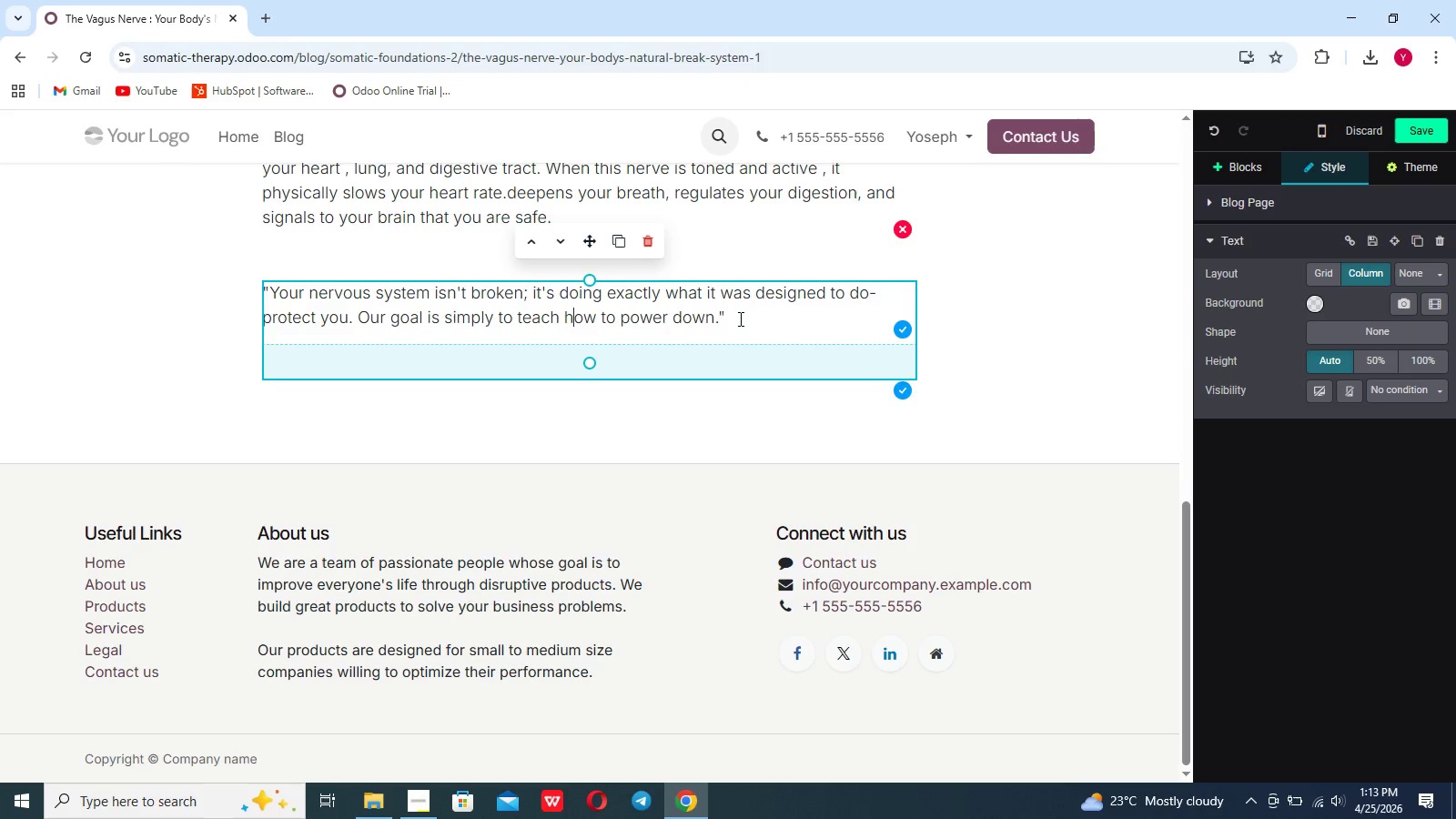 
left_click_drag(start_coordinate=[742, 317], to_coordinate=[265, 289])
 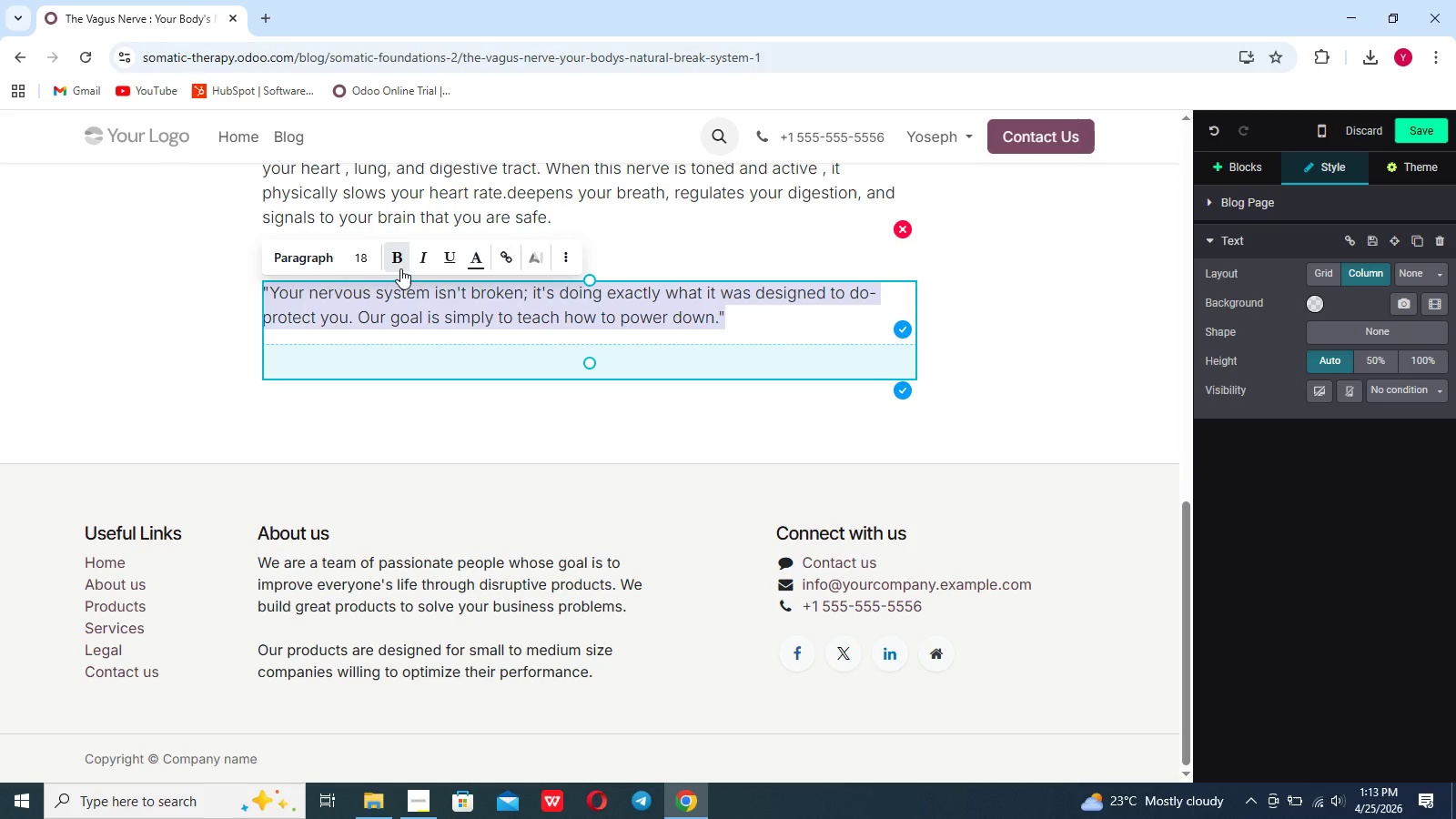 
left_click([398, 266])
 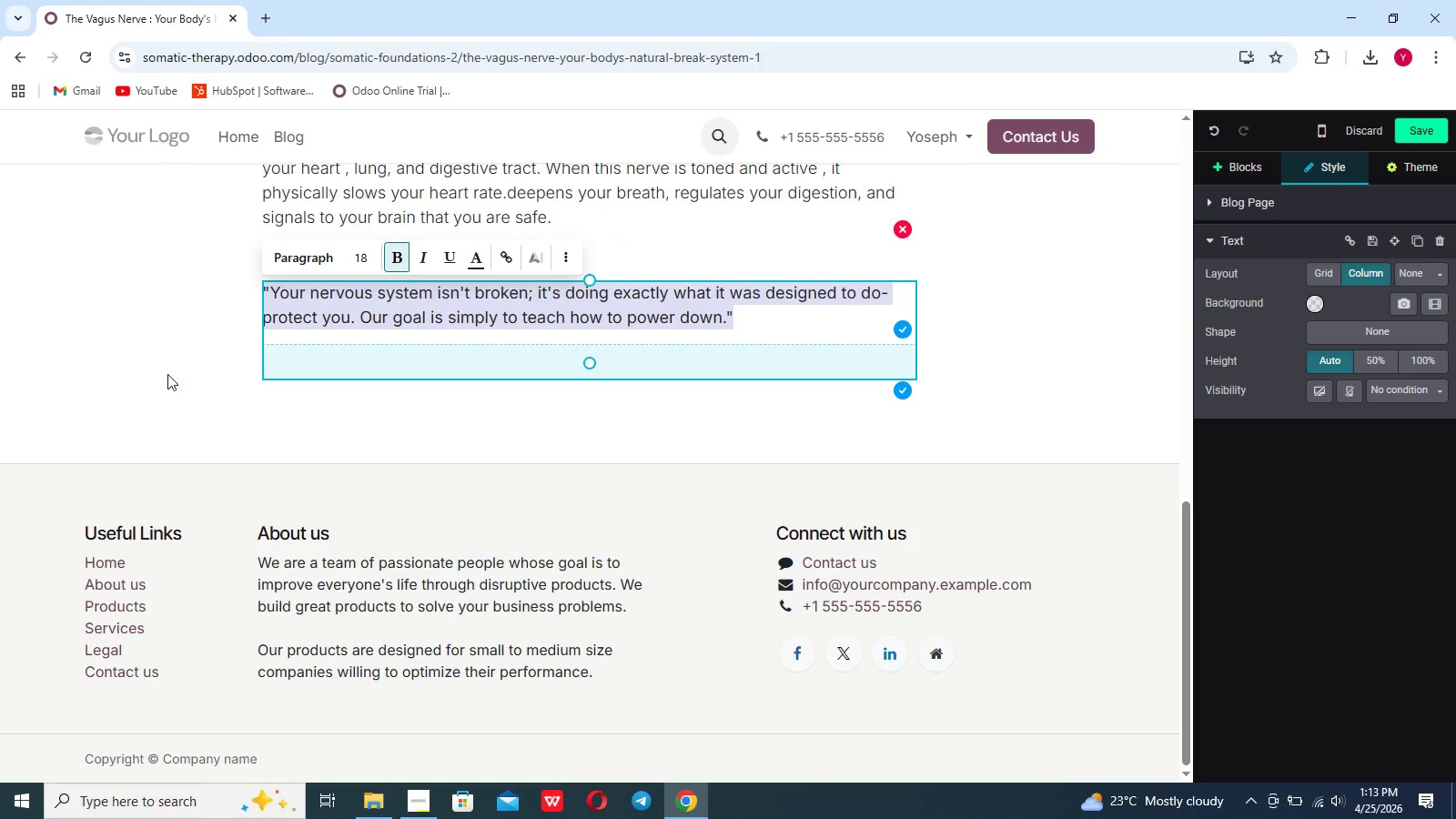 
left_click_drag(start_coordinate=[142, 381], to_coordinate=[145, 376])
 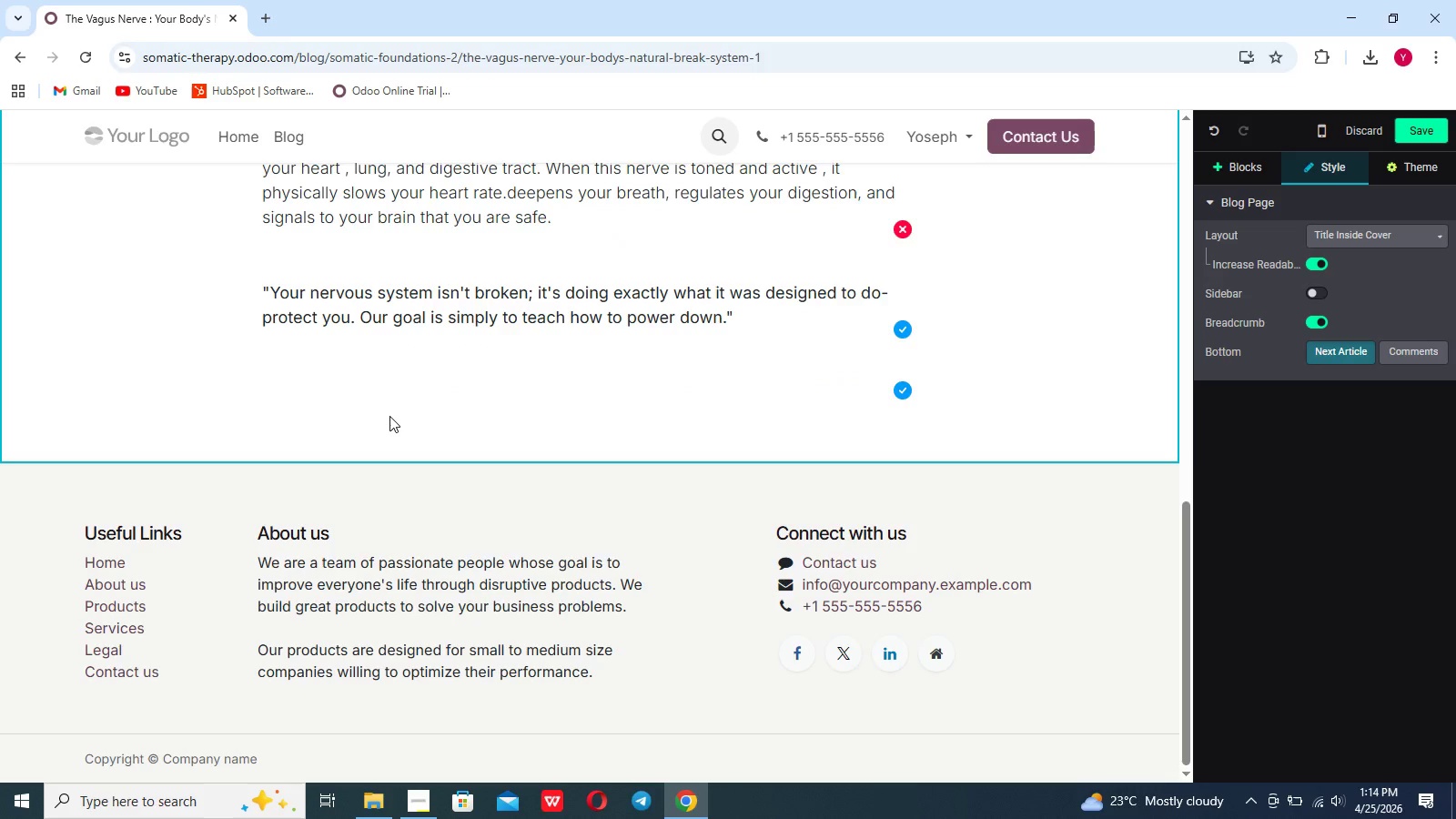 
left_click([362, 548])
 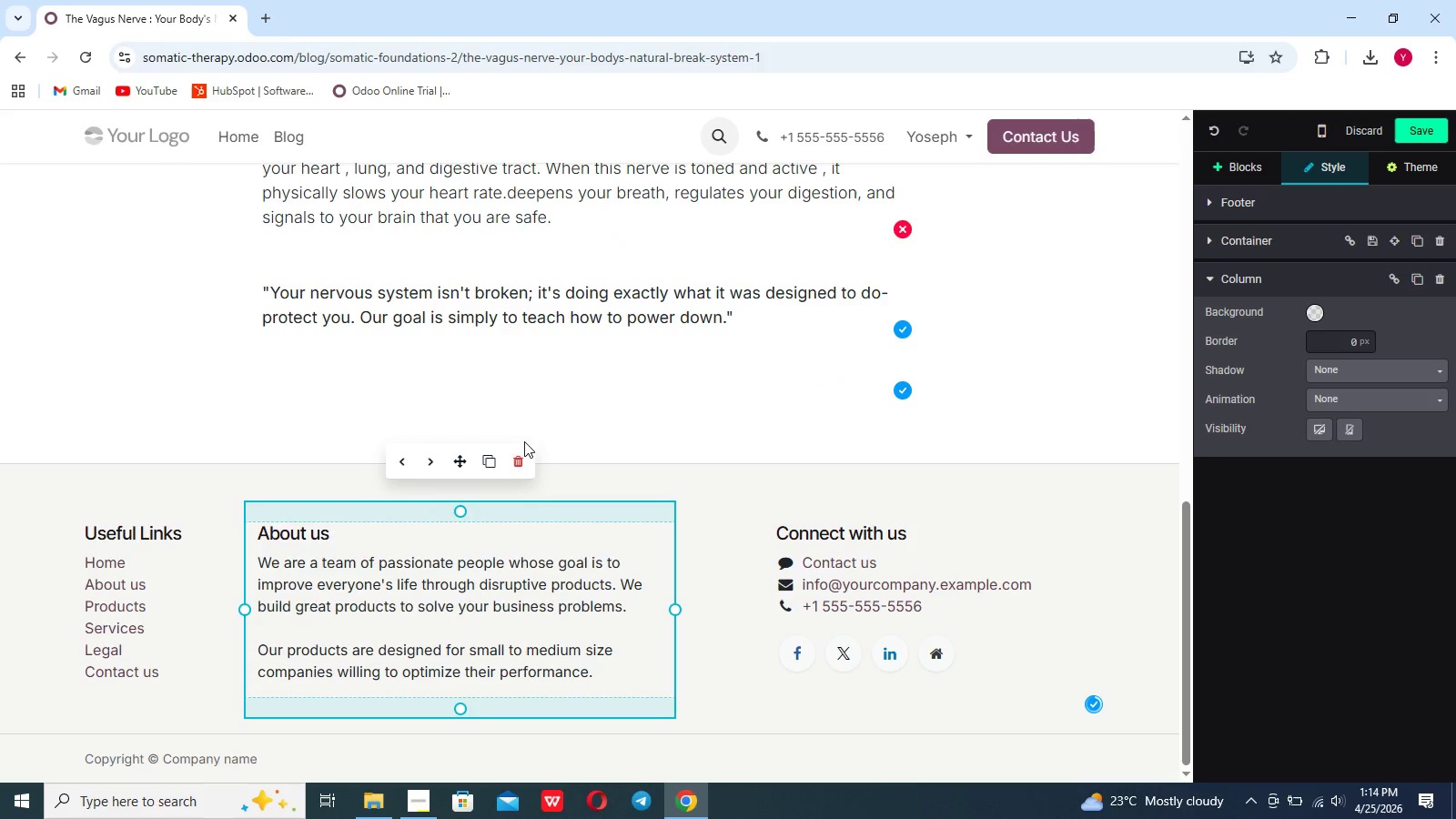 
left_click([511, 459])
 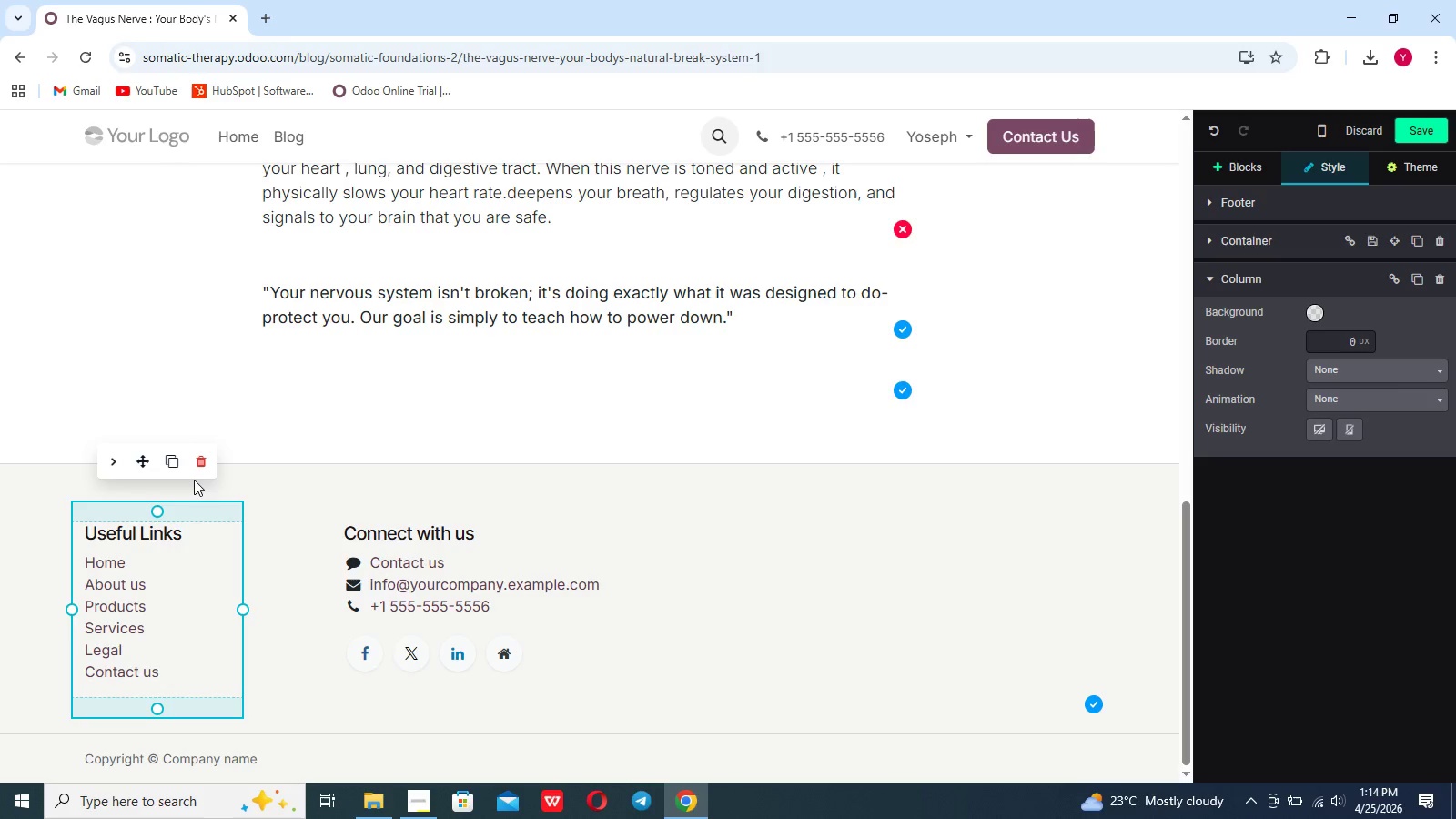 
left_click([202, 466])
 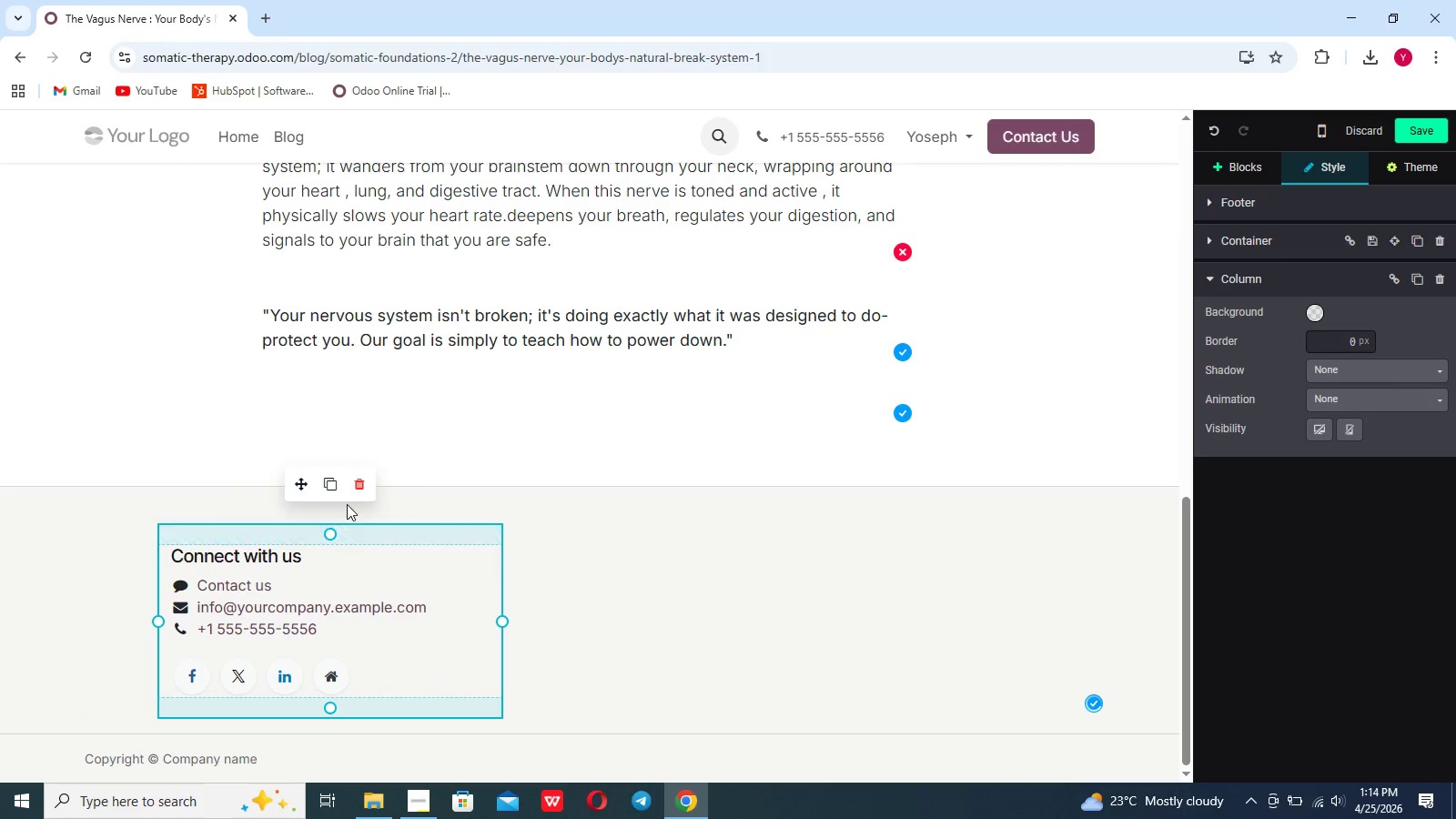 
left_click([359, 489])
 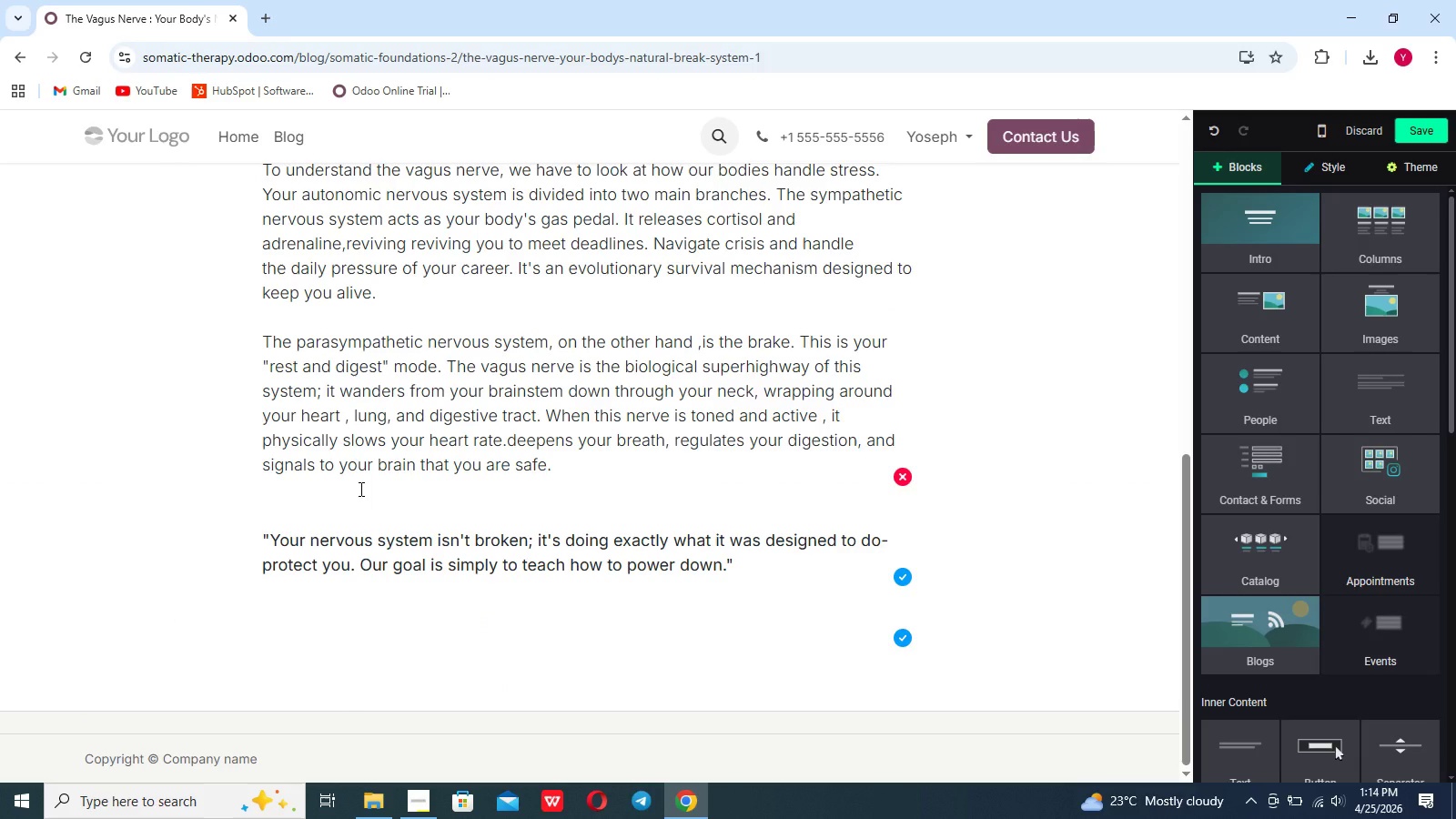 
wait(14.89)
 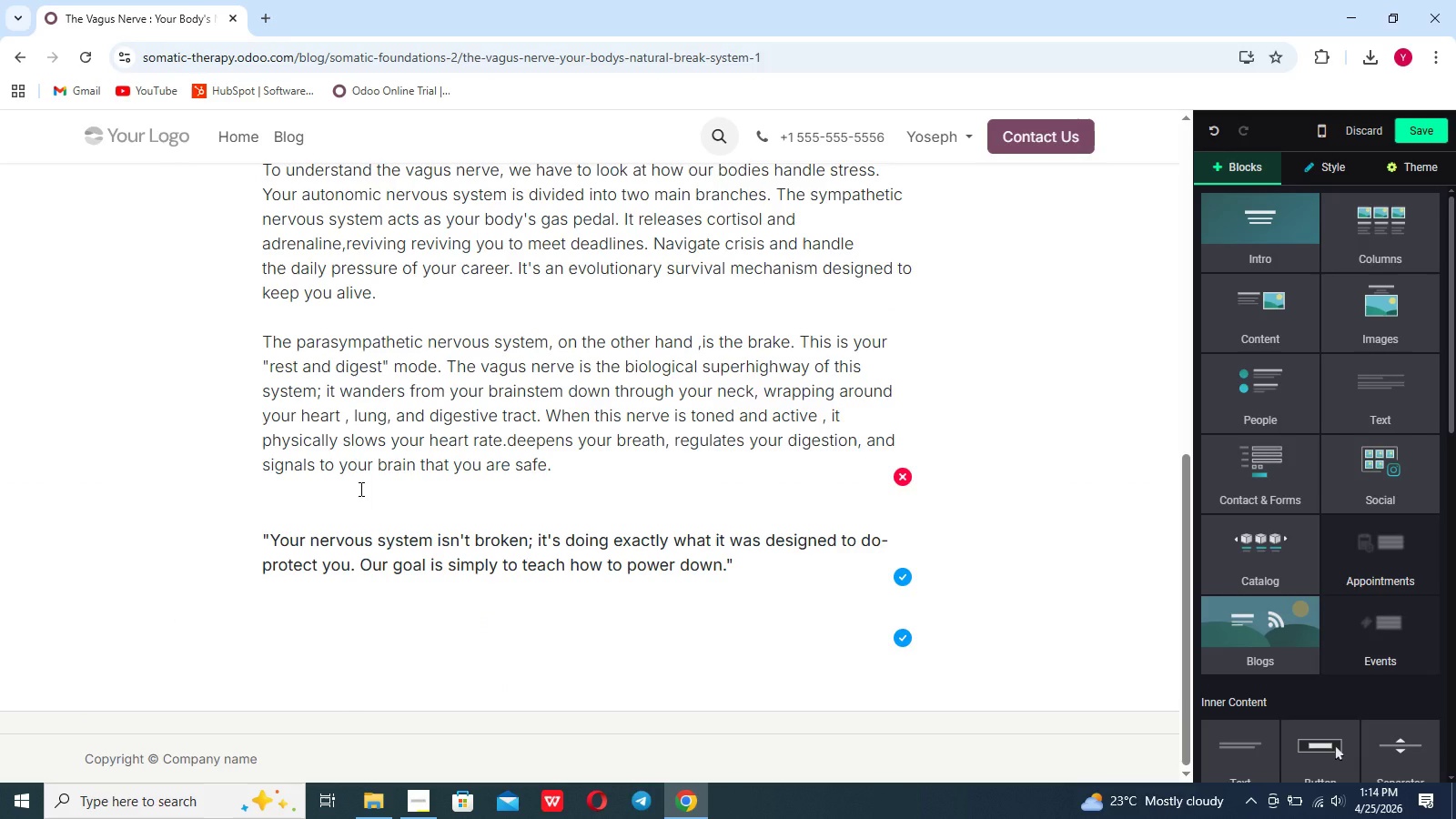 
left_click([1246, 313])
 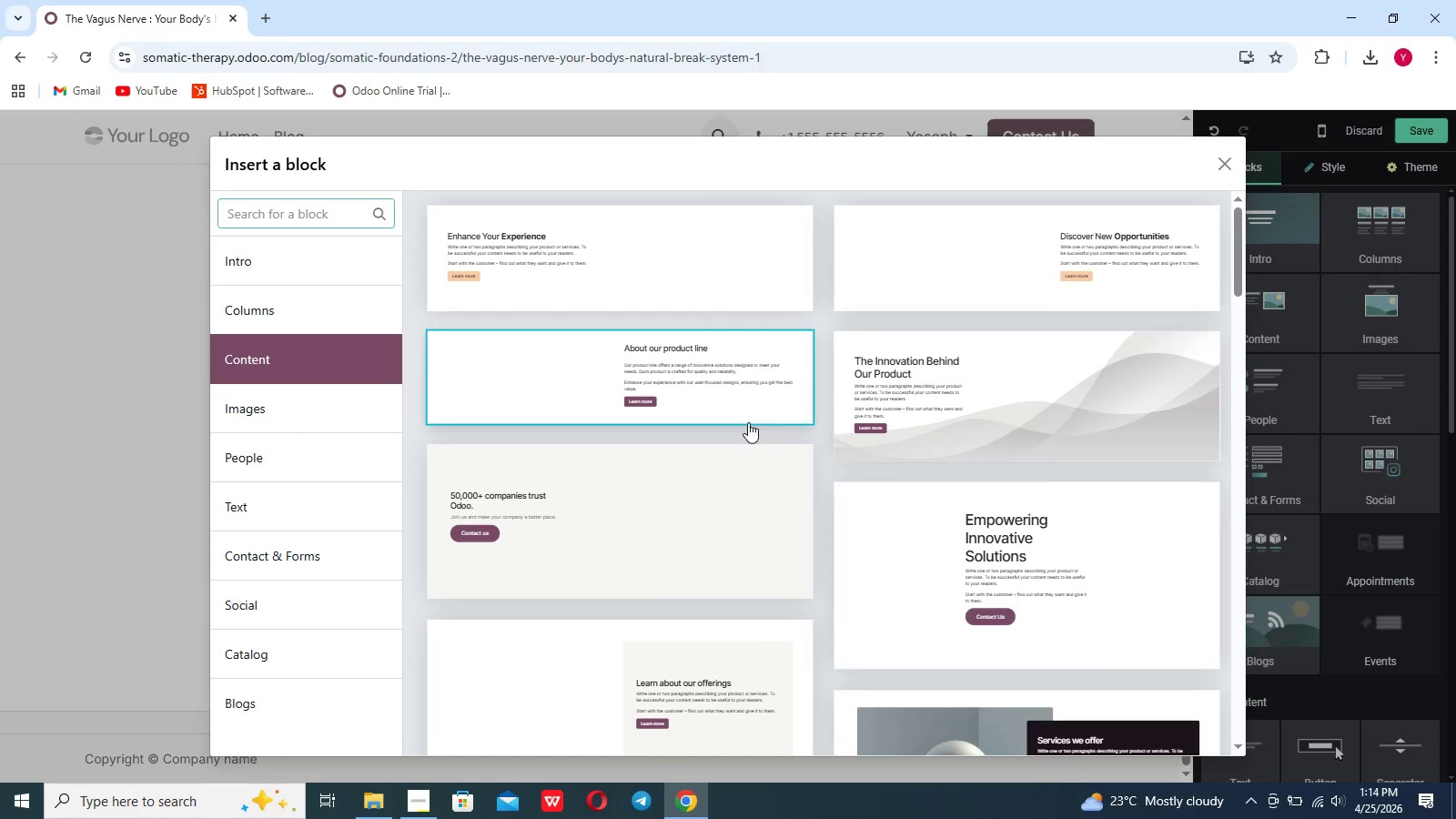 
scroll: coordinate [522, 603], scroll_direction: down, amount: 10.0
 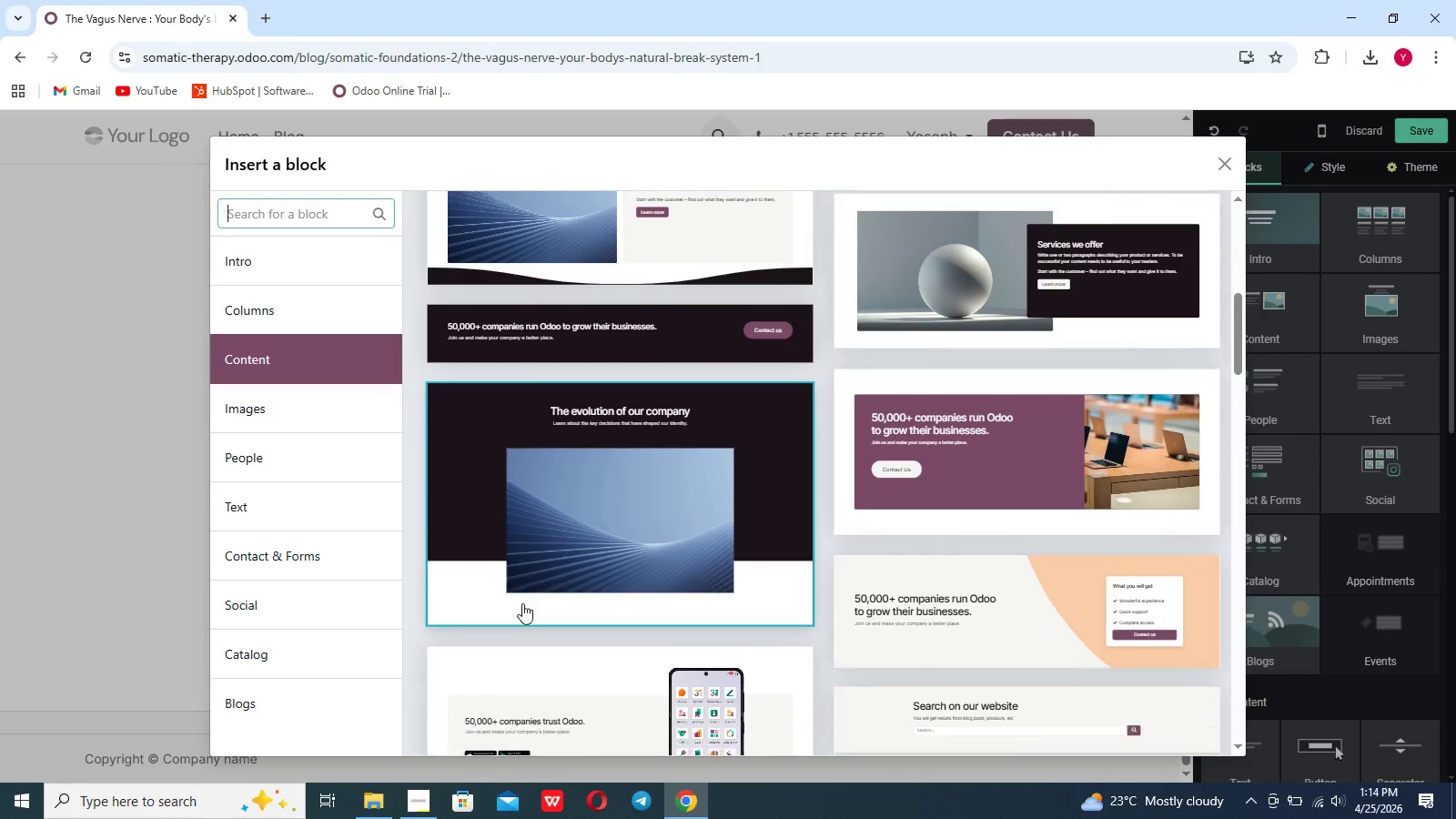 
scroll: coordinate [593, 419], scroll_direction: up, amount: 58.0
 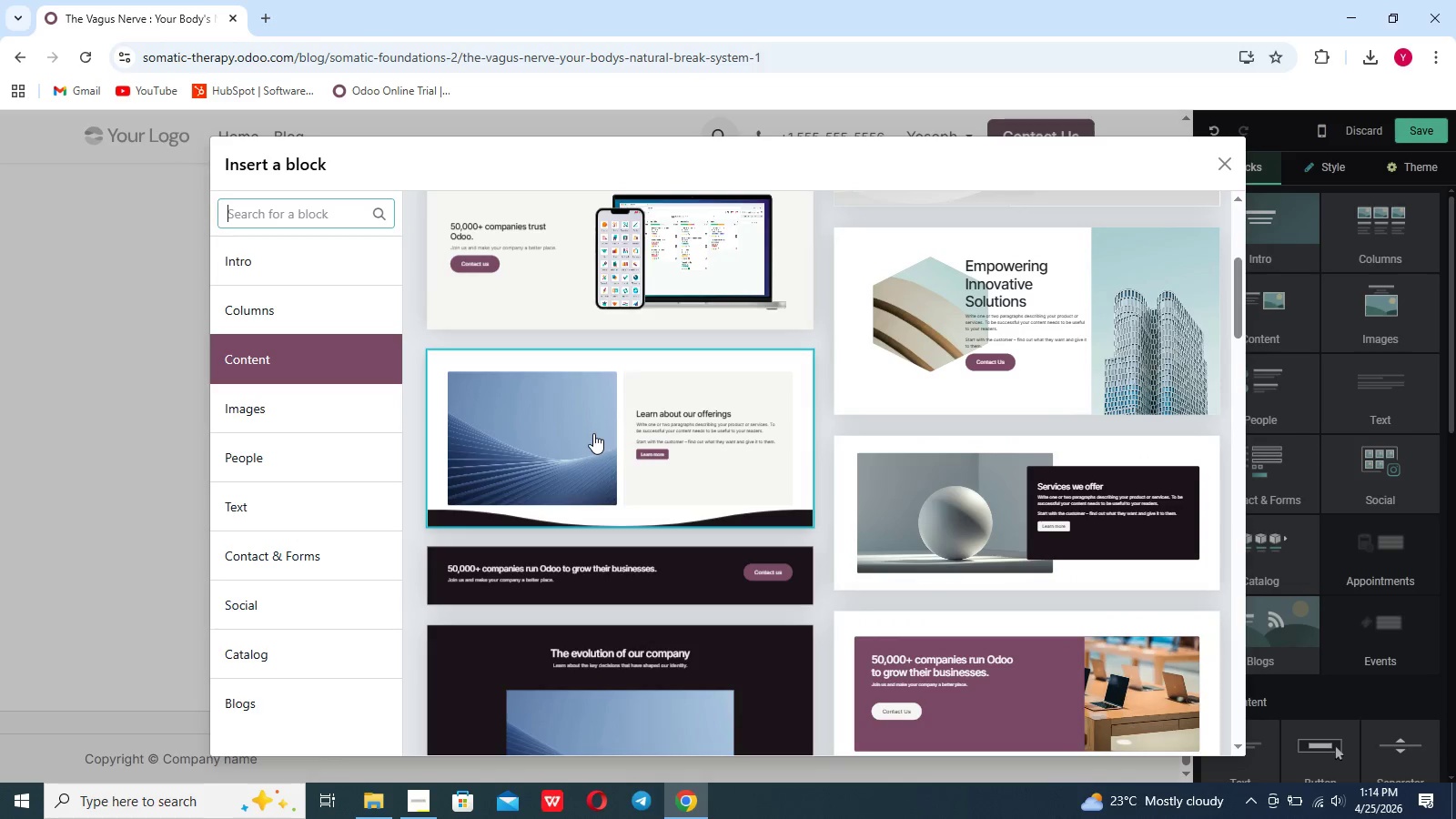 
left_click([593, 433])
 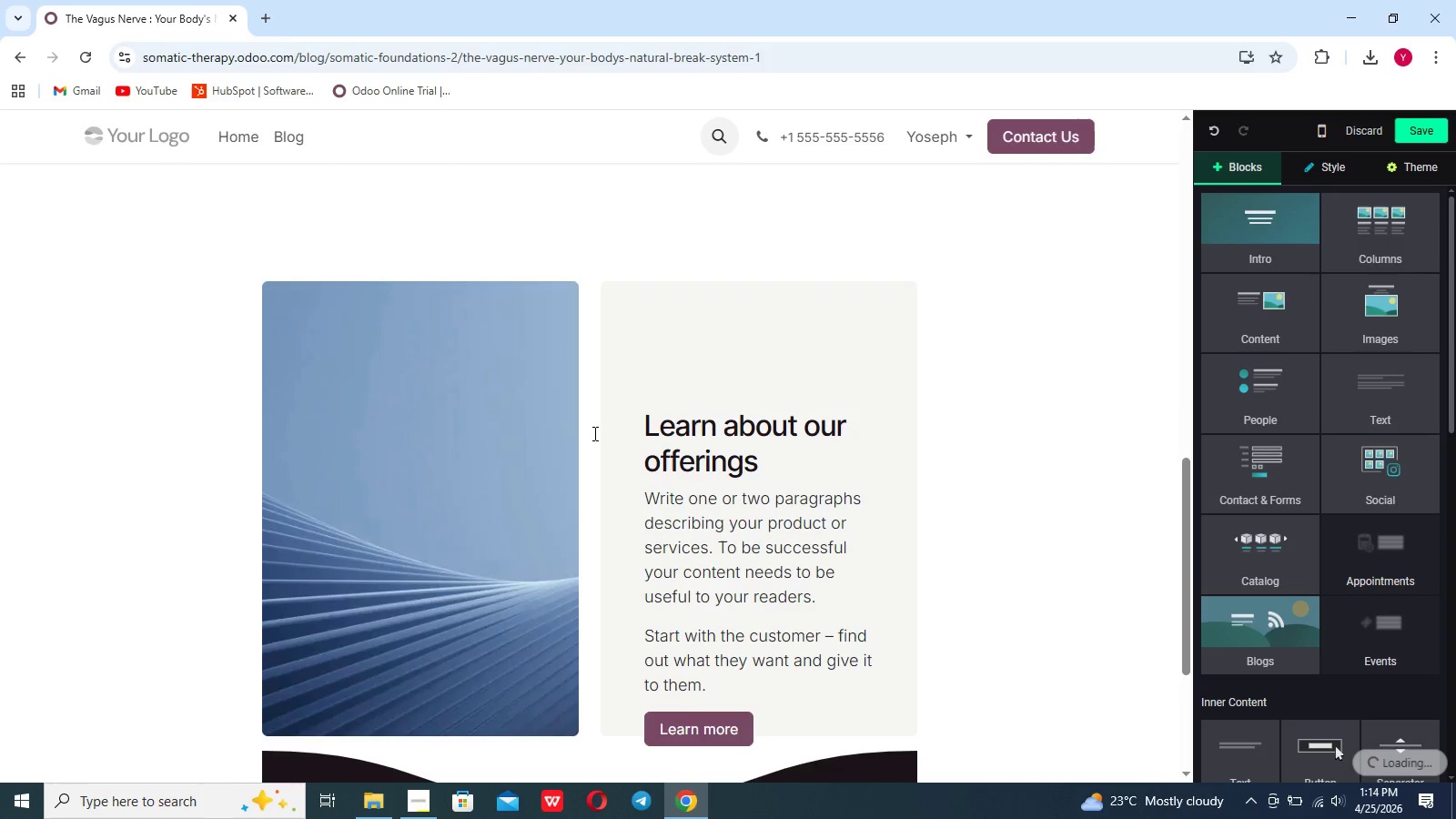 
scroll: coordinate [593, 433], scroll_direction: down, amount: 6.0
 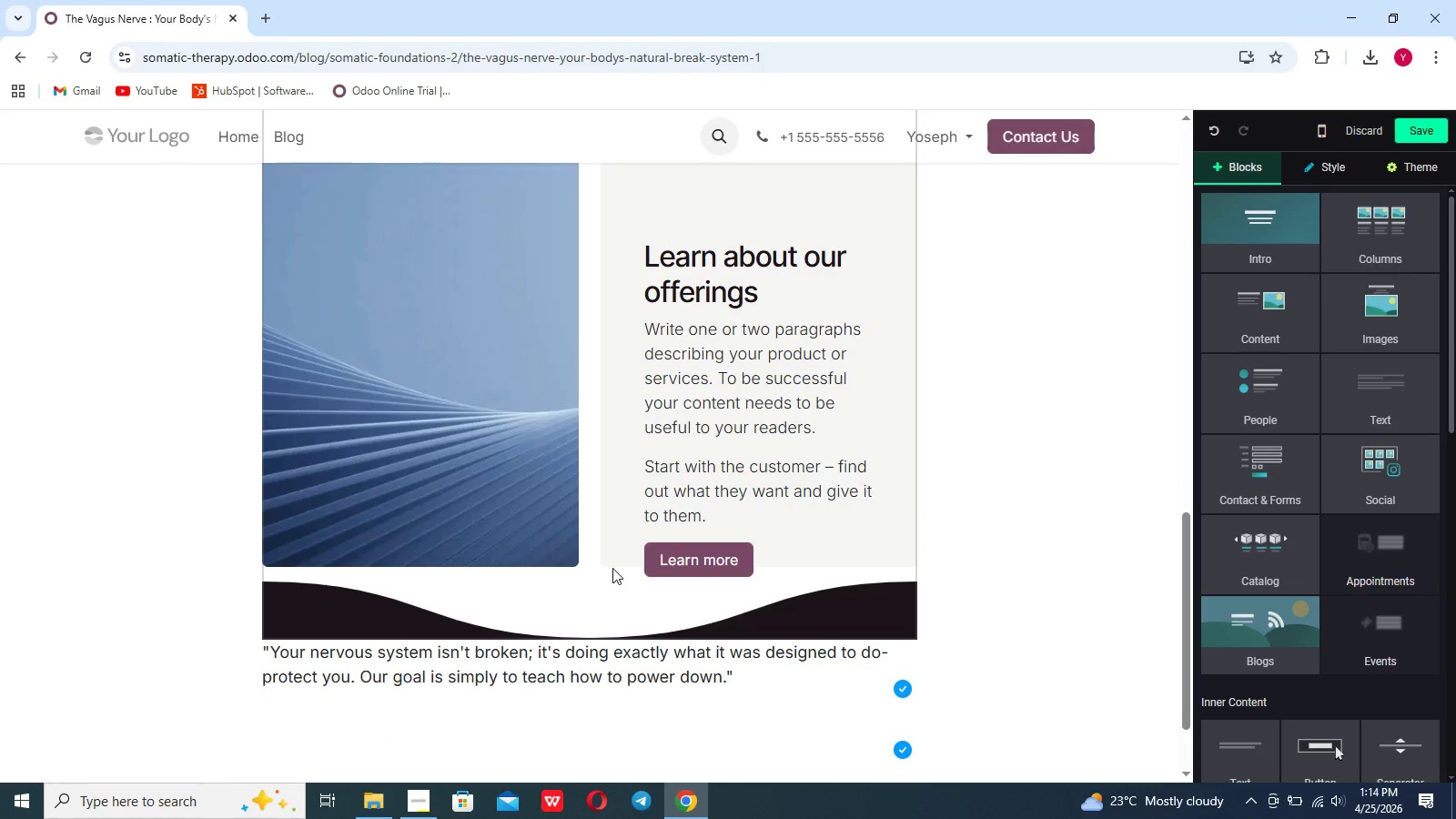 
left_click([612, 568])
 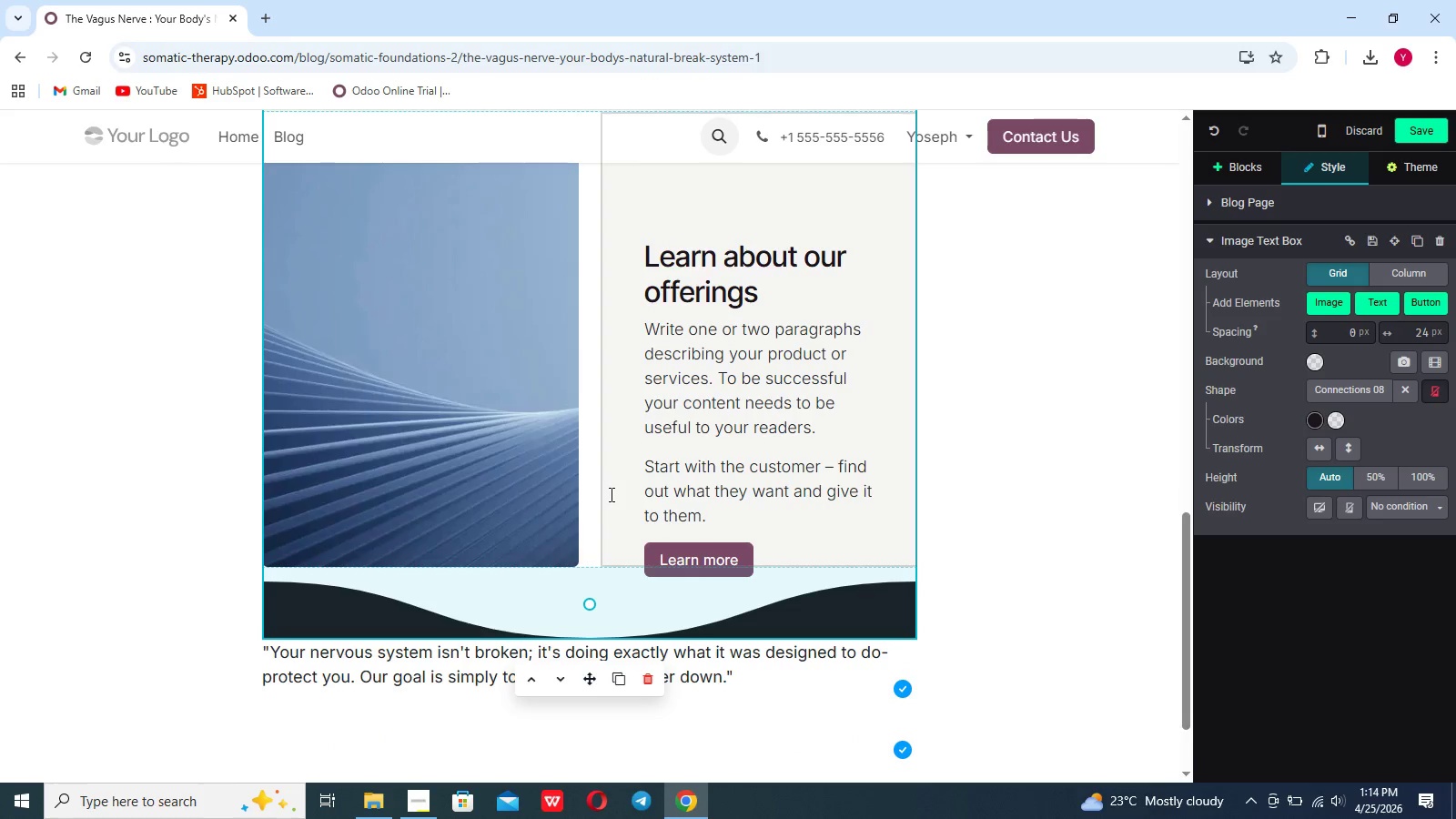 
scroll: coordinate [610, 494], scroll_direction: up, amount: 6.0
 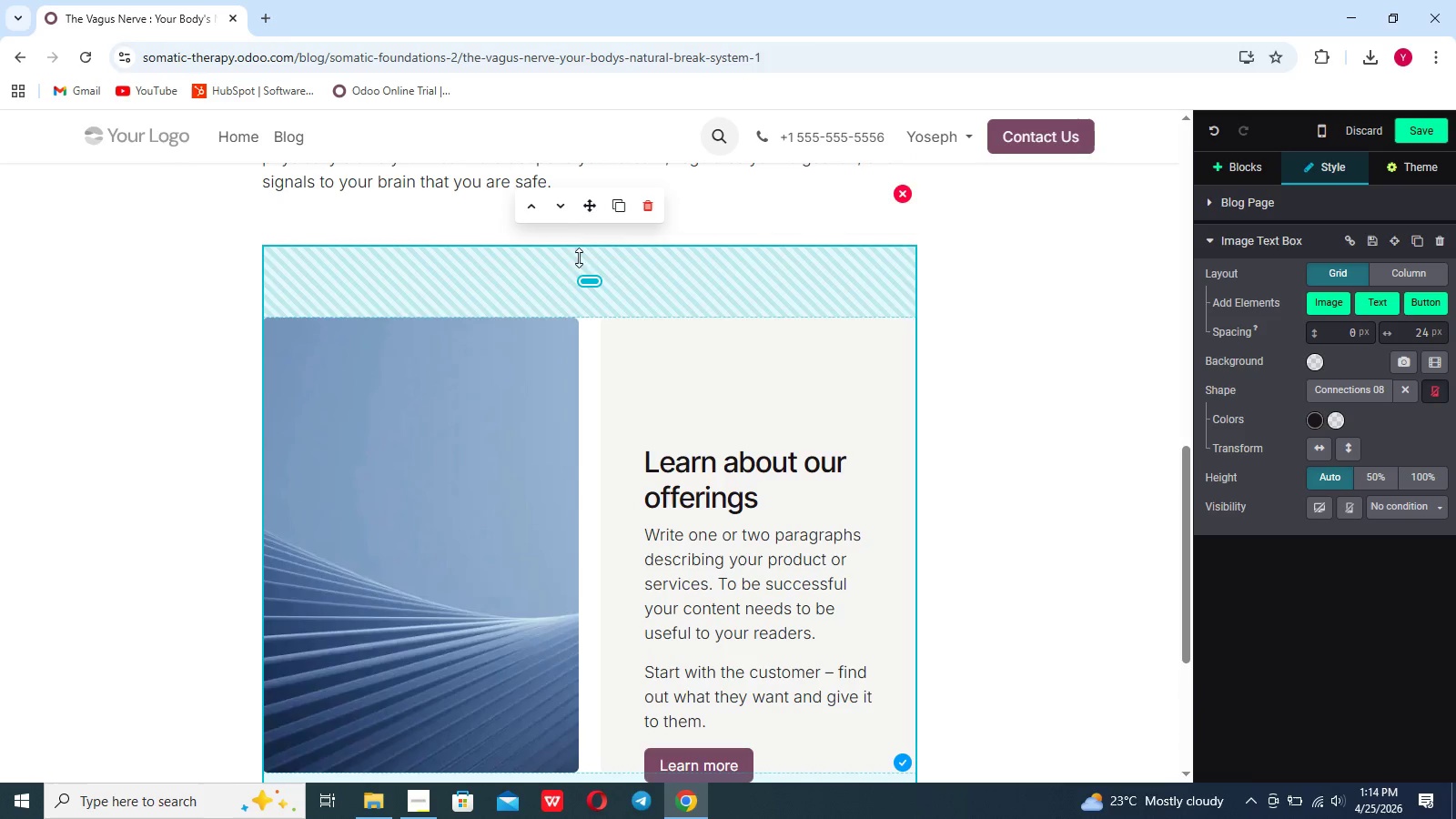 
left_click([559, 213])
 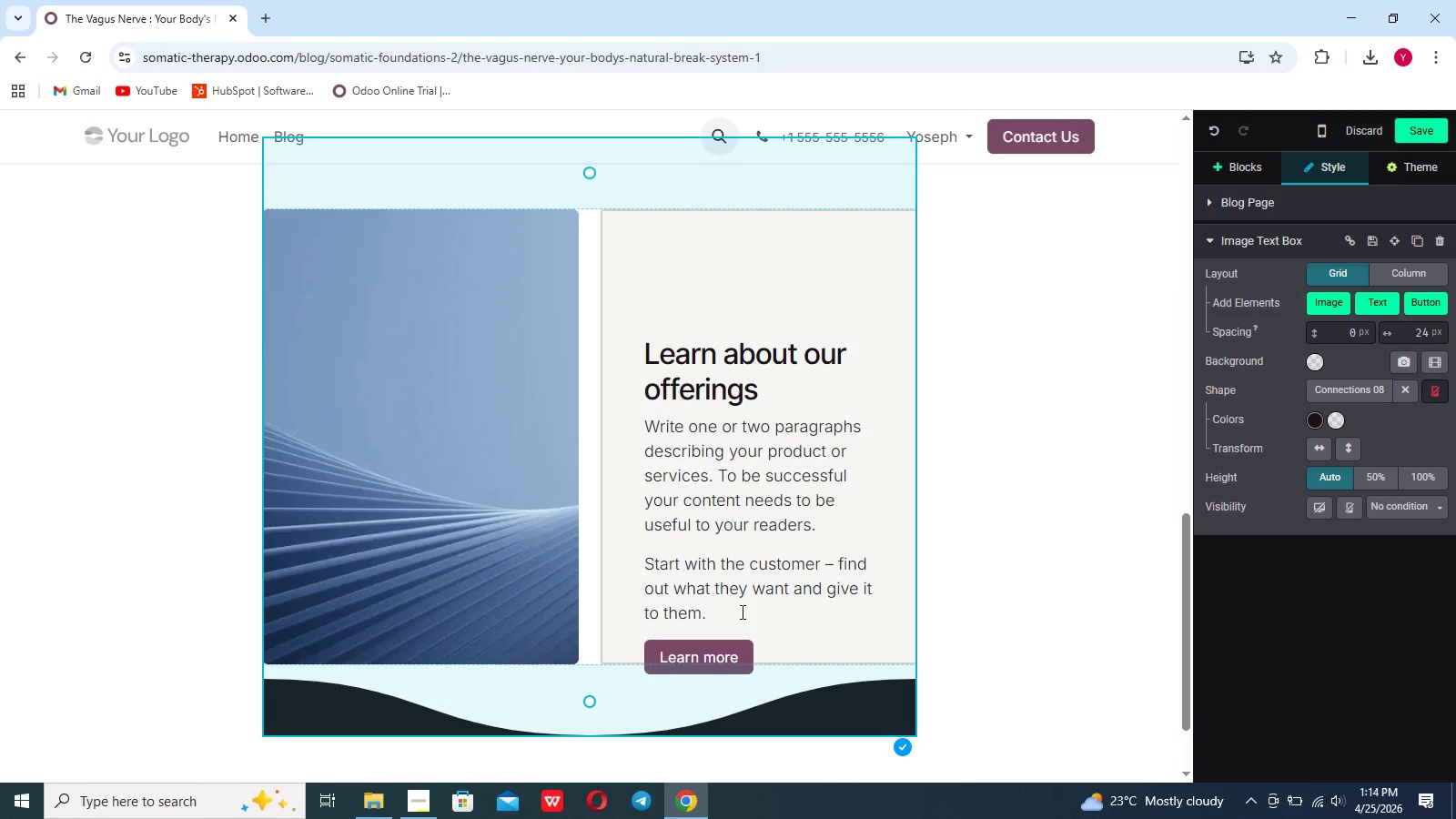 
left_click_drag(start_coordinate=[737, 617], to_coordinate=[688, 479])
 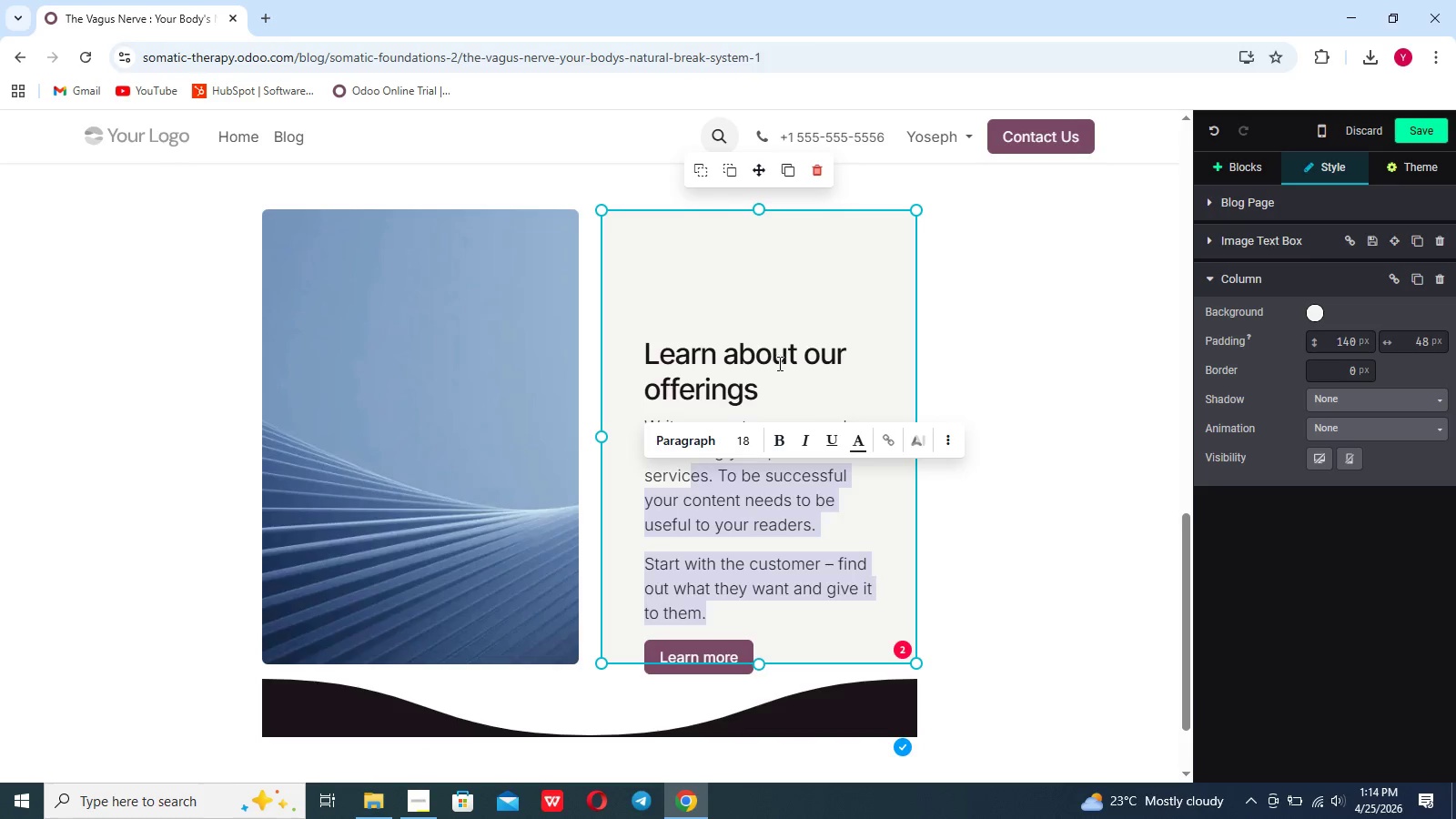 
left_click([776, 379])
 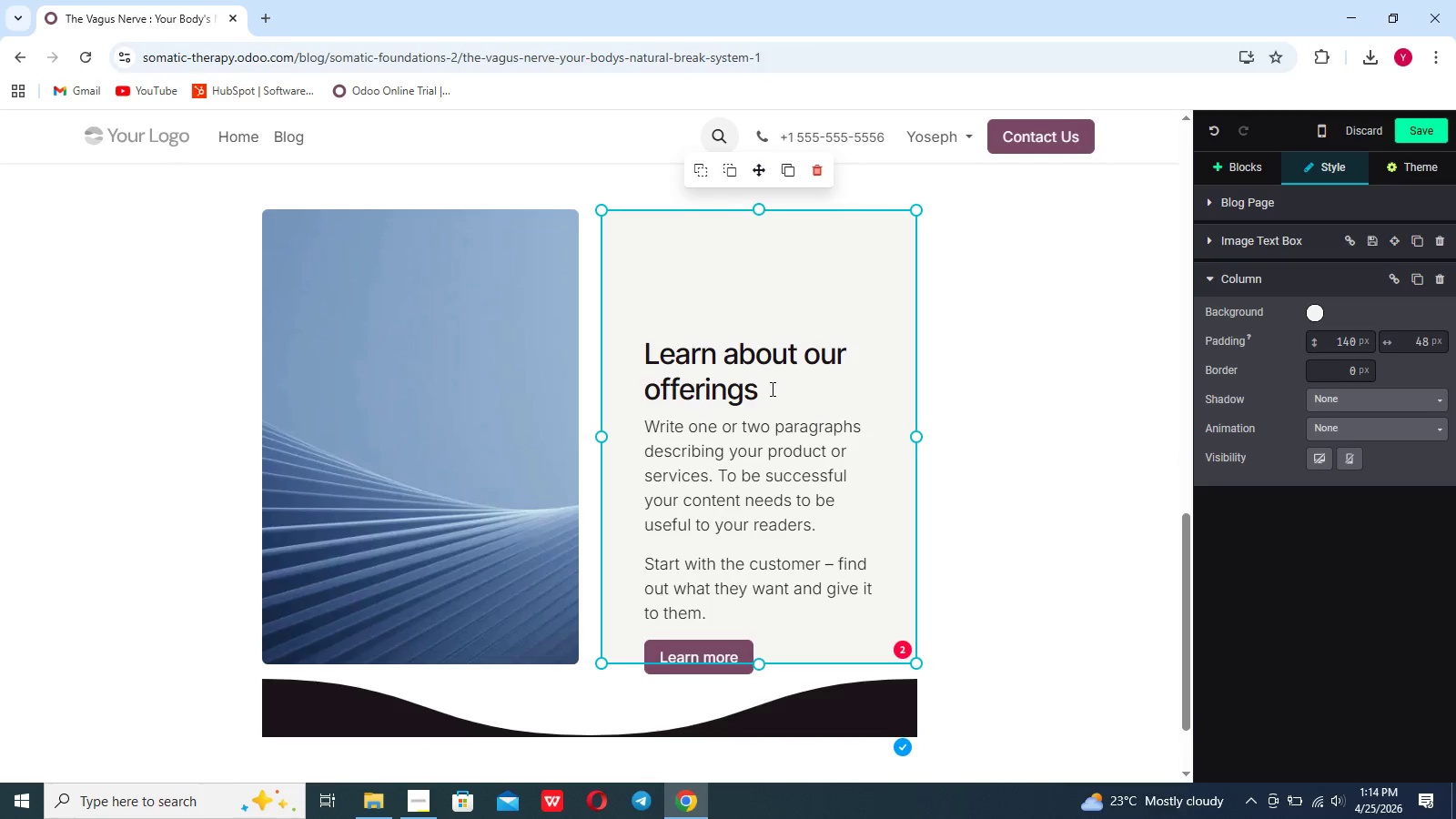 
left_click_drag(start_coordinate=[770, 389], to_coordinate=[640, 334])
 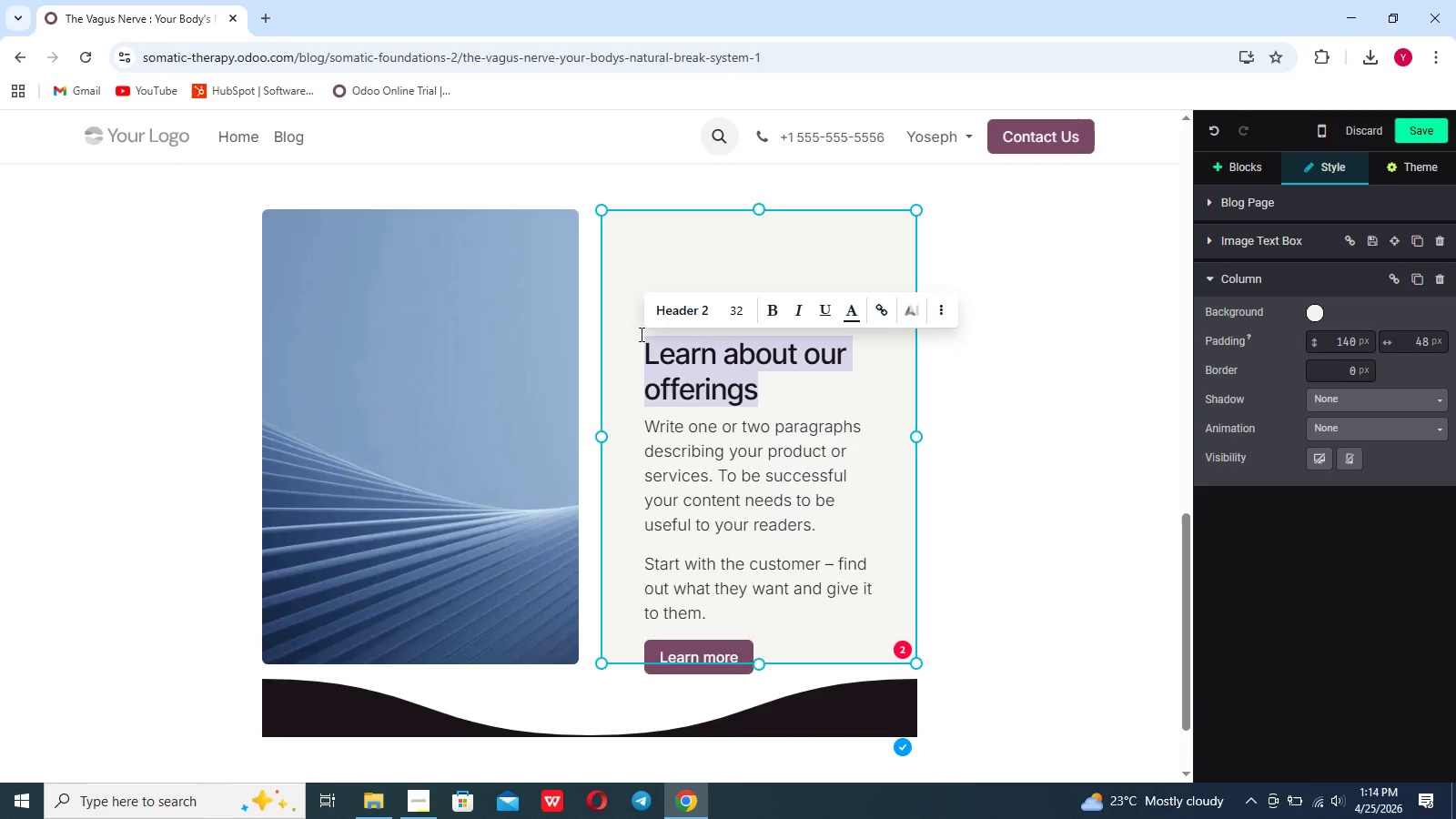 
key(Enter)
 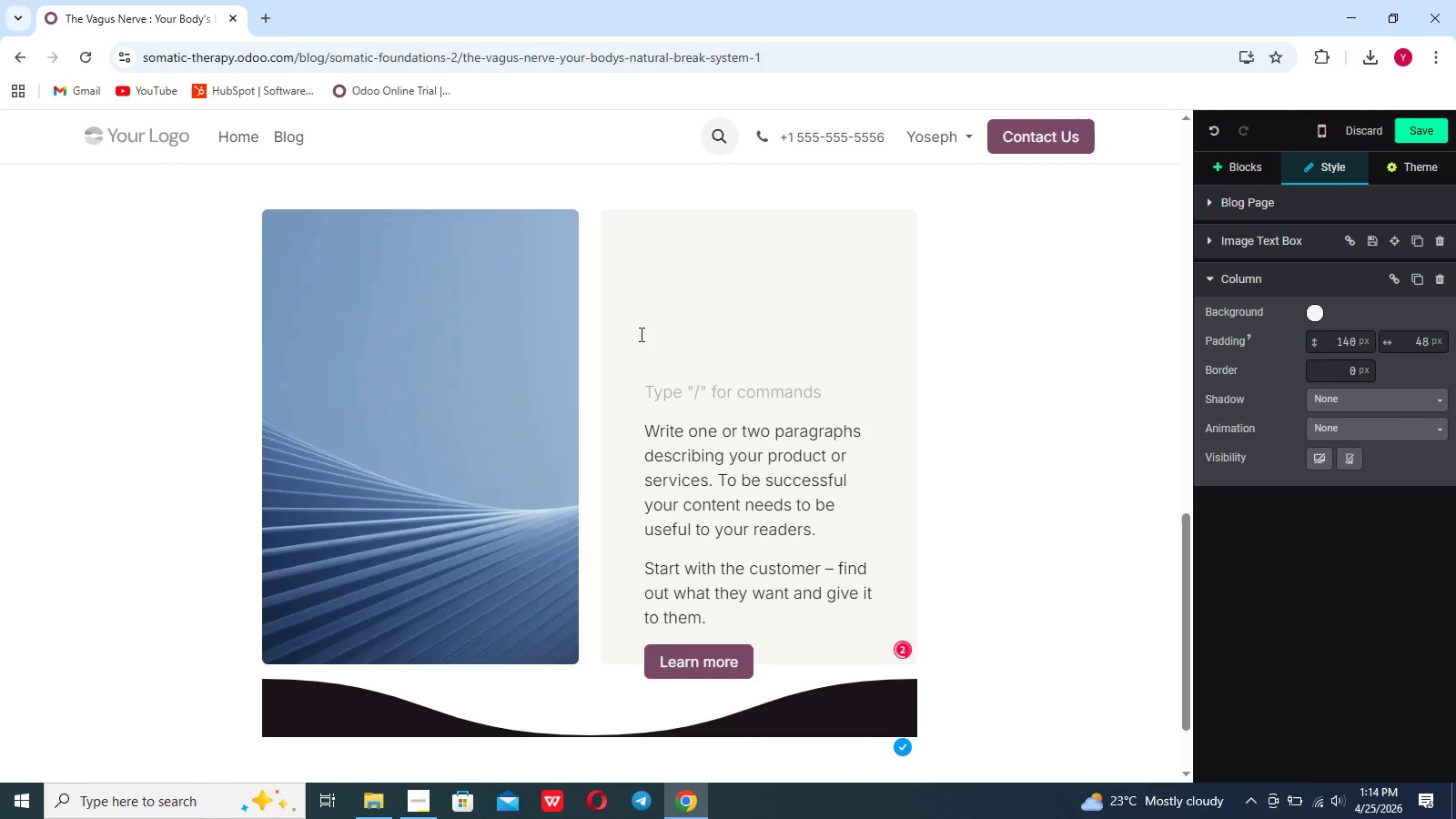 
key(H)
 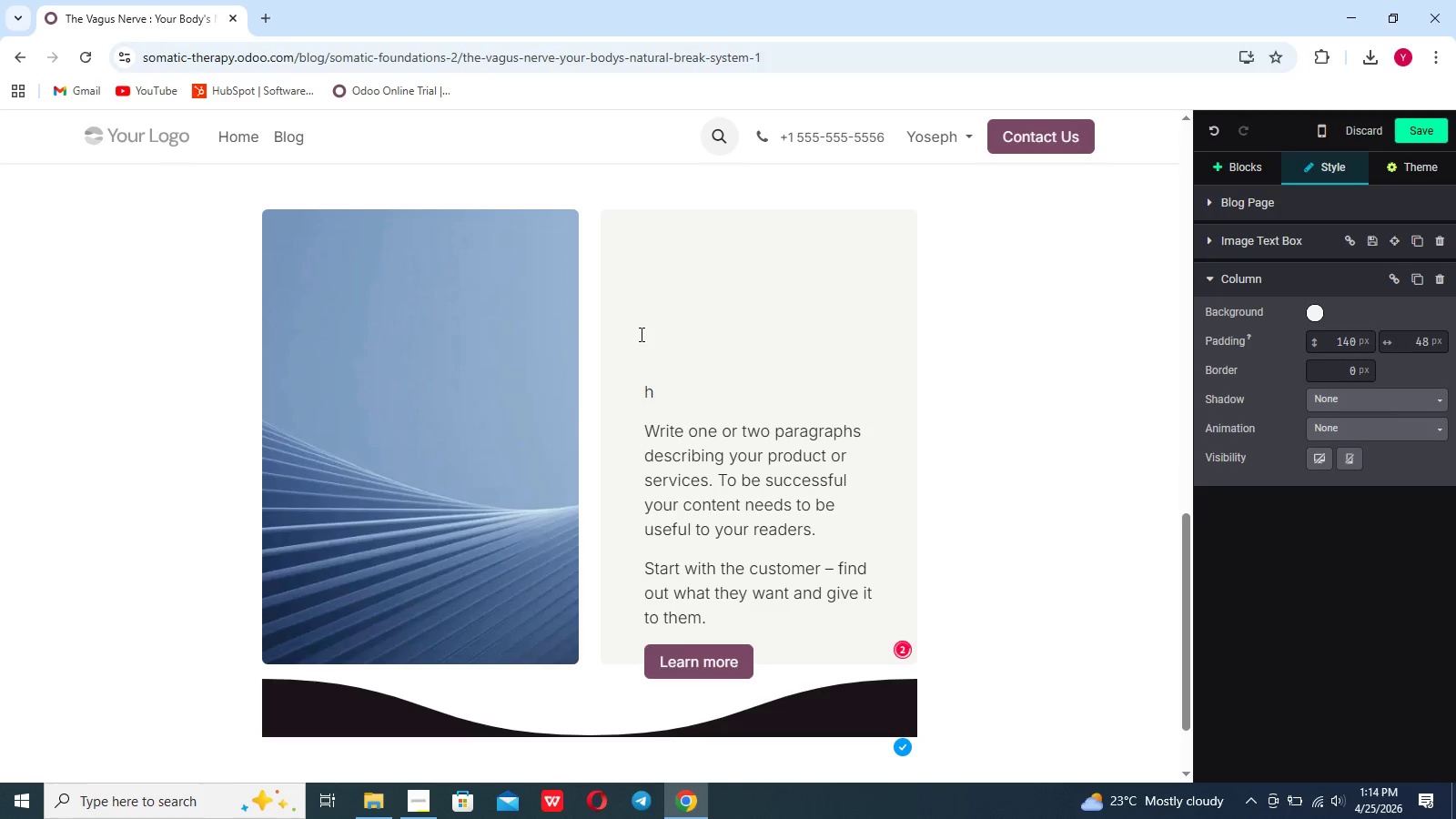 
key(Enter)
 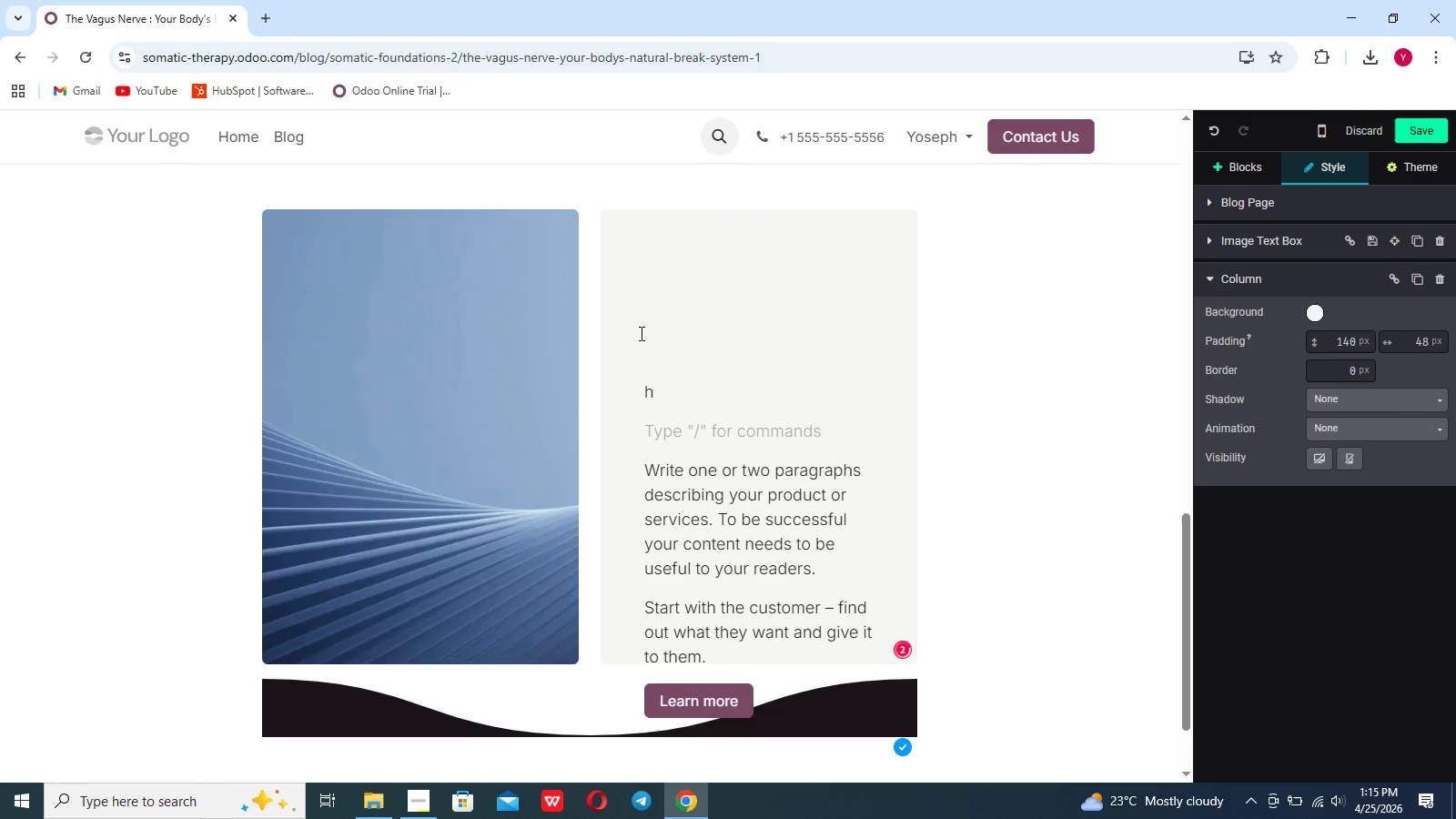 
key(Backspace)
 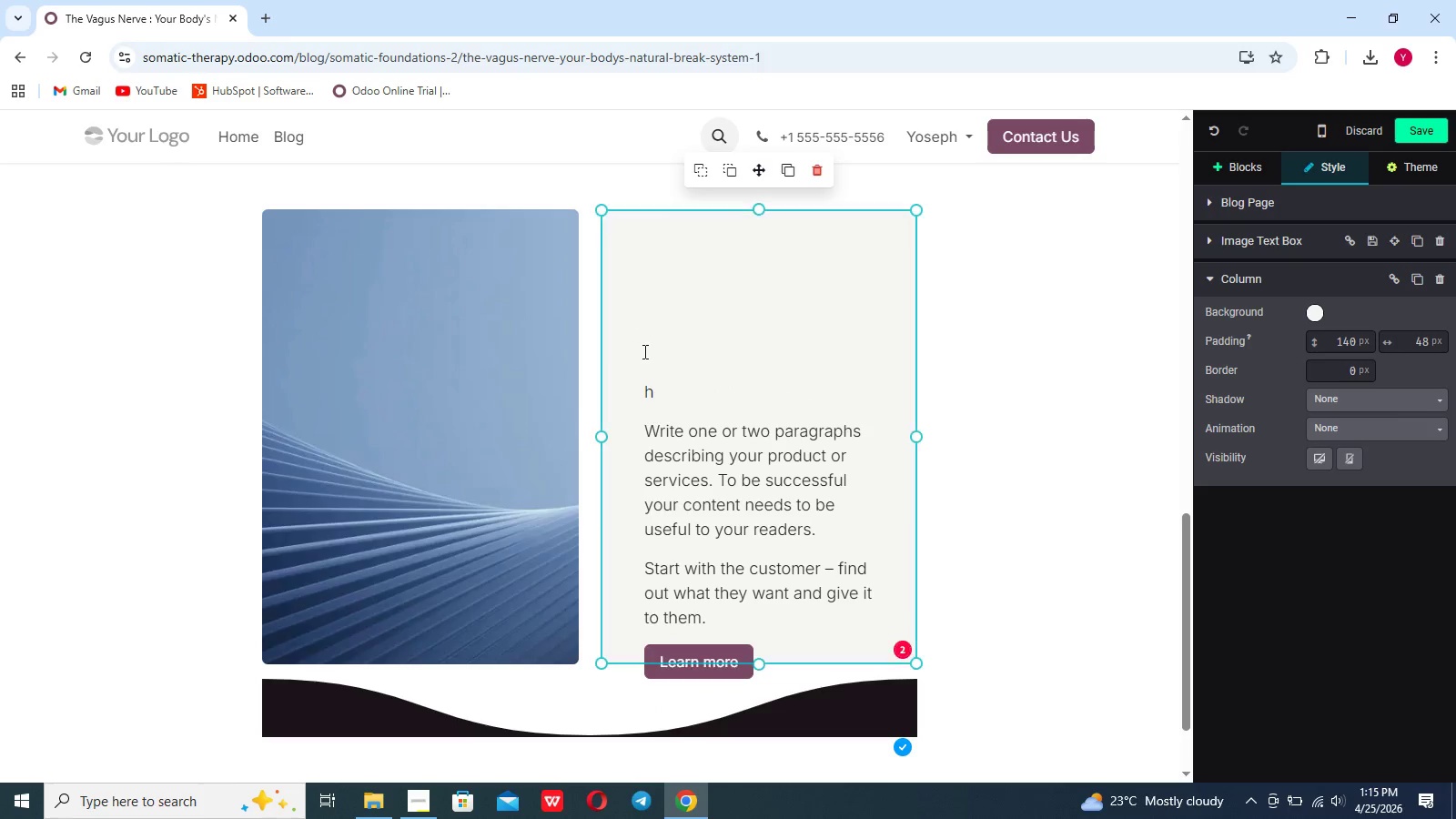 
double_click([642, 329])
 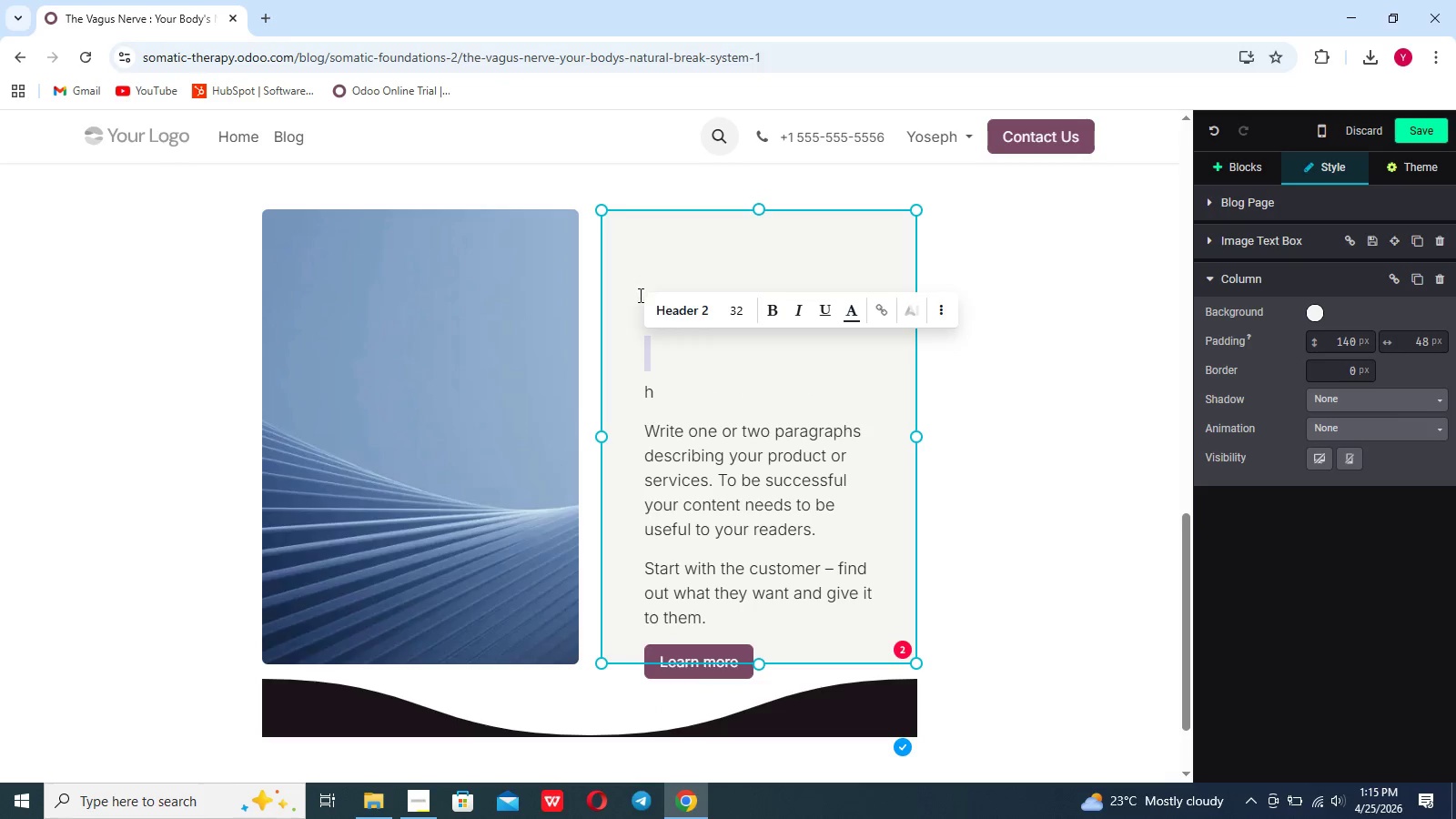 
key(Backspace)
 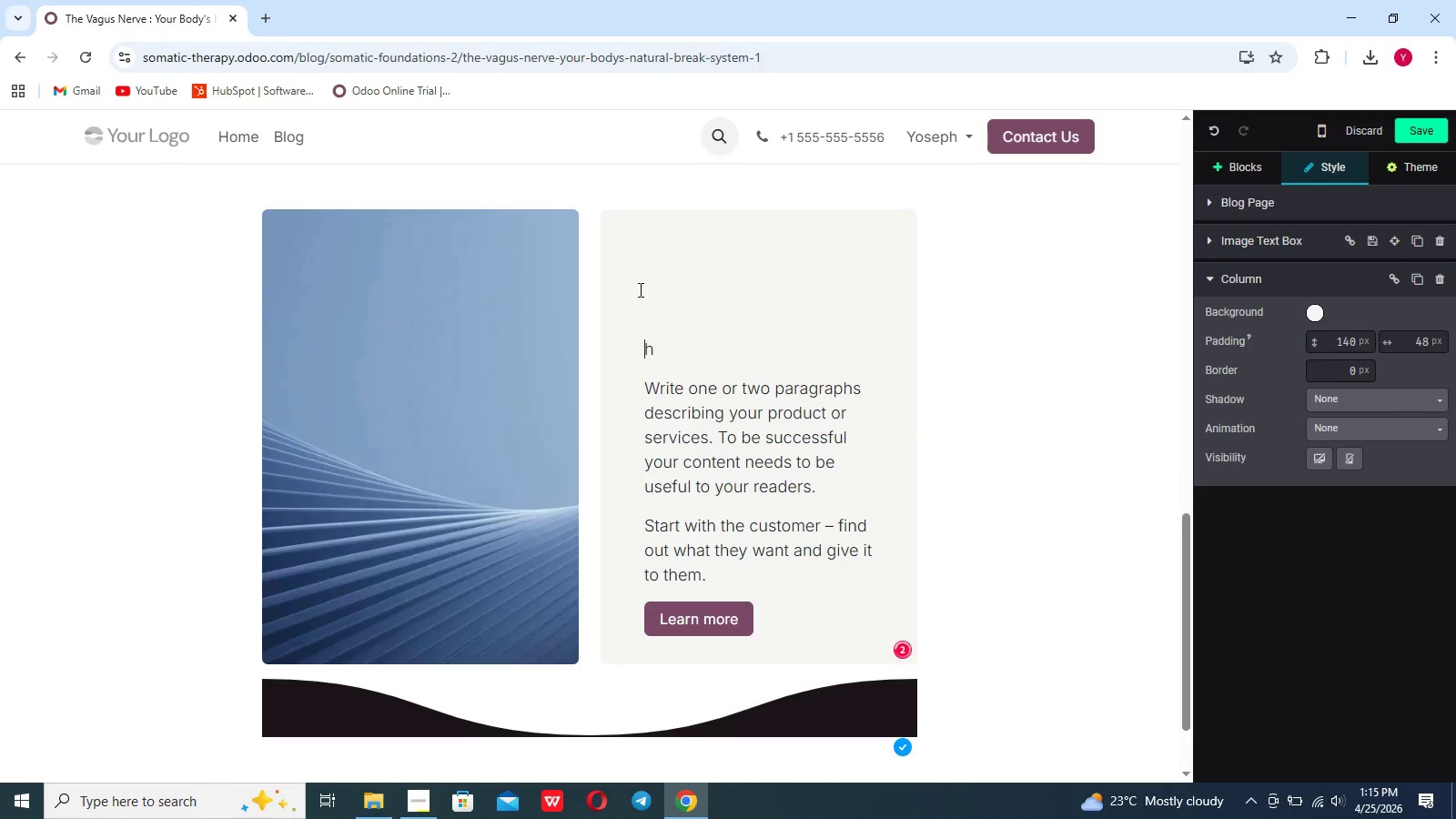 
key(Backspace)
 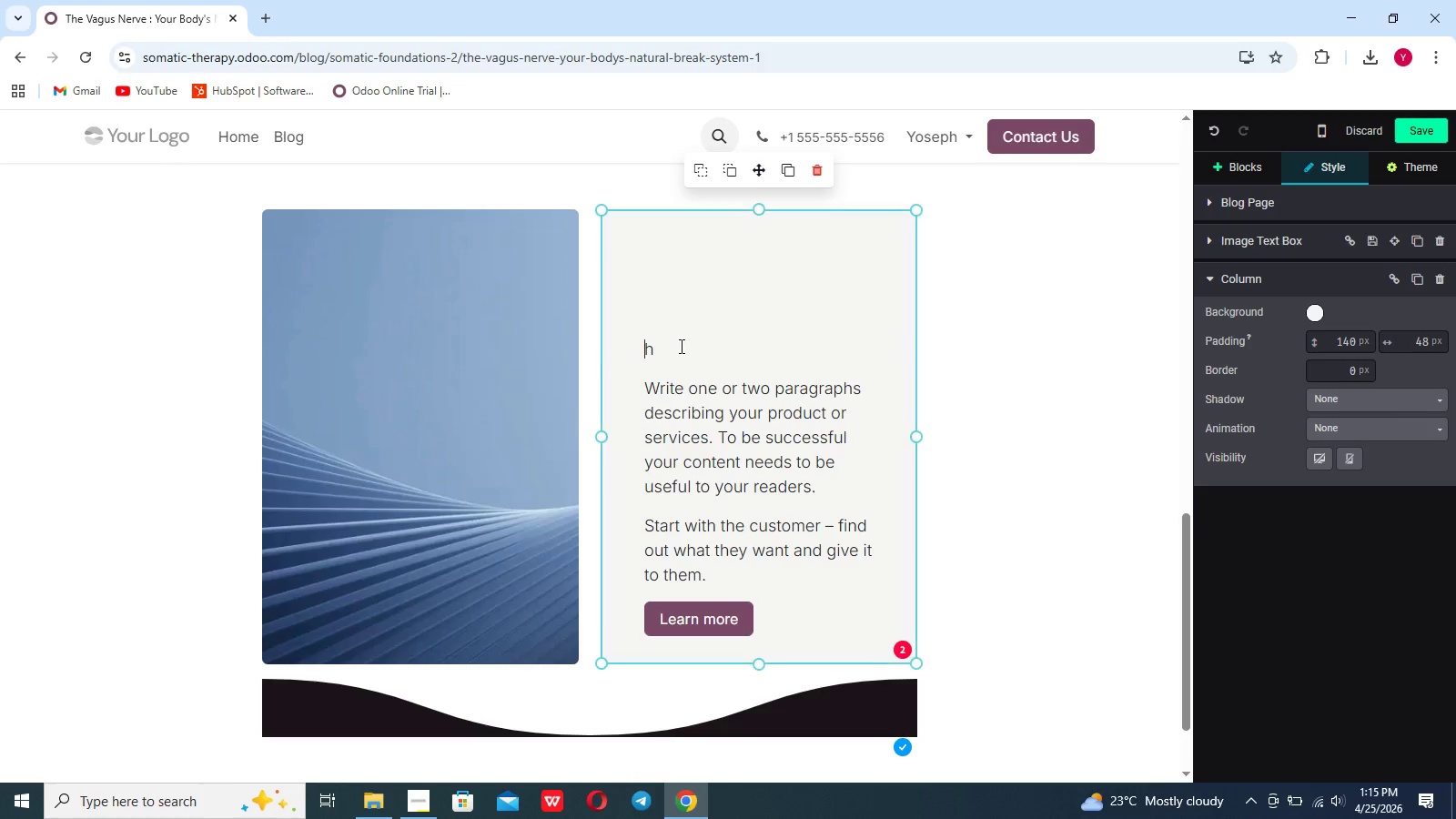 
left_click([672, 349])
 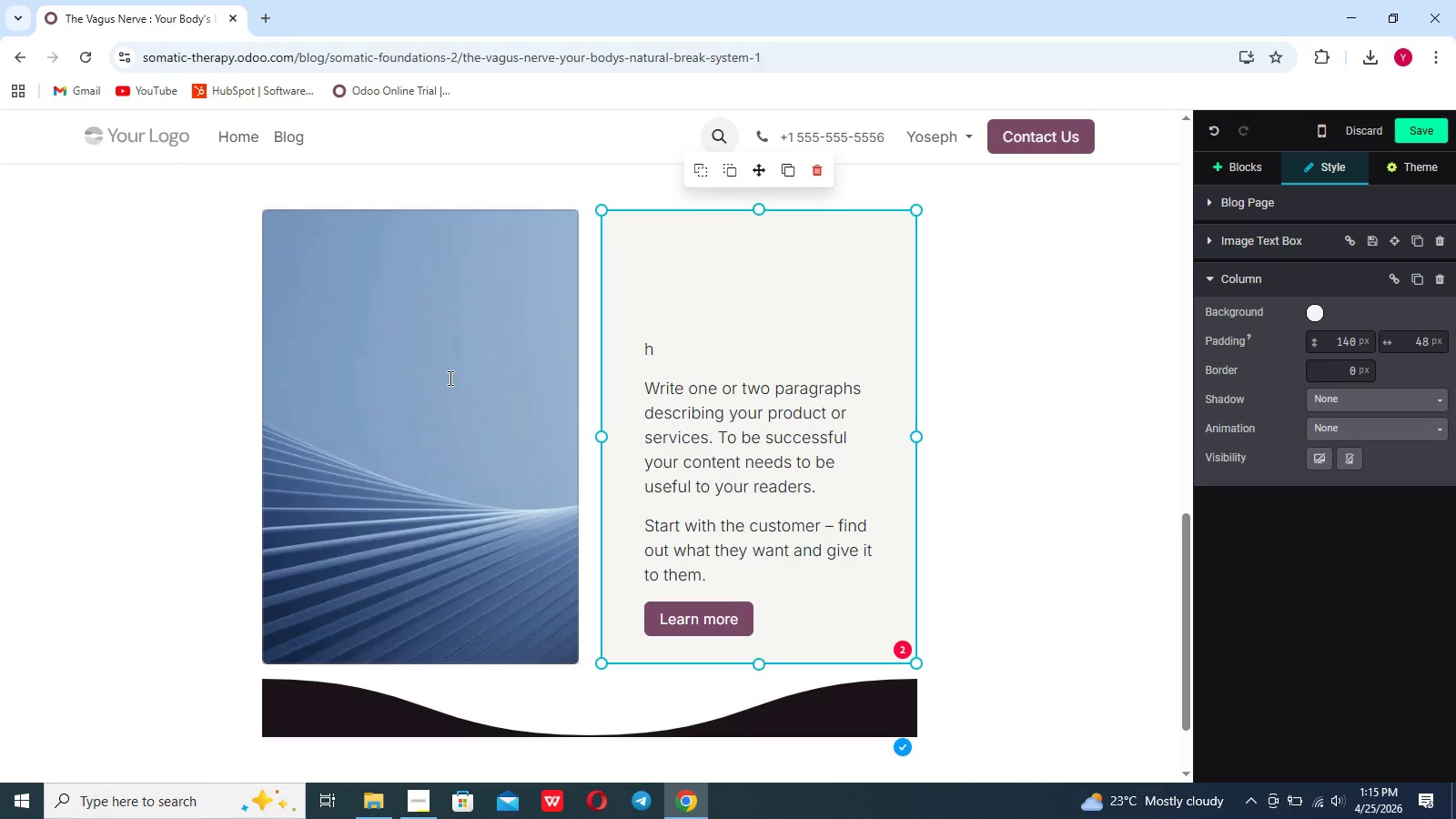 
double_click([449, 378])
 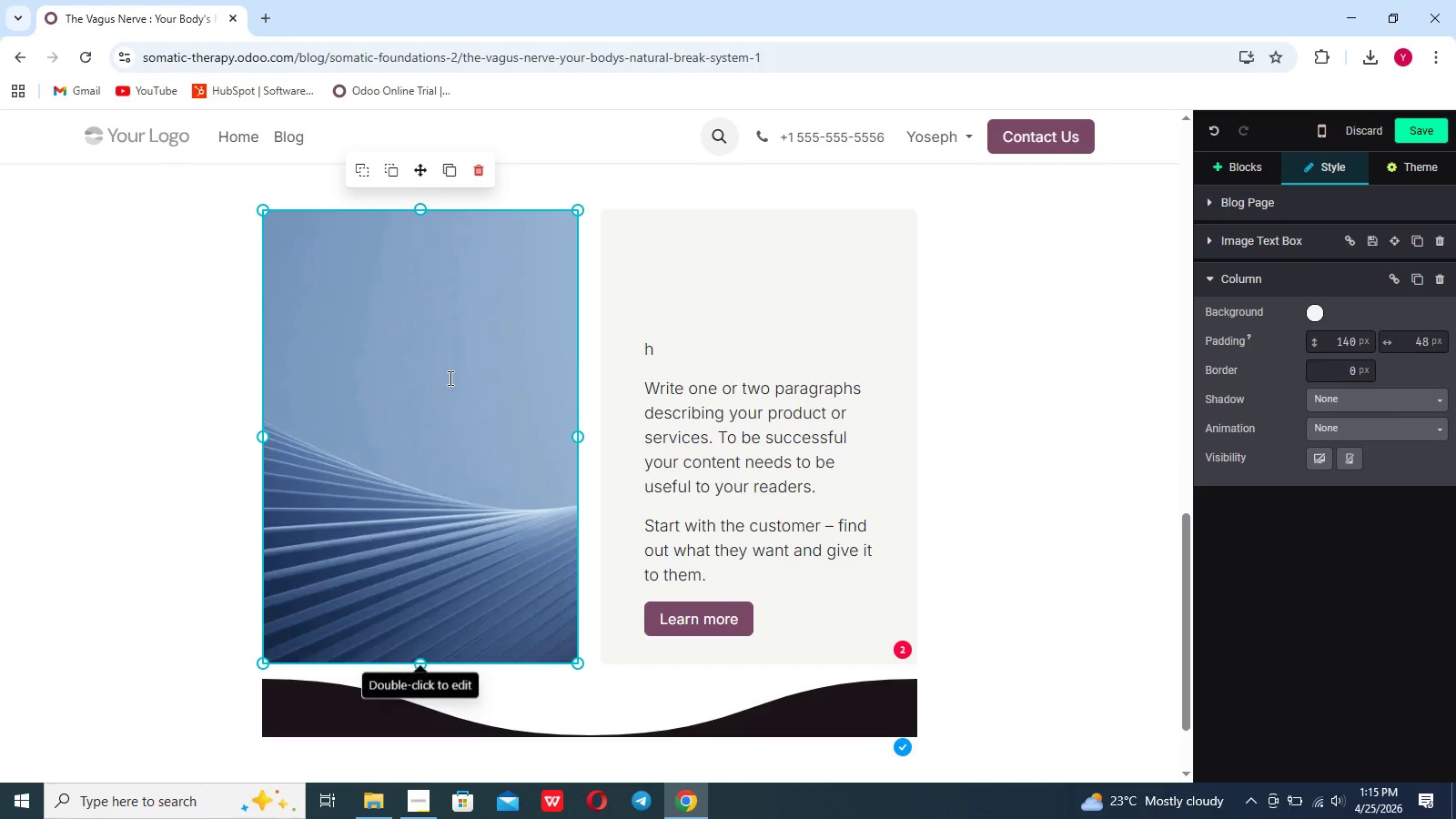 
triple_click([449, 378])
 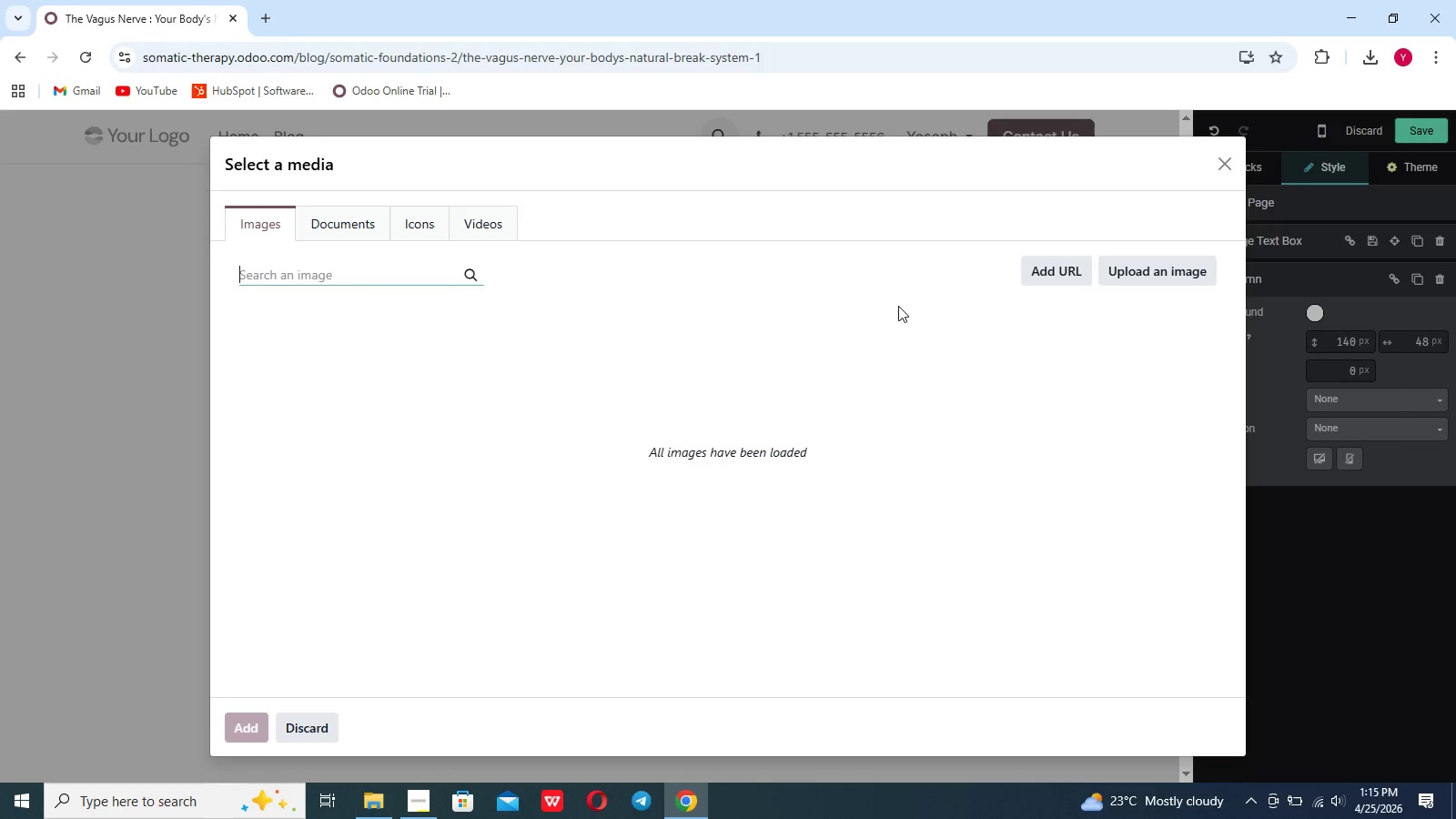 
left_click([1174, 280])
 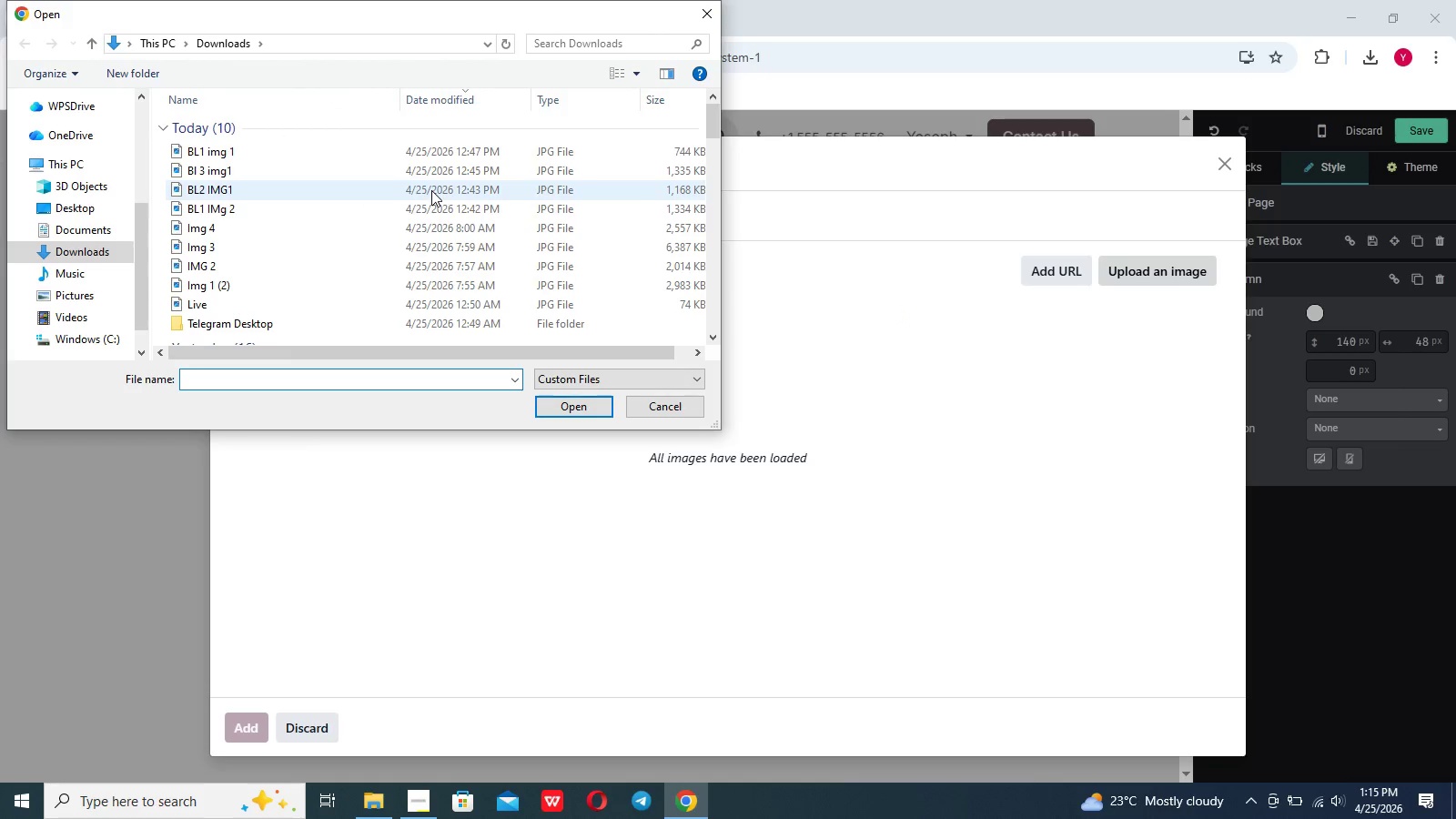 
left_click([430, 206])
 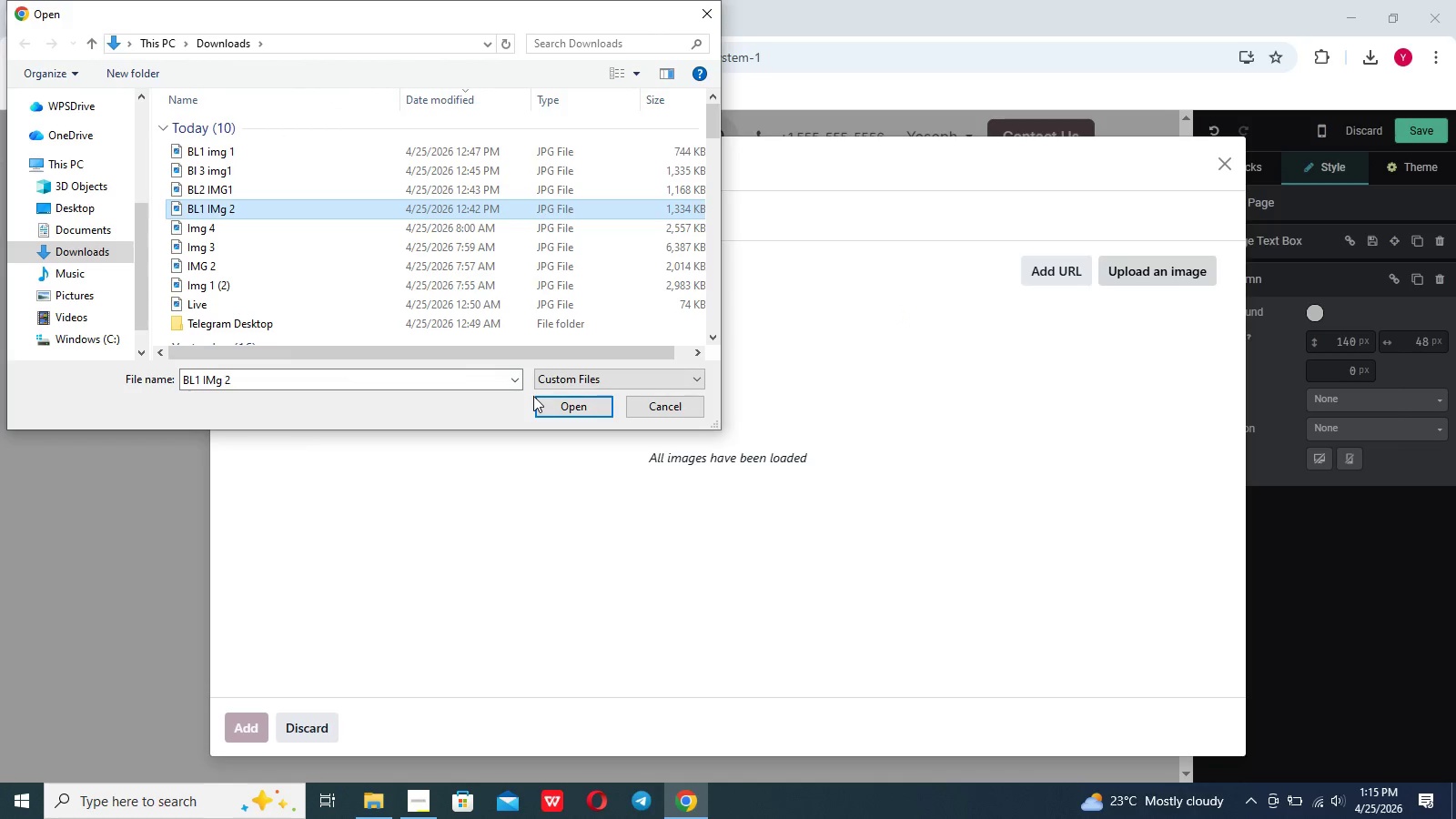 
left_click([545, 404])
 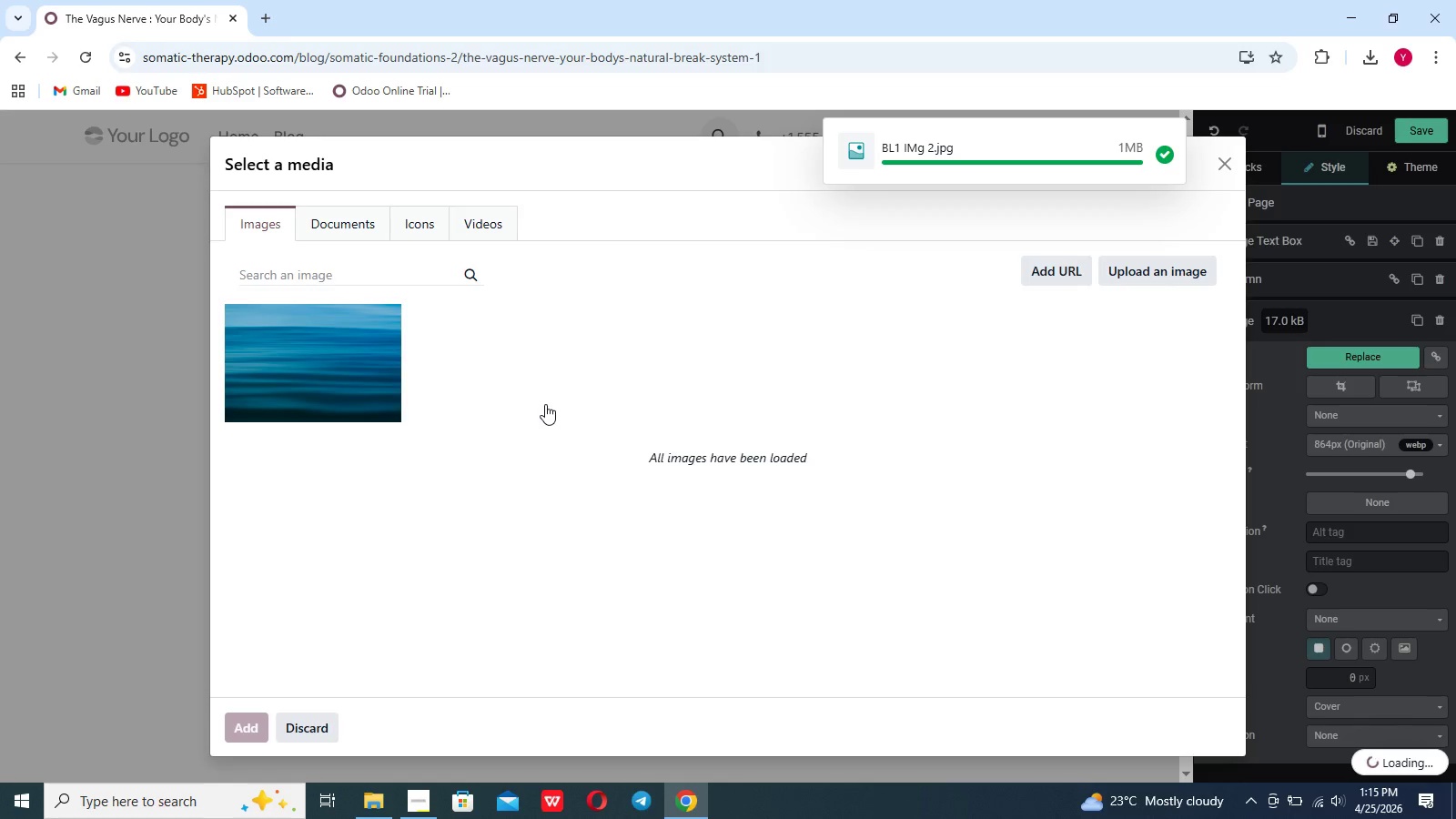 
wait(15.52)
 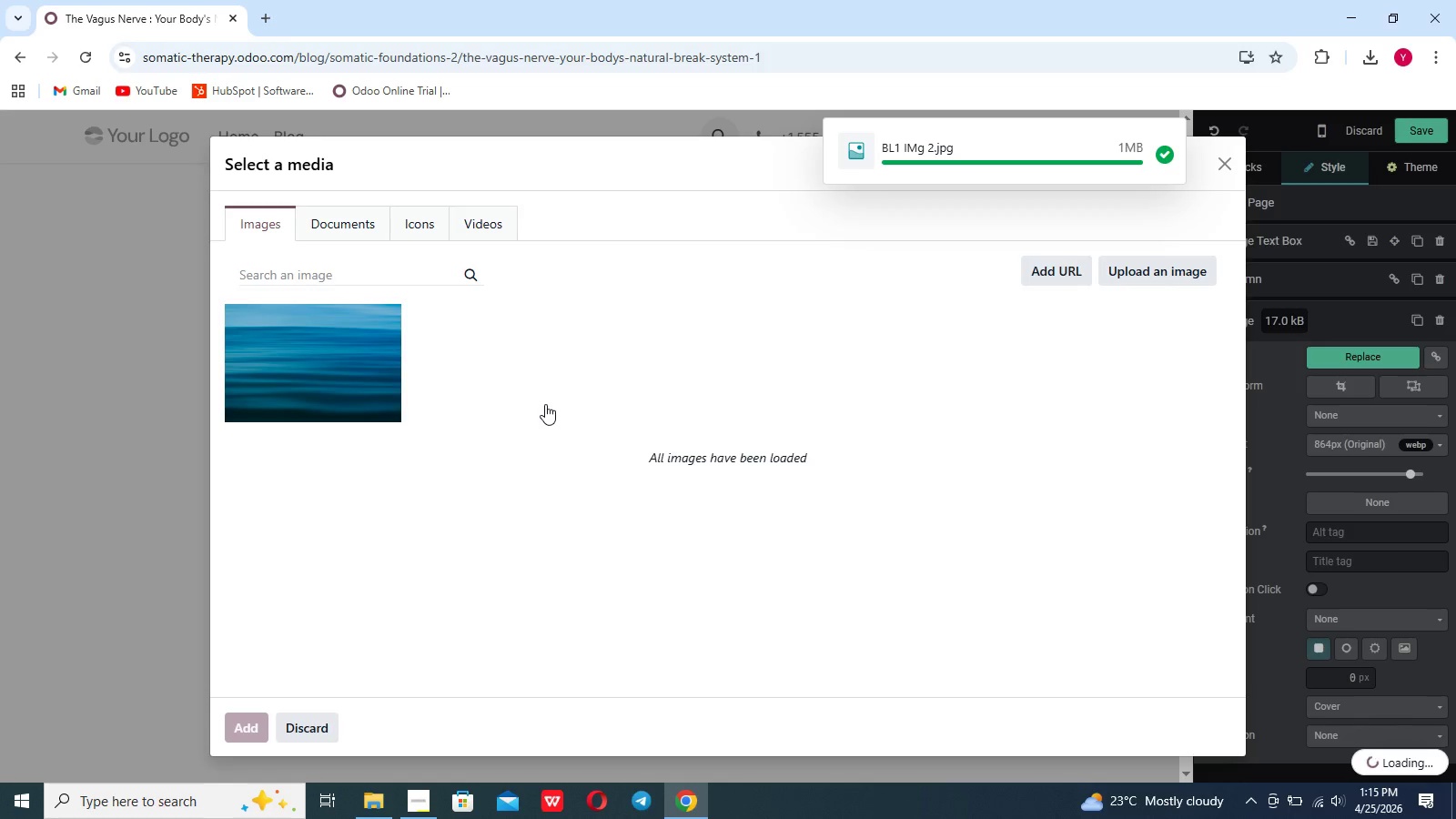 
left_click([761, 403])
 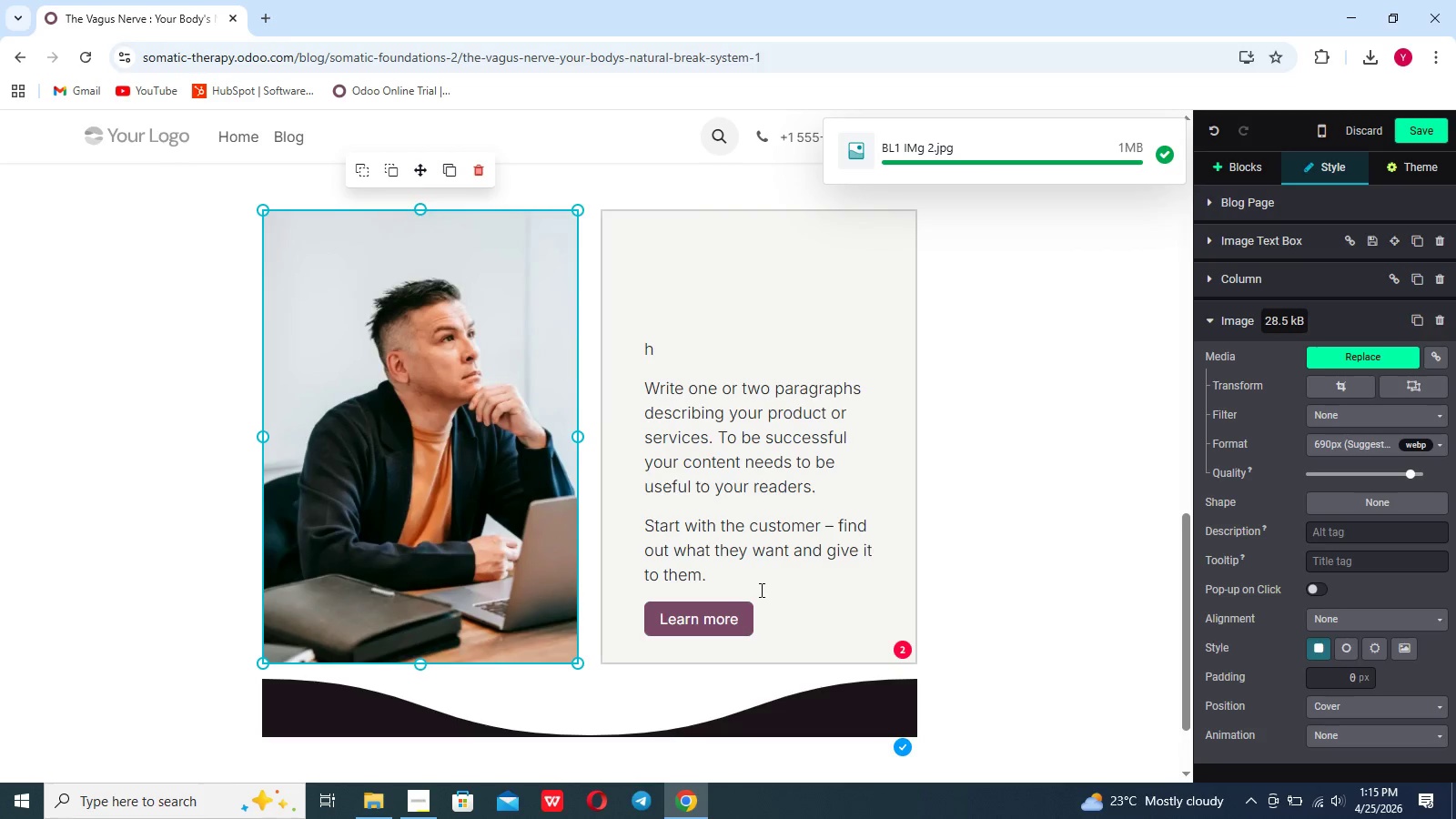 
left_click([763, 615])
 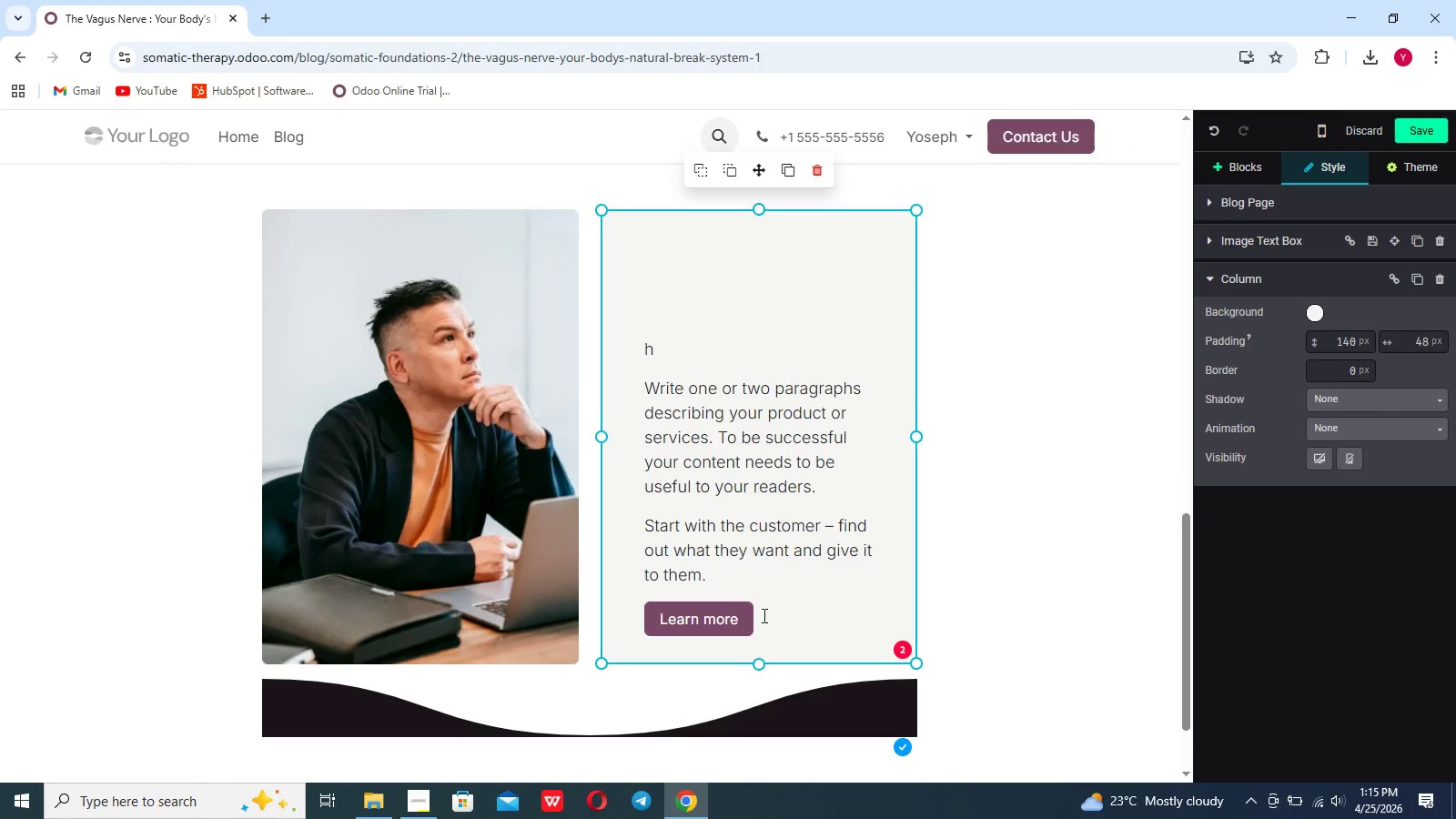 
key(Backspace)
 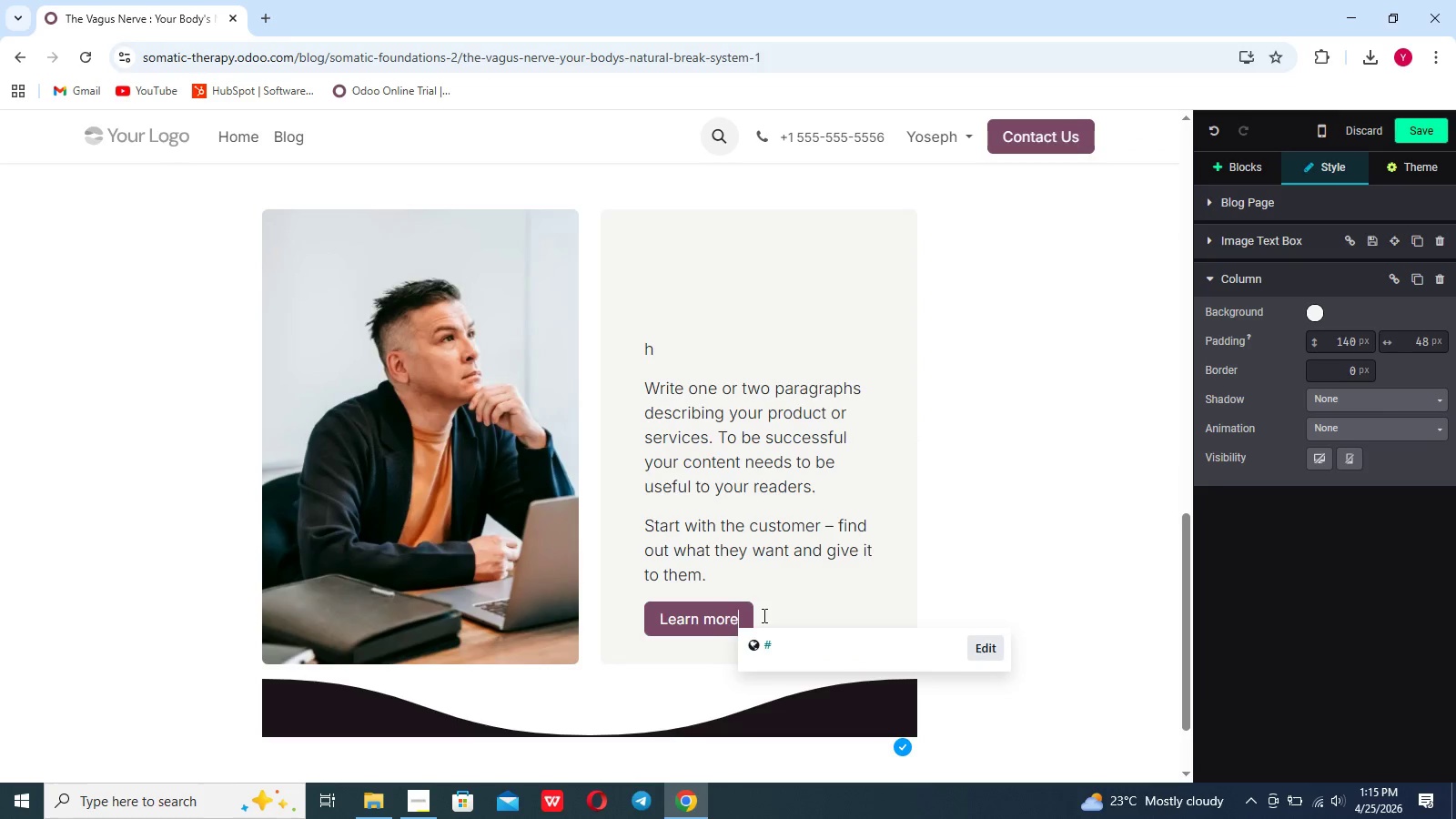 
key(Backspace)
 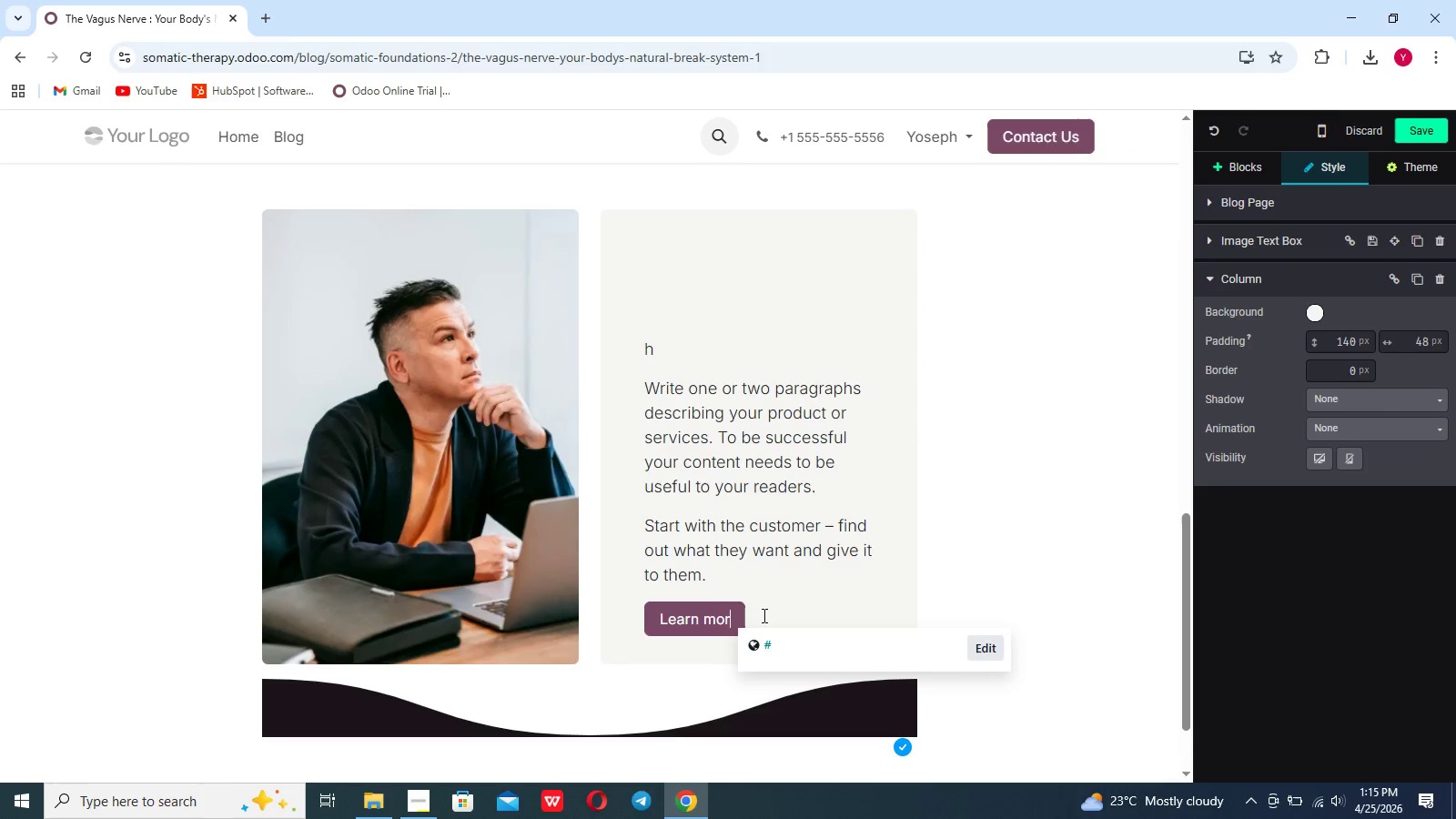 
key(Backspace)
 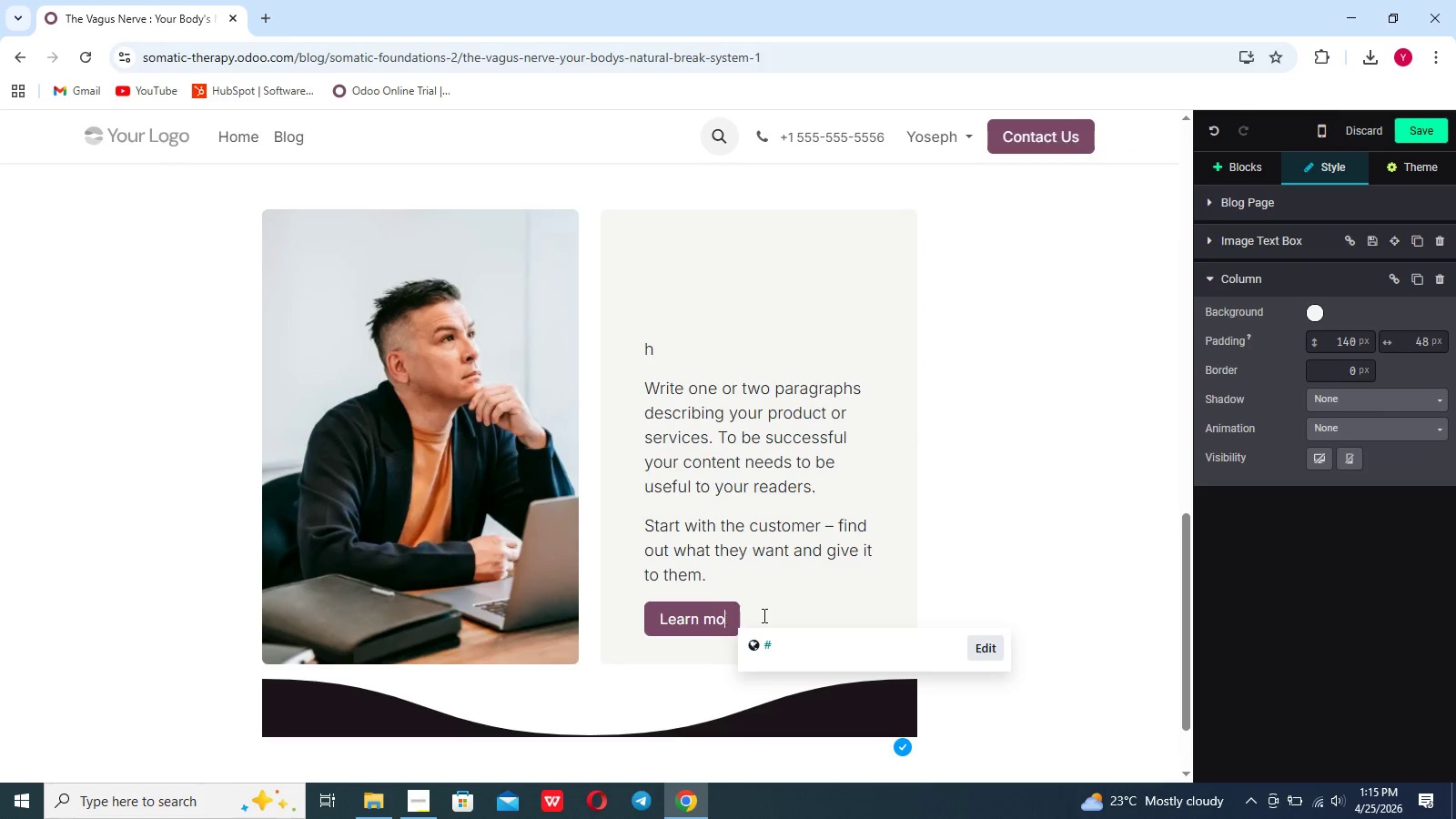 
key(Backspace)
 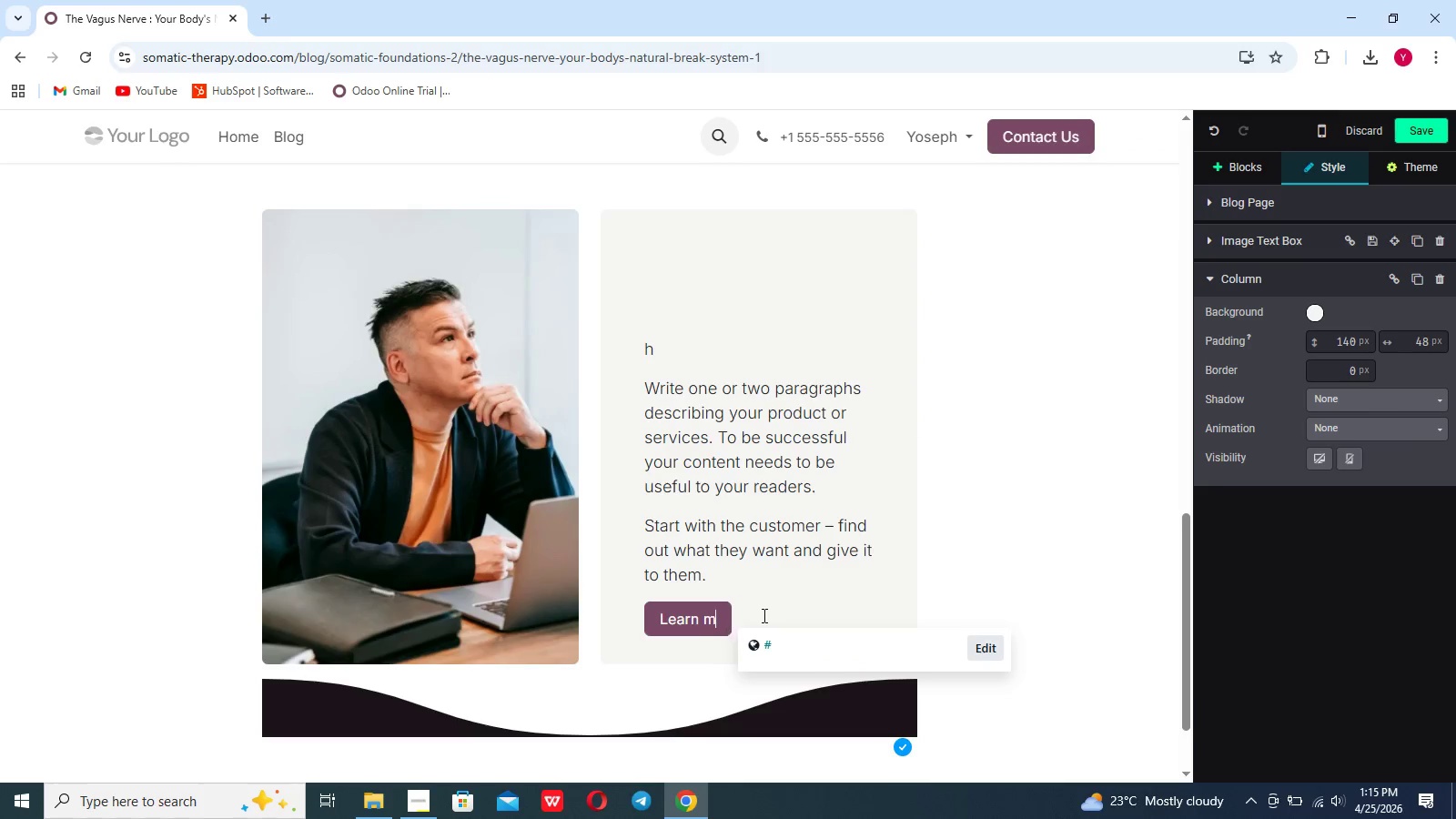 
key(Backspace)
 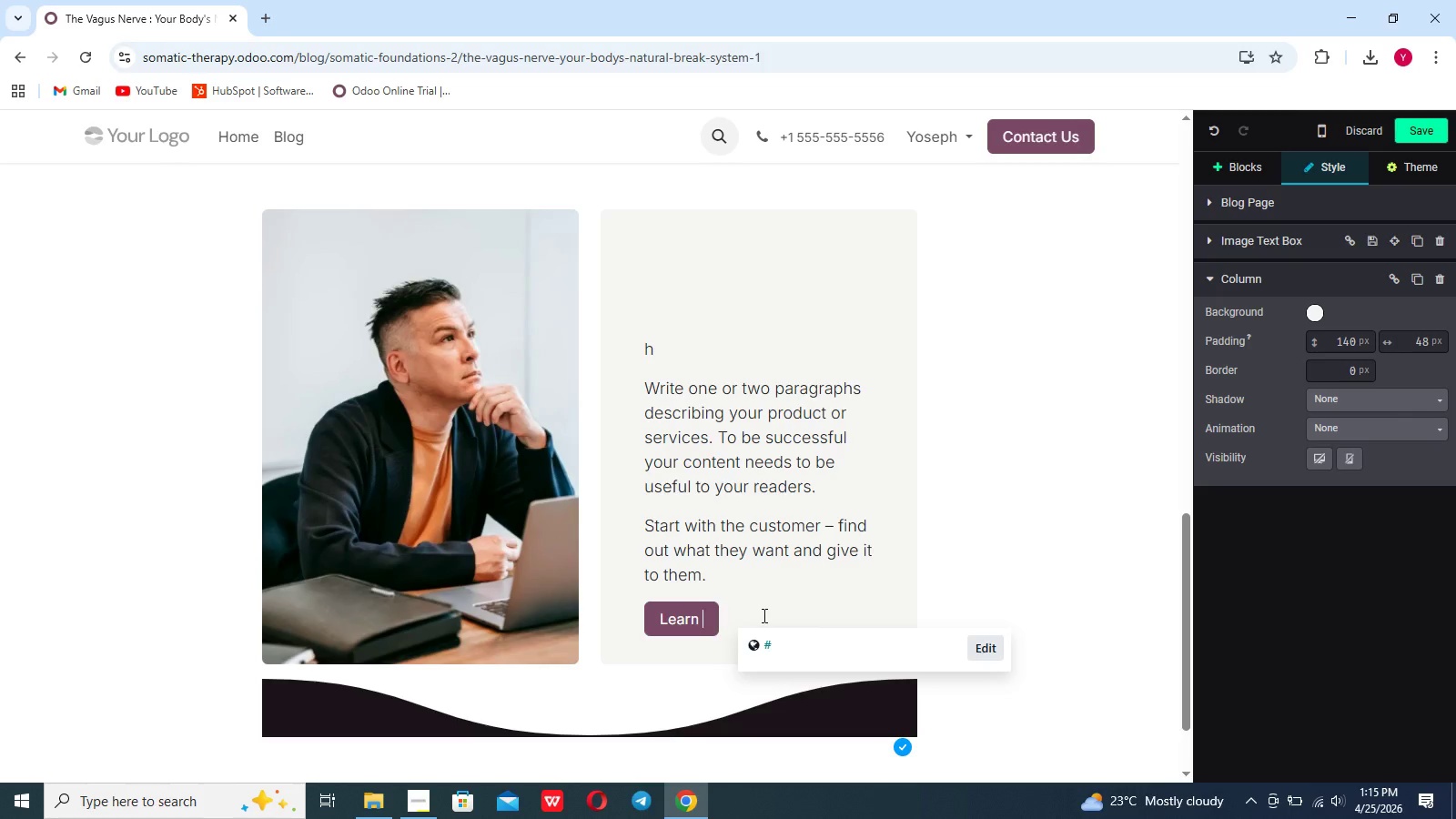 
key(Backspace)
 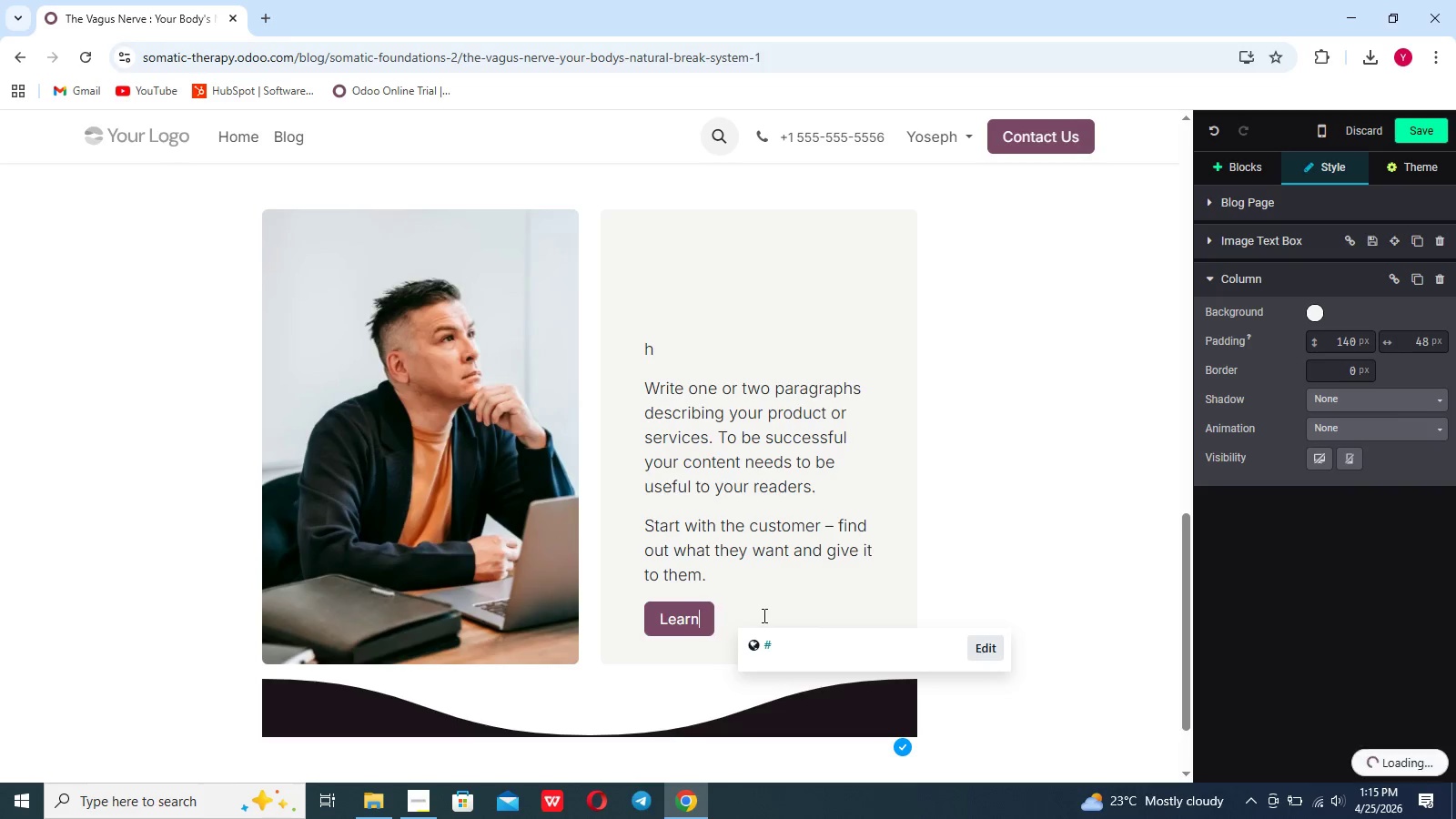 
key(Backspace)
 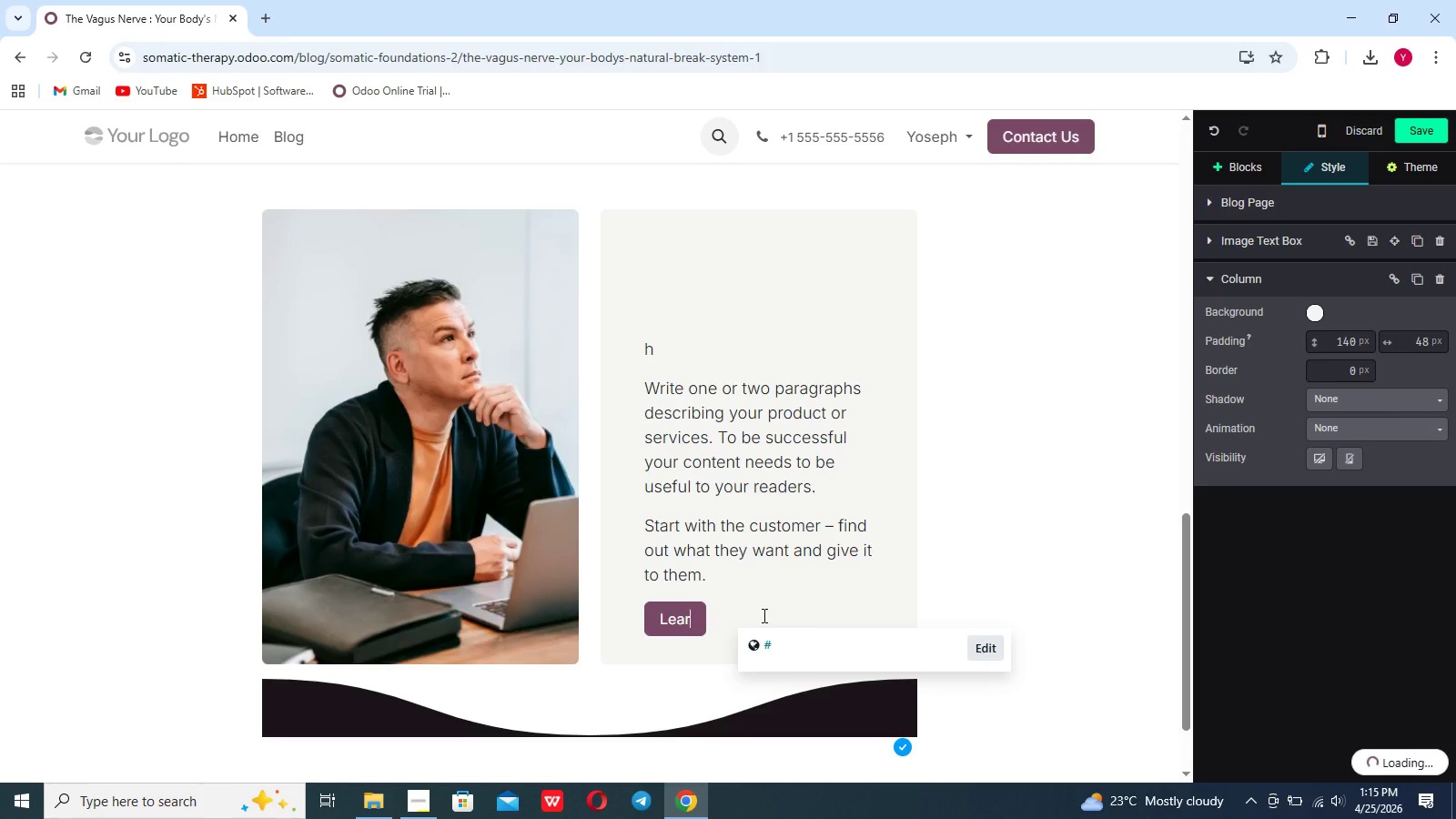 
key(Backspace)
 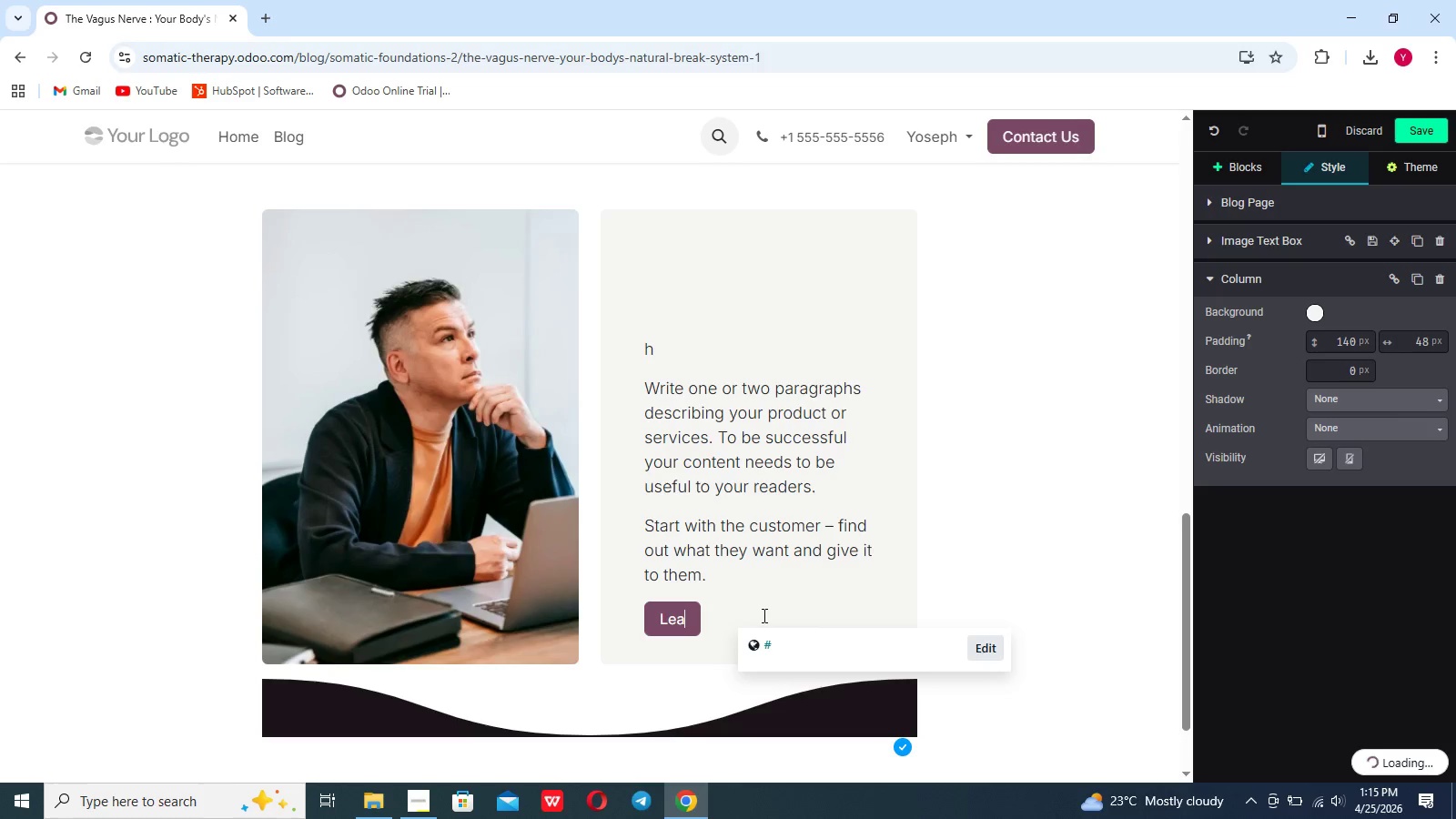 
key(Backspace)
 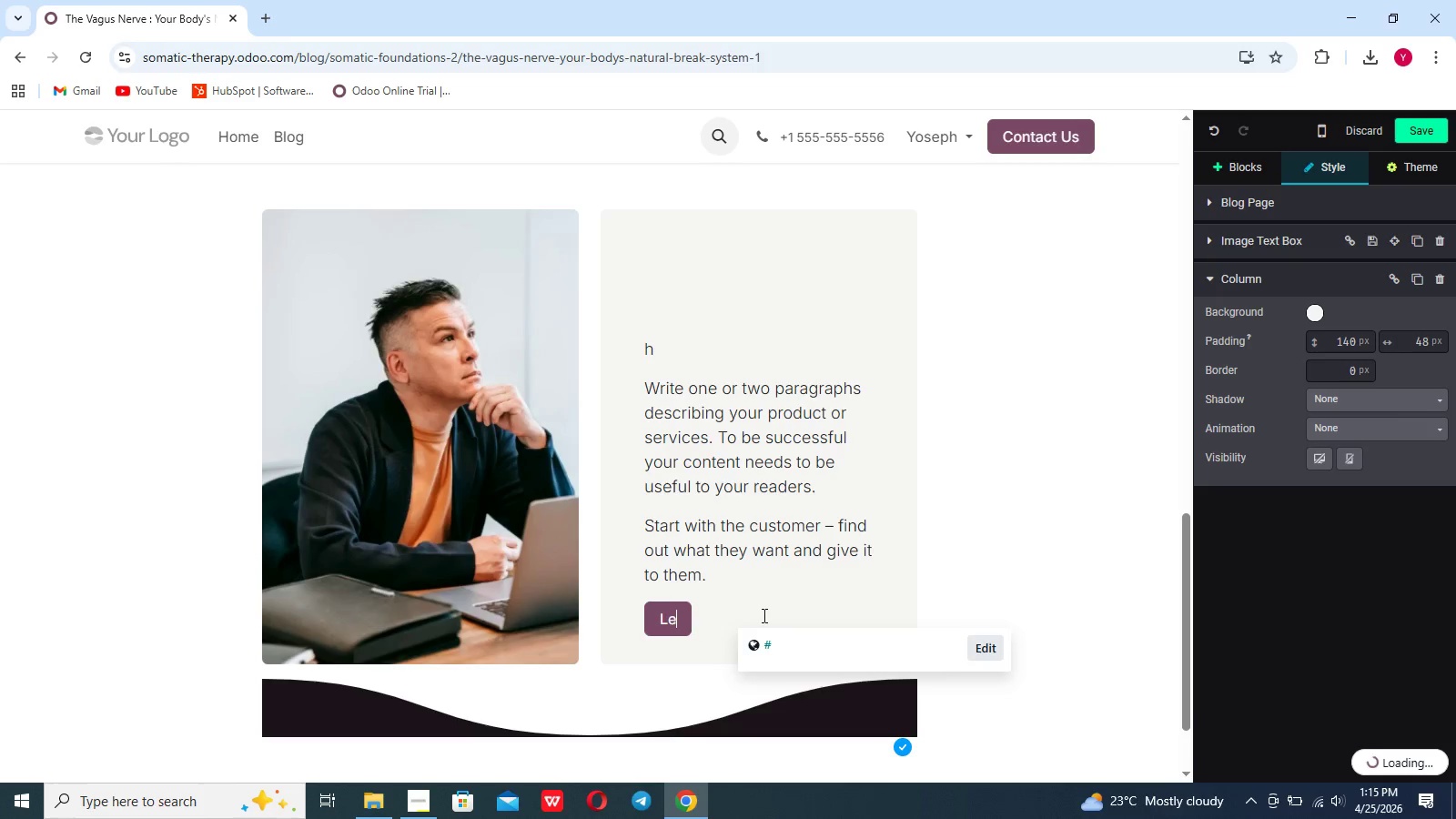 
key(Backspace)
 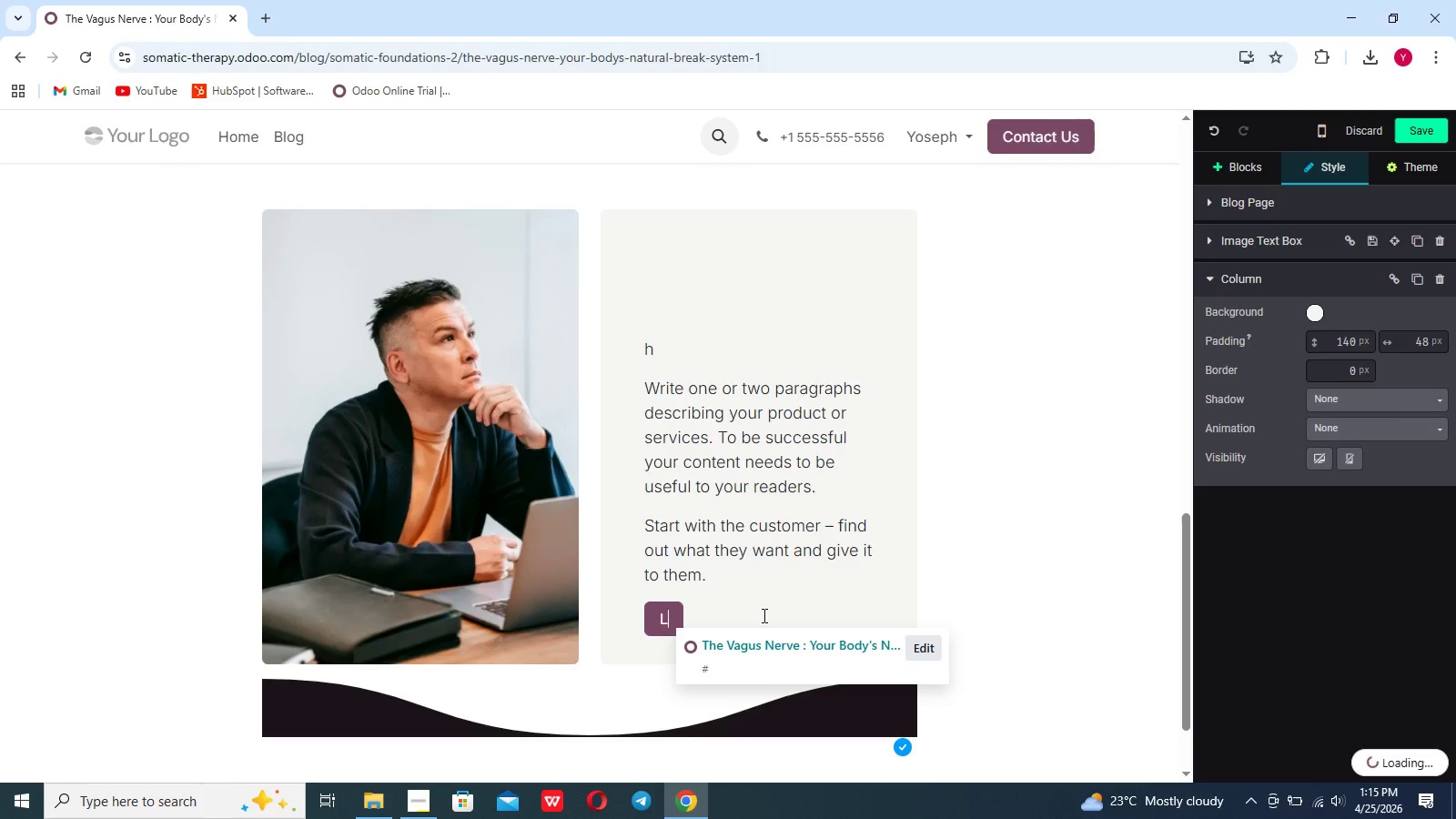 
key(Backspace)
 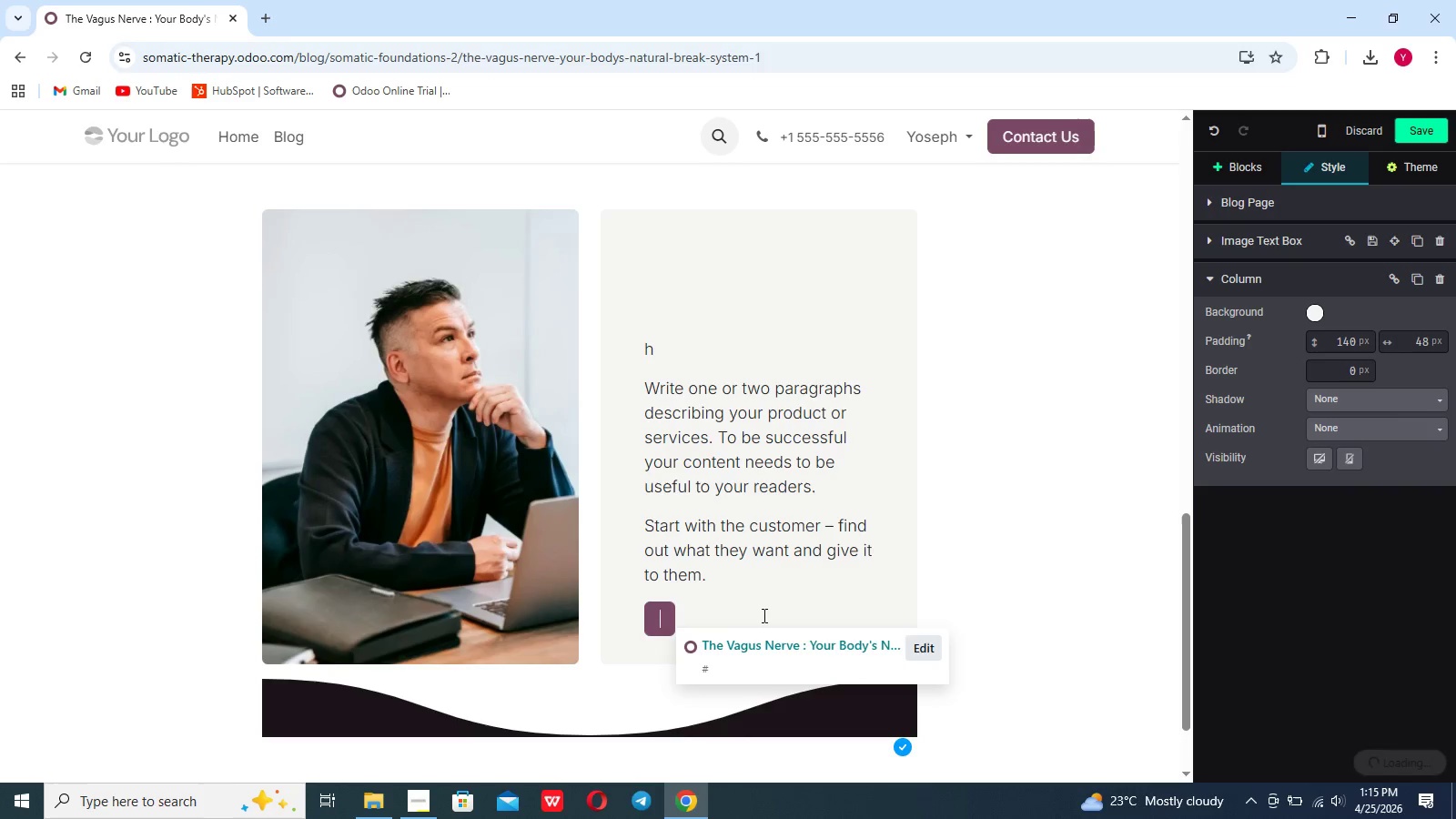 
key(Backspace)
 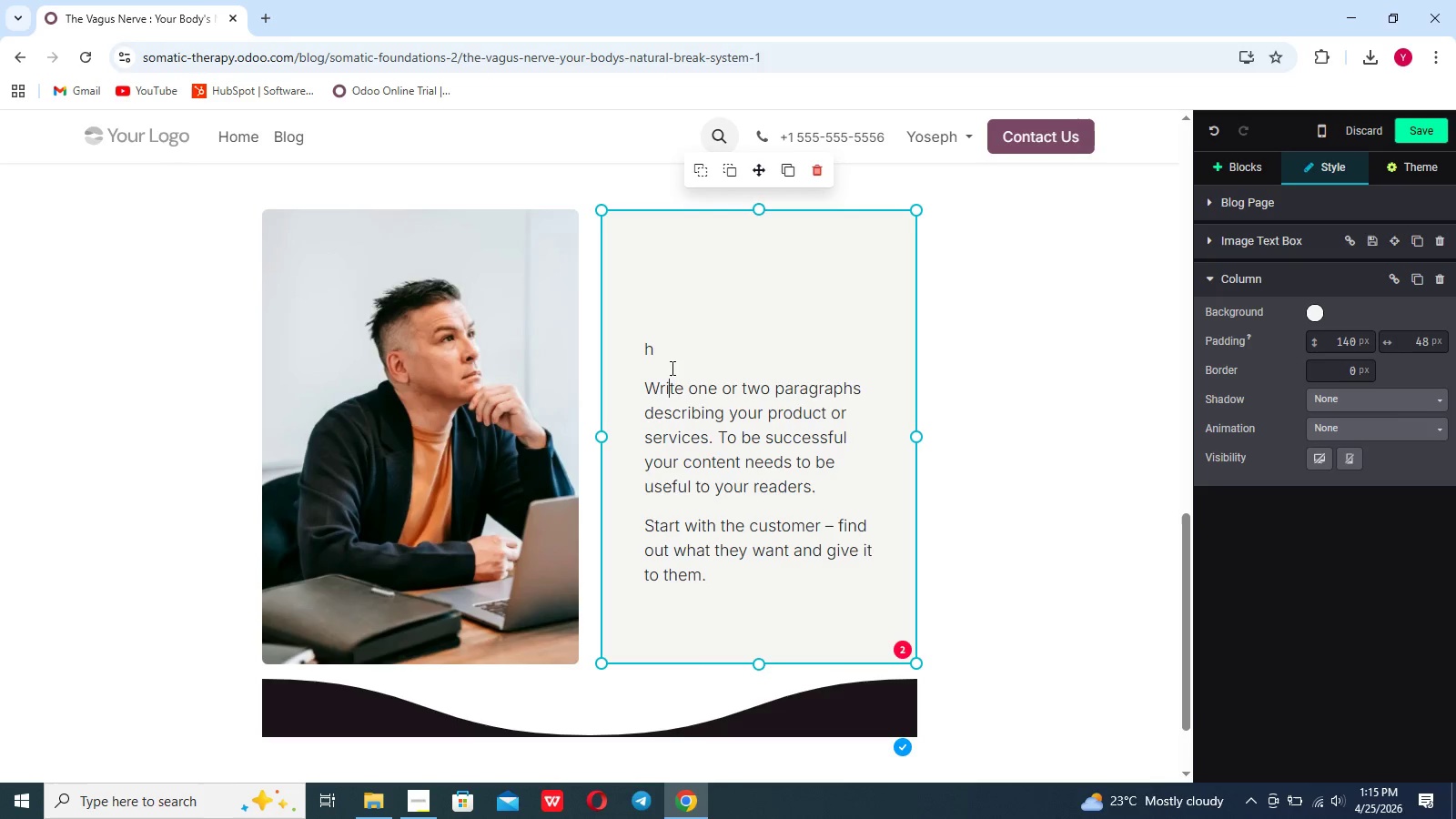 
left_click([652, 343])
 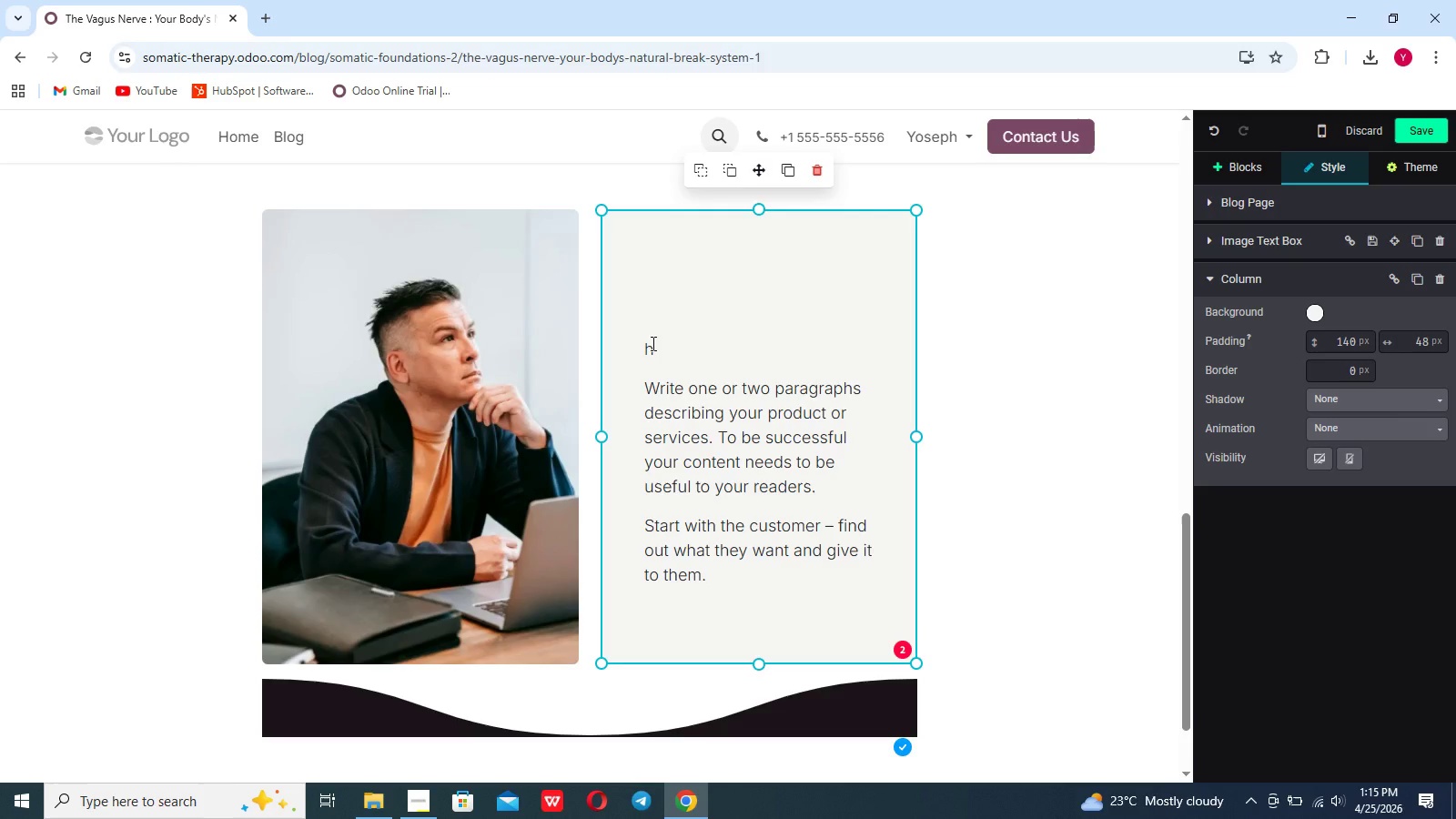 
key(Backspace)
 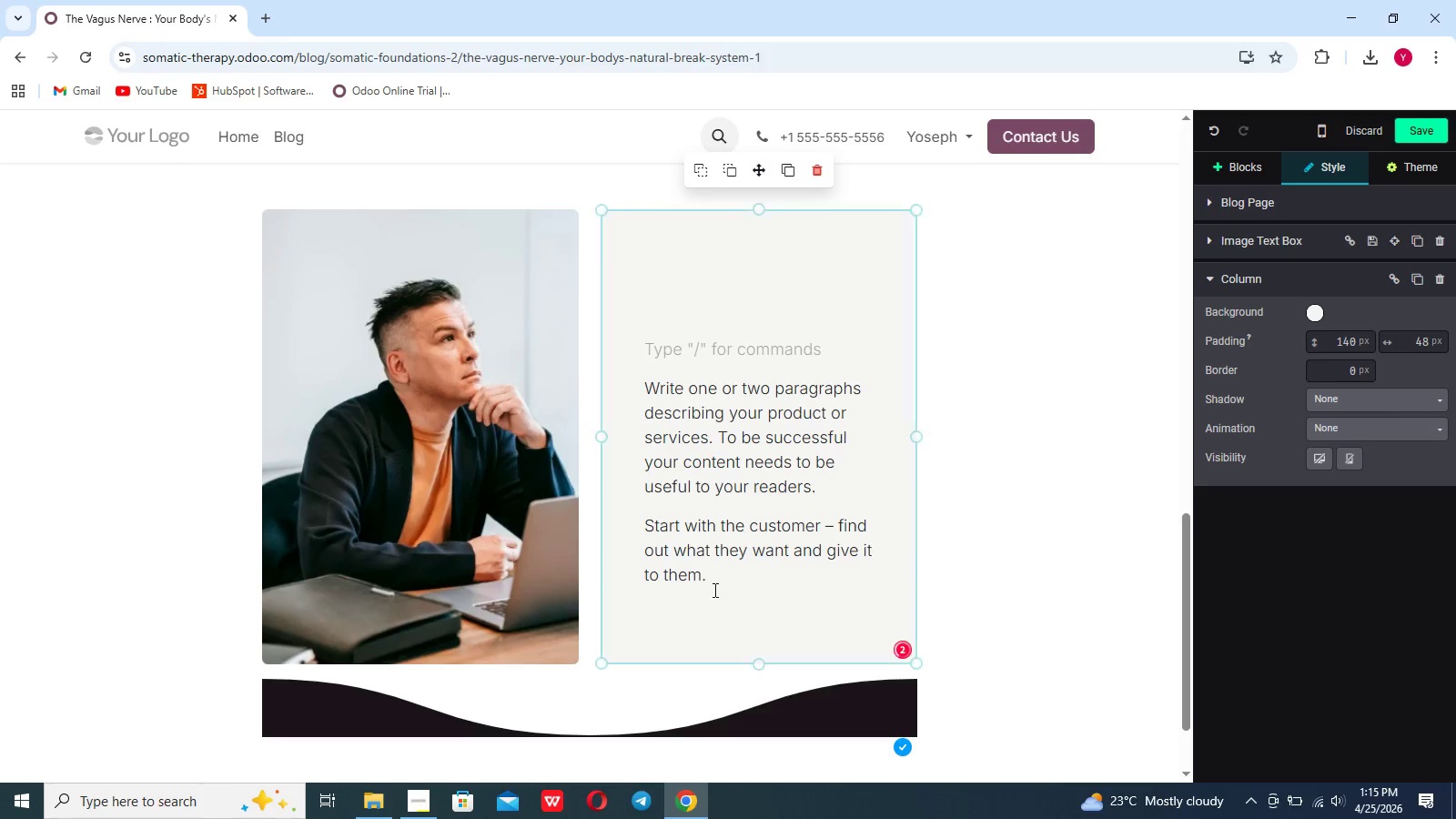 
left_click_drag(start_coordinate=[713, 590], to_coordinate=[645, 384])
 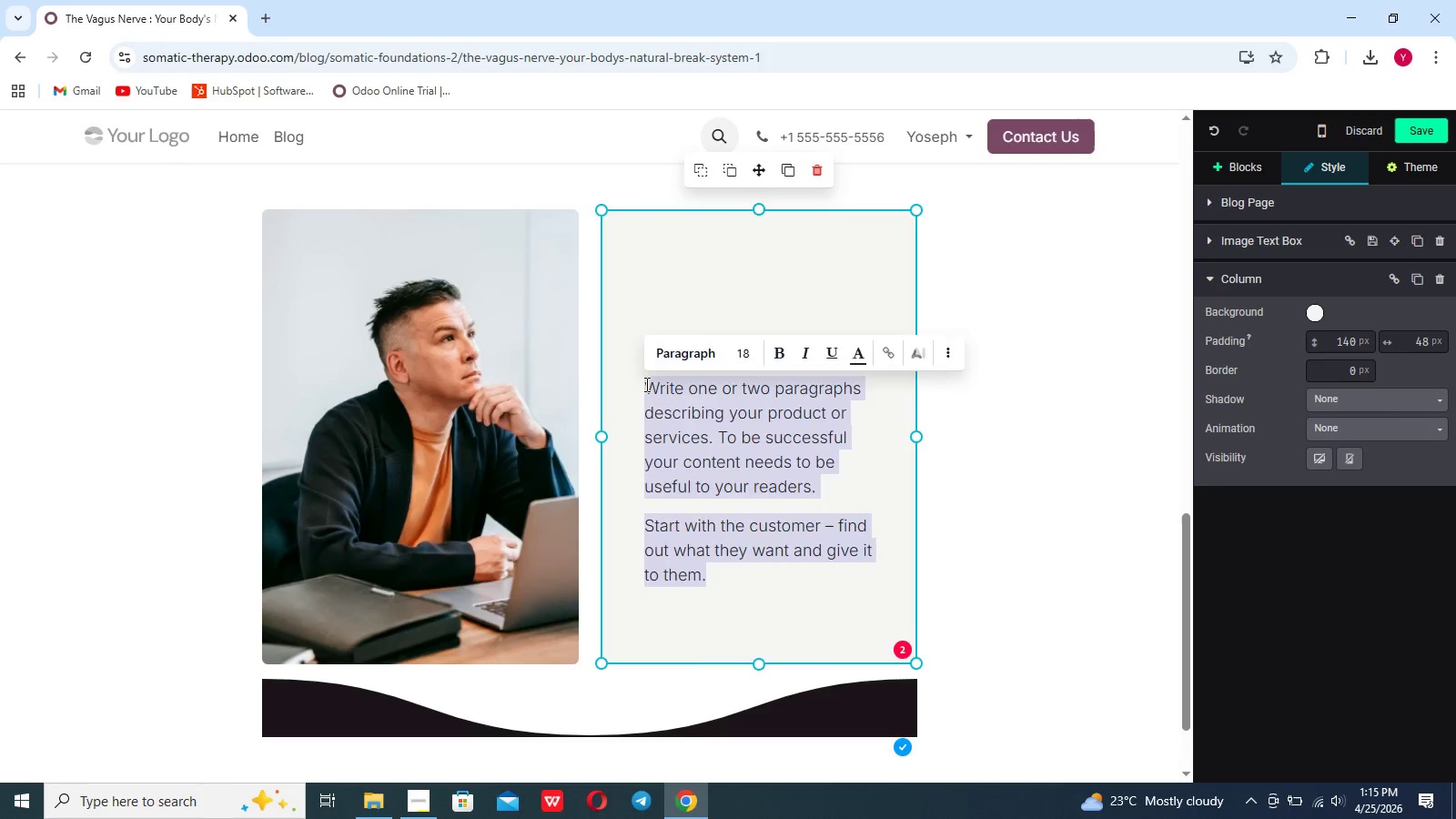 
key(Backspace)
key(Backspace)
type(The problem arises when we spendyears in dtatic of chronic :)
key(Backspace)
type("fight i)
key(Backspace)
type(or flight")
key(Backspace)
type(.")
 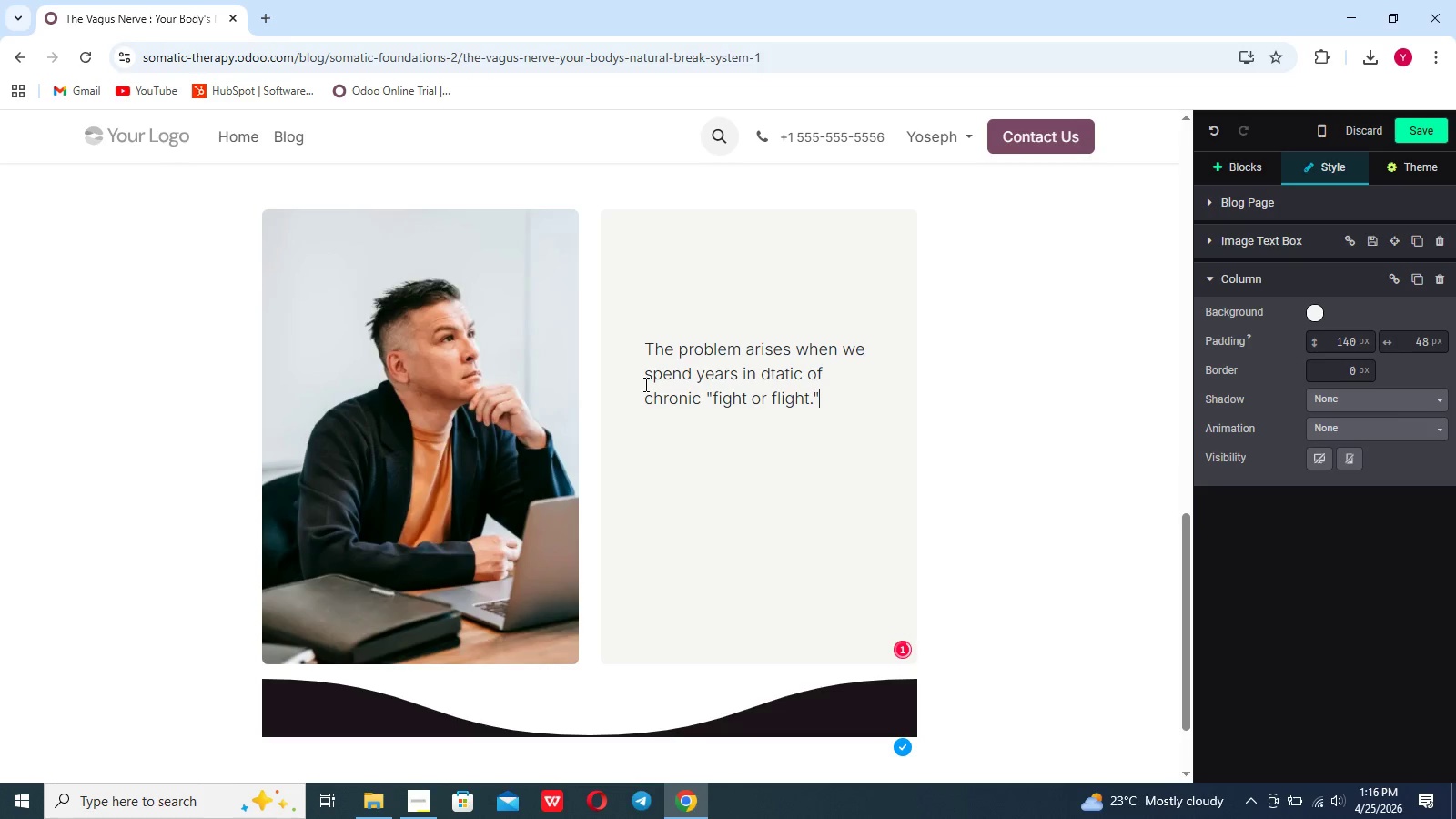 
type(O)
key(Backspace)
type( OVERTIme . )
key(Backspace)
key(Backspace)
key(Backspace)
type(, our physio)
 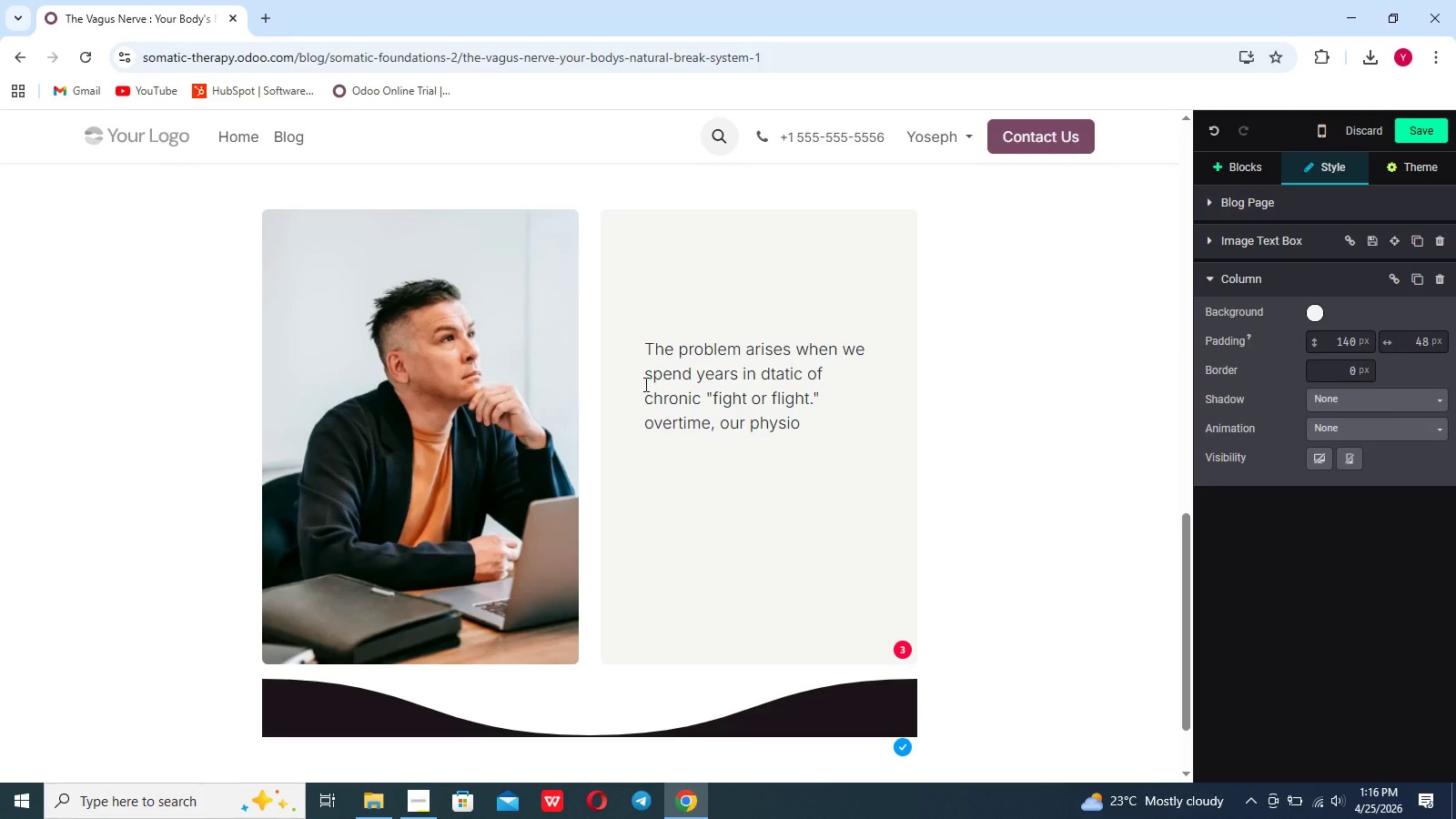 
wait(5.34)
 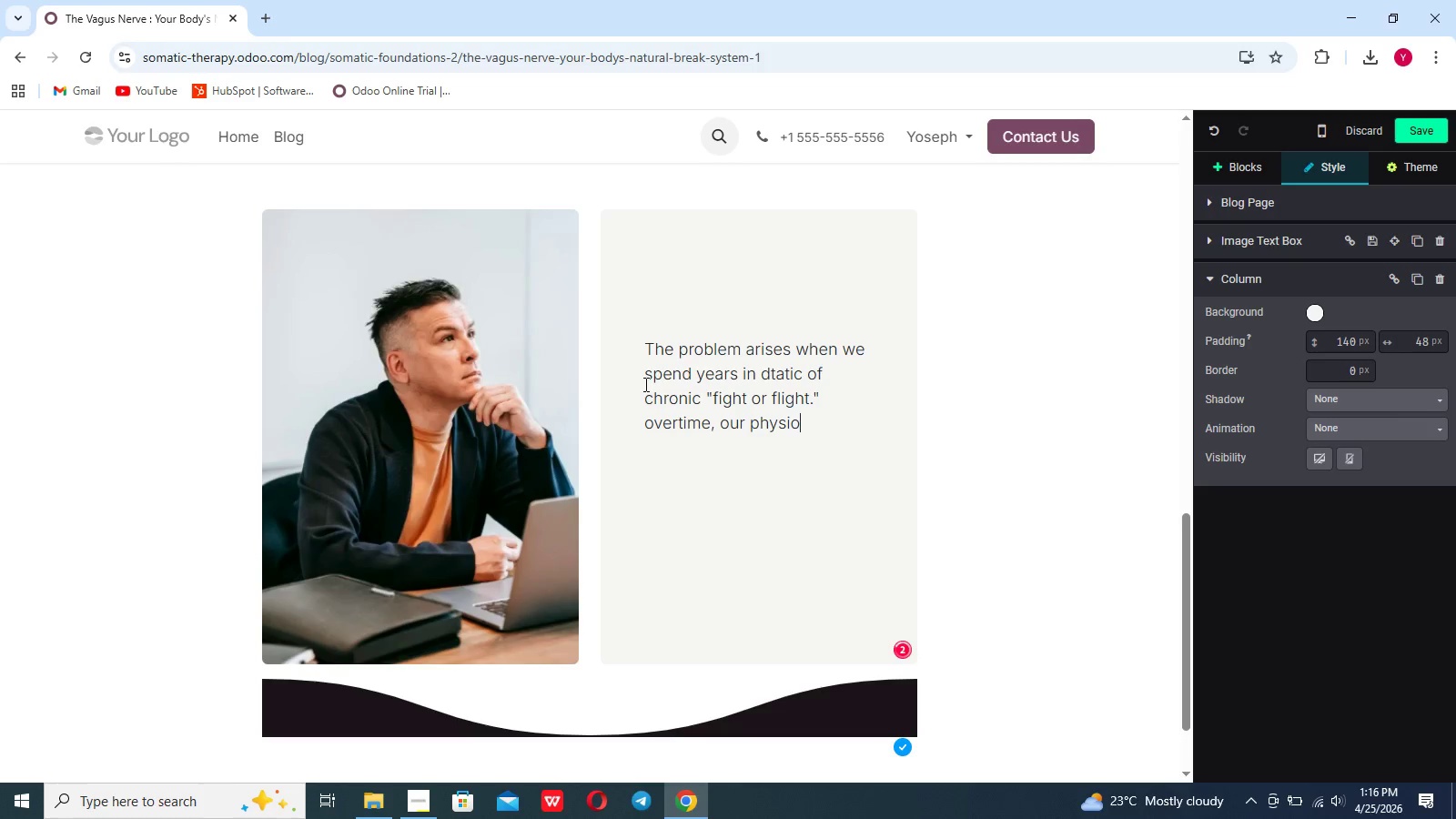 
type(logival)
 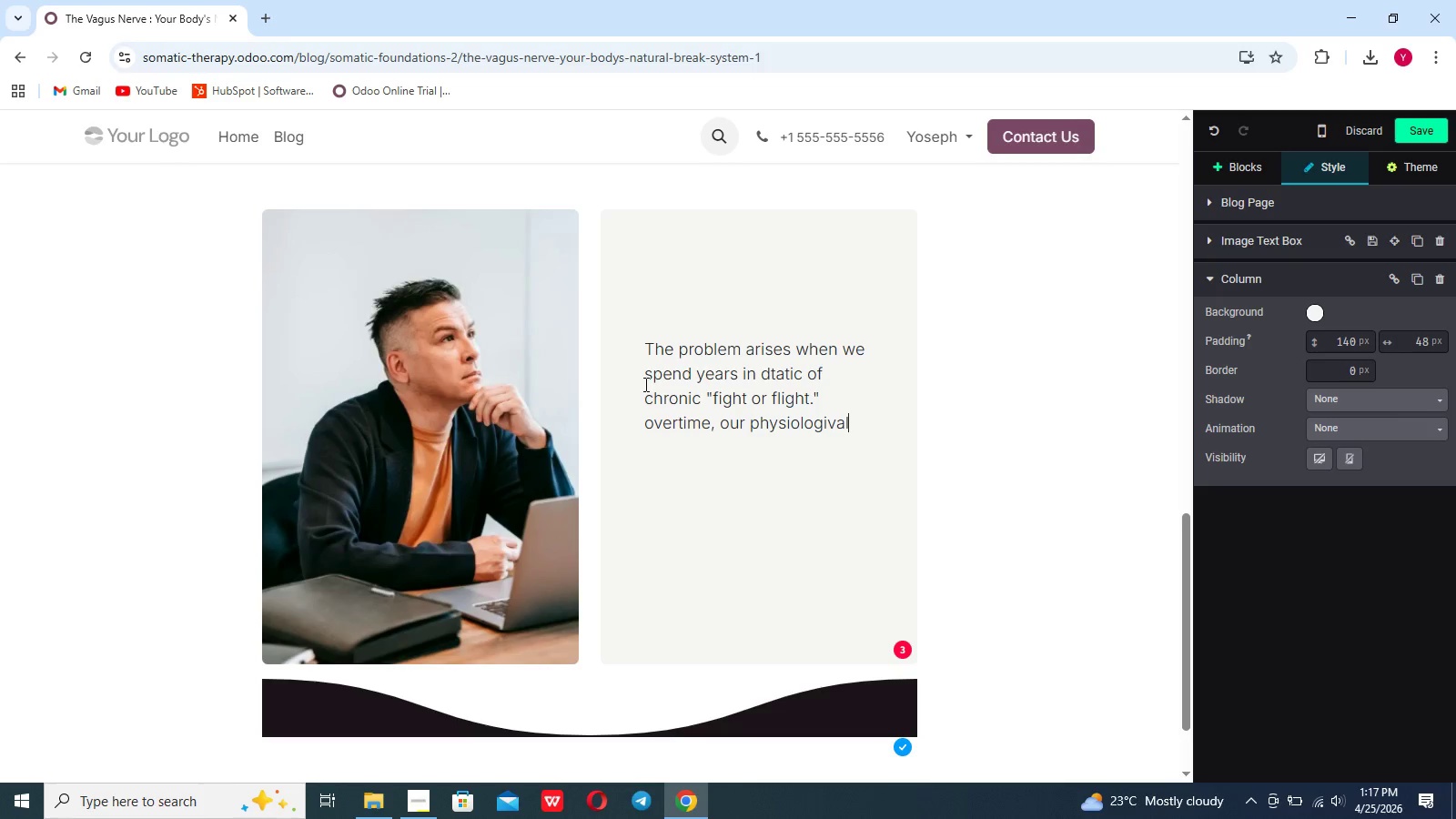 
wait(12.47)
 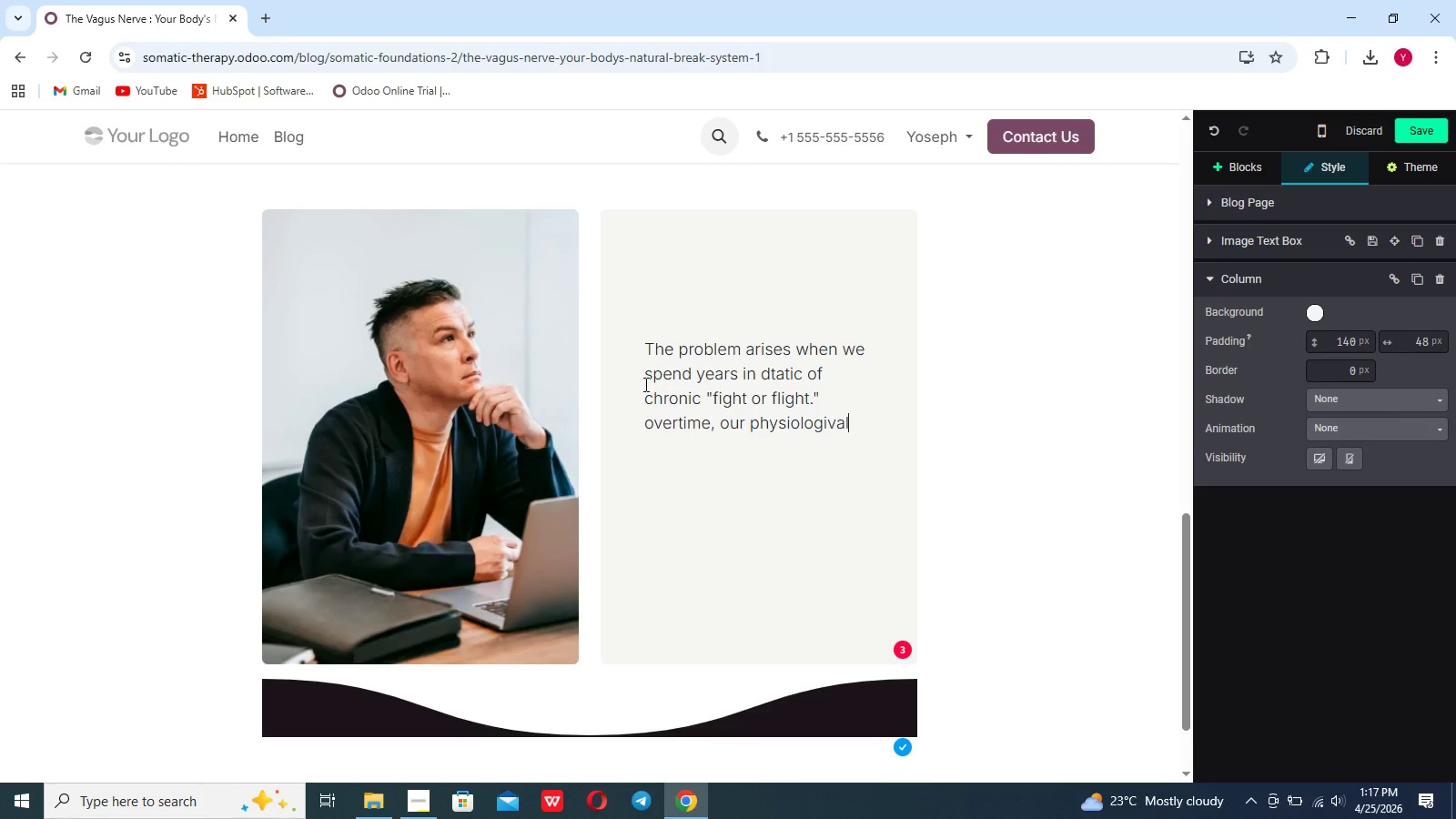 
key(Backspace)
key(Backspace)
key(Backspace)
type(cal )
 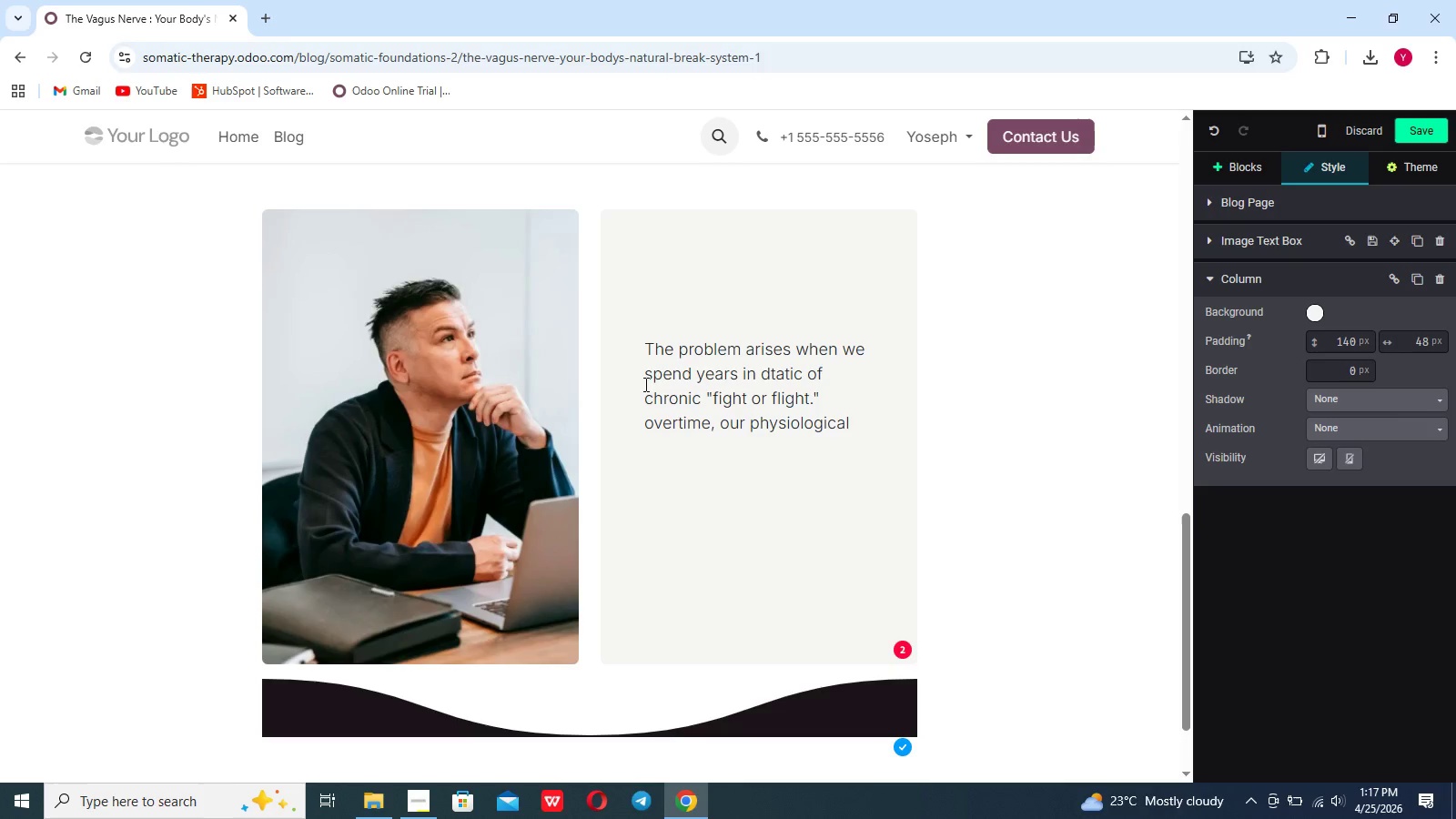 
type(brakes )
 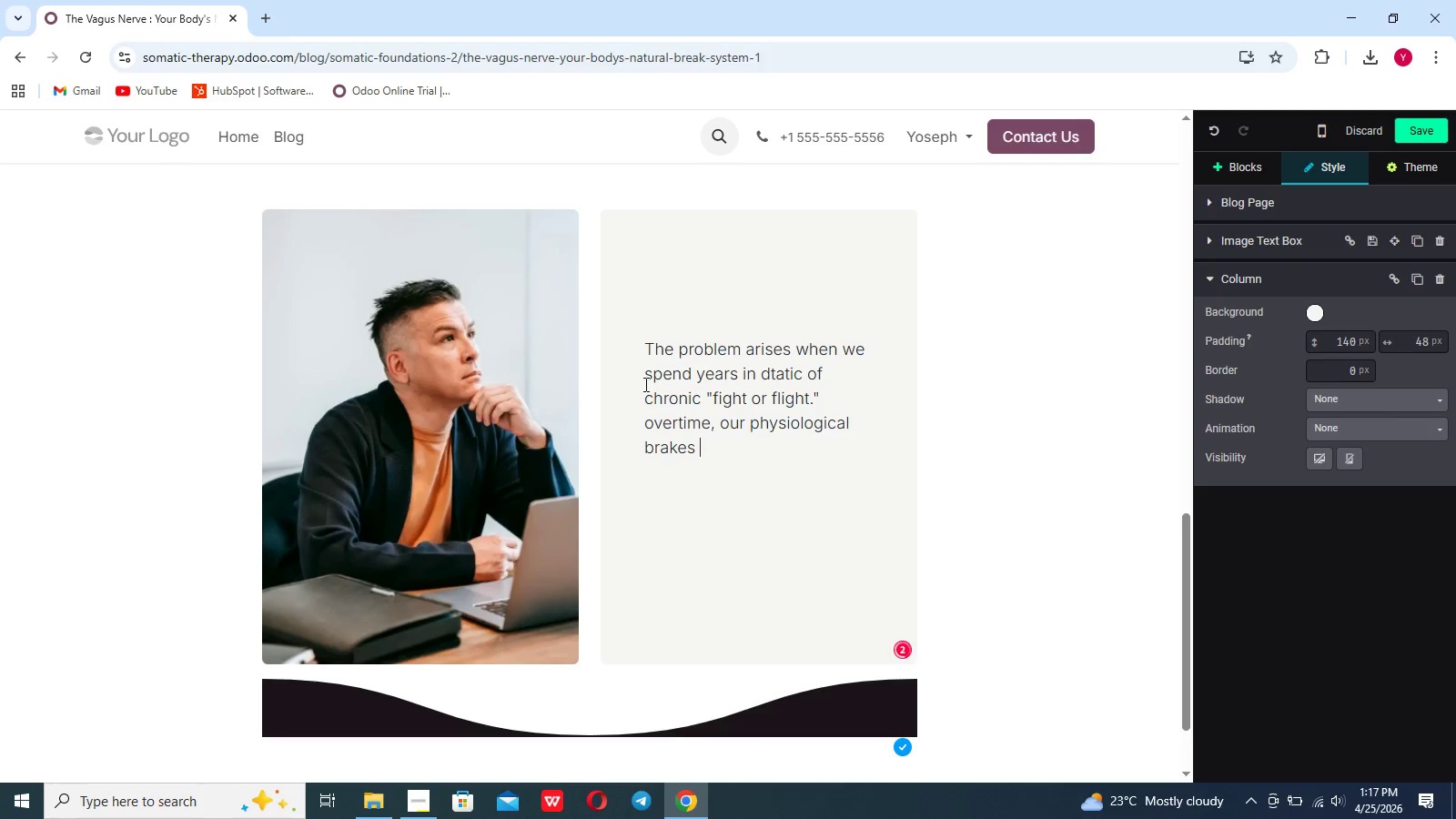 
type(pads ear thin. This is know a)
 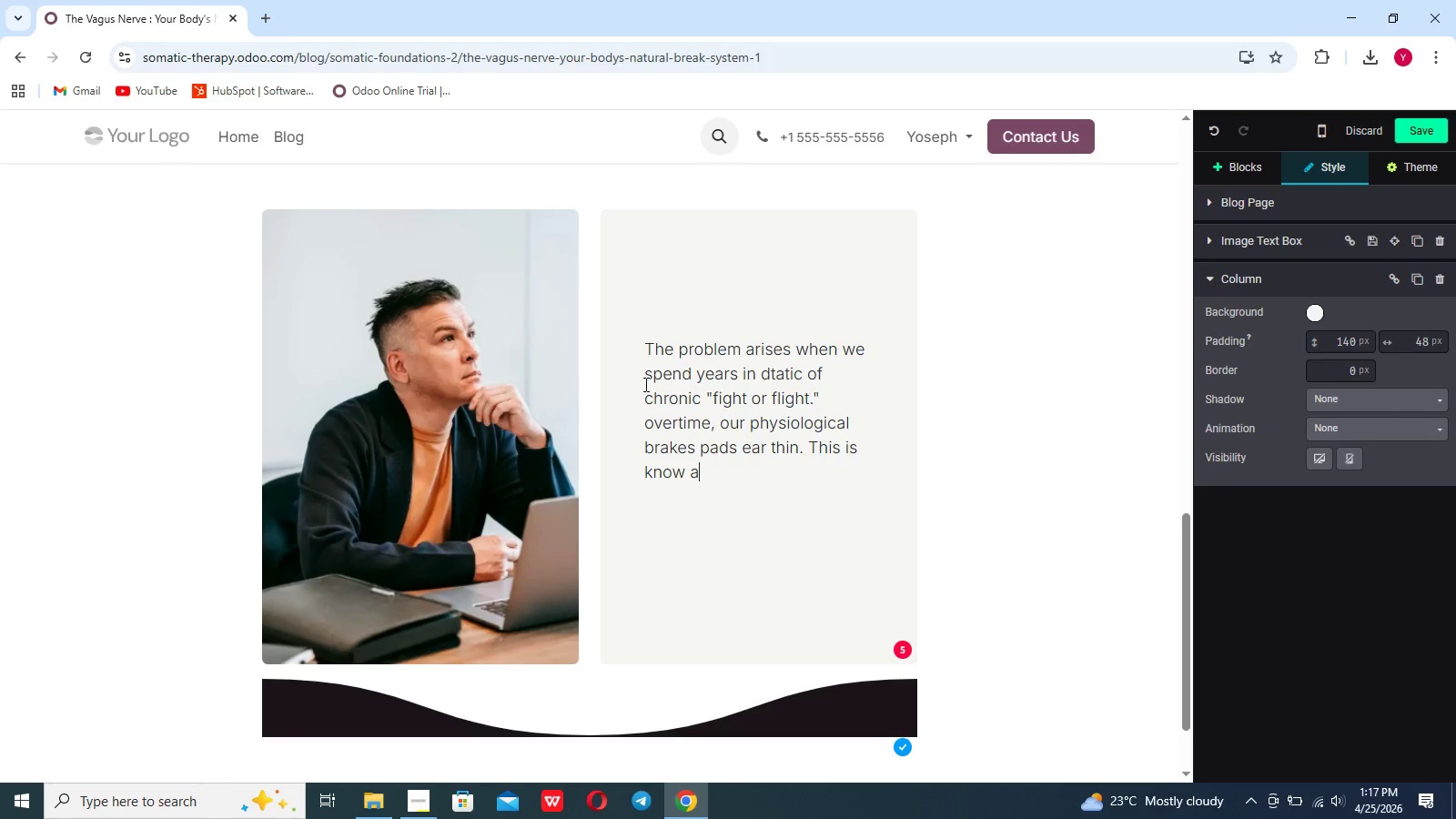 
type(s low vagal tone)
 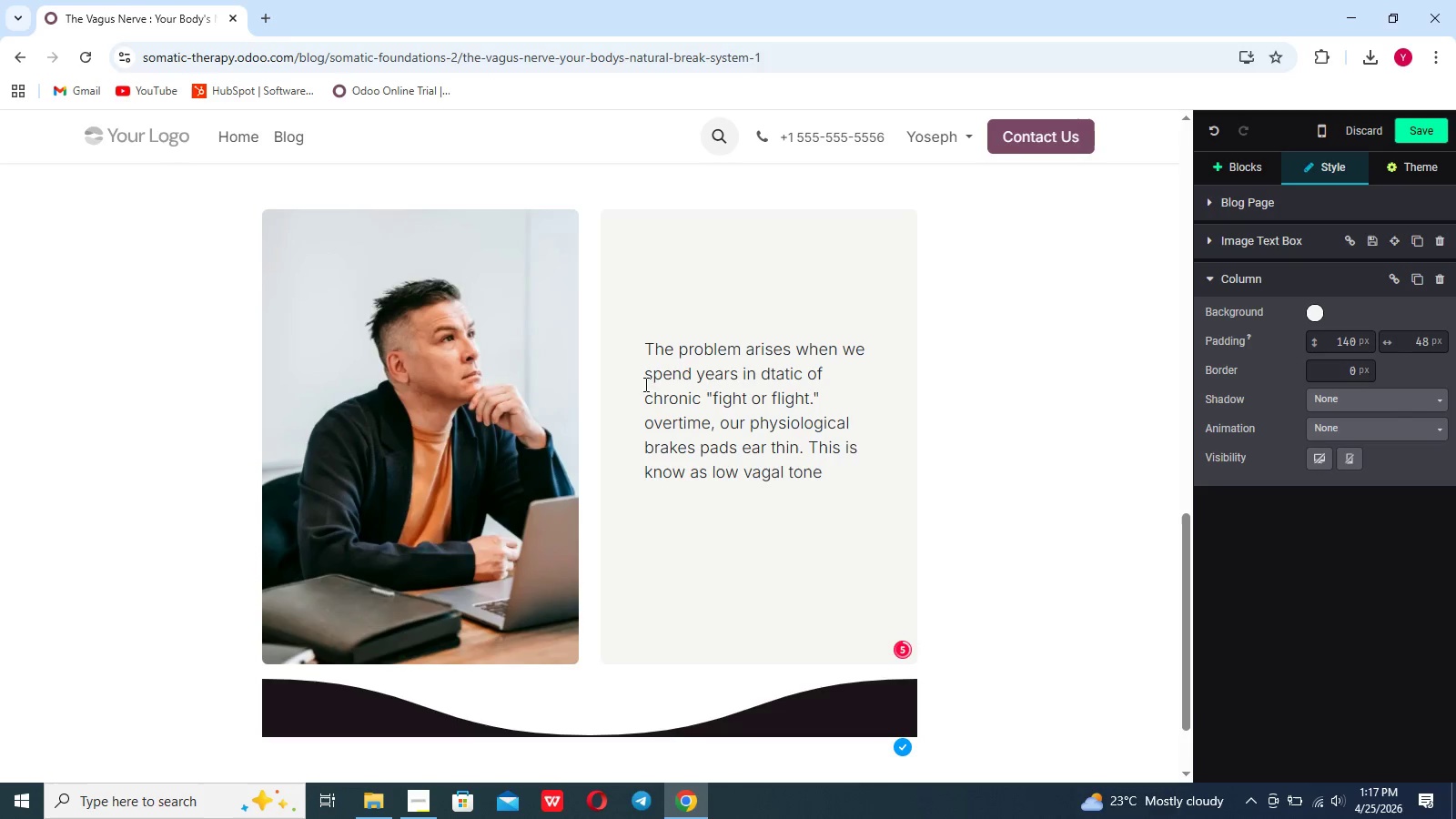 
type(. when your vagal tone o)
key(Backspace)
type(is low)
 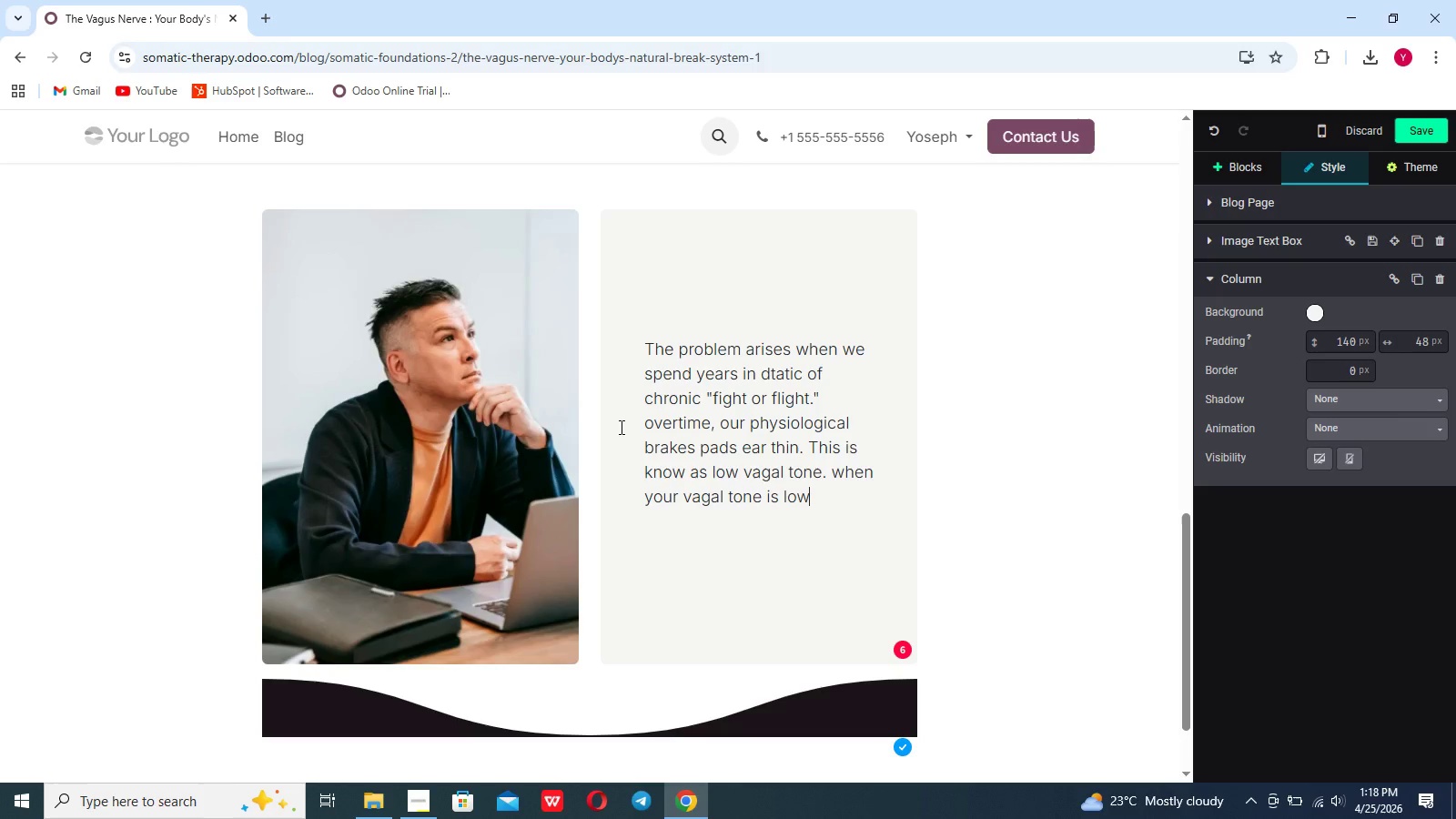 
wait(16.77)
 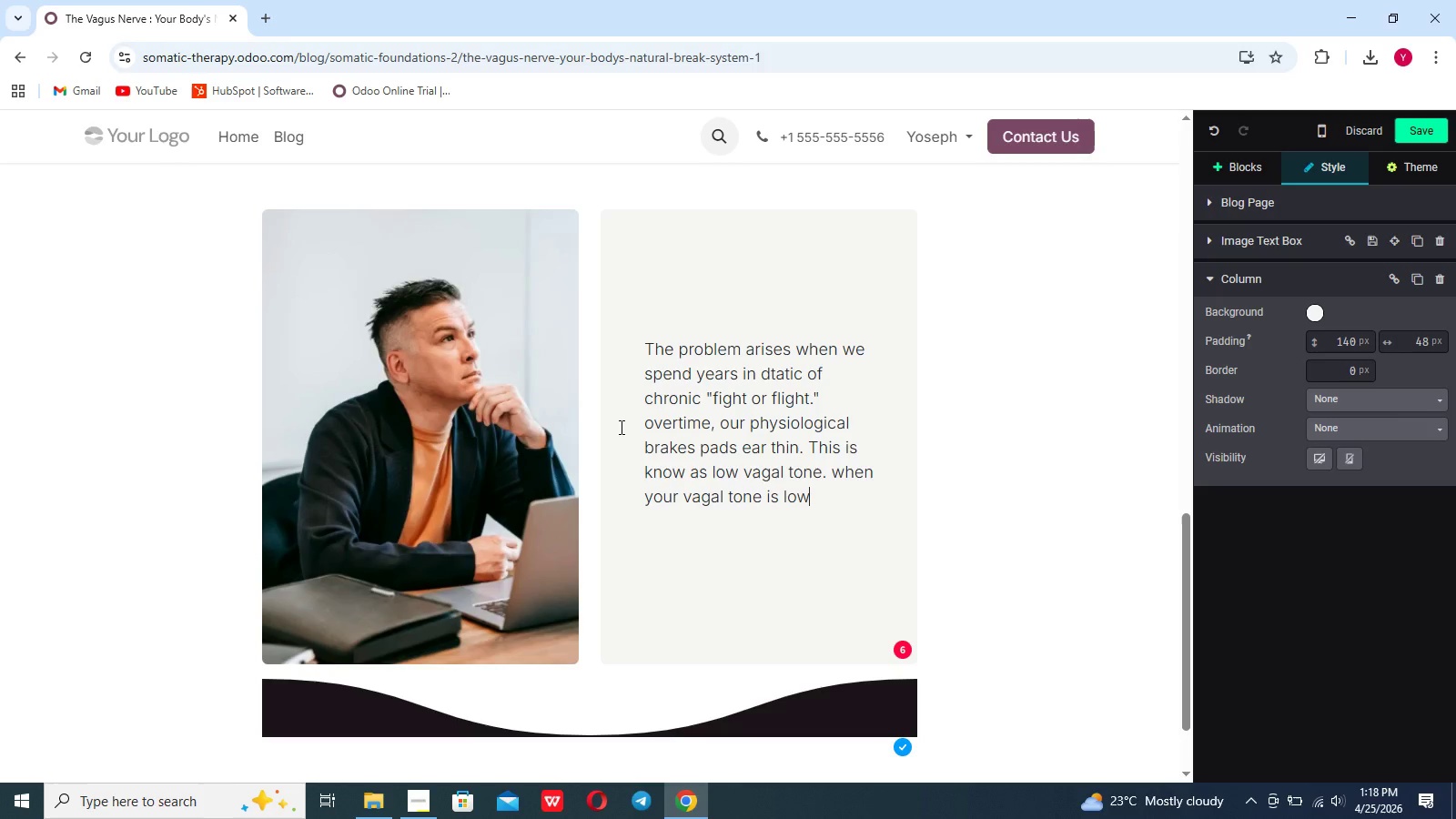 
type(.)
key(Backspace)
type(, your nrevous )
key(Backspace)
key(Backspace)
key(Backspace)
key(Backspace)
key(Backspace)
key(Backspace)
 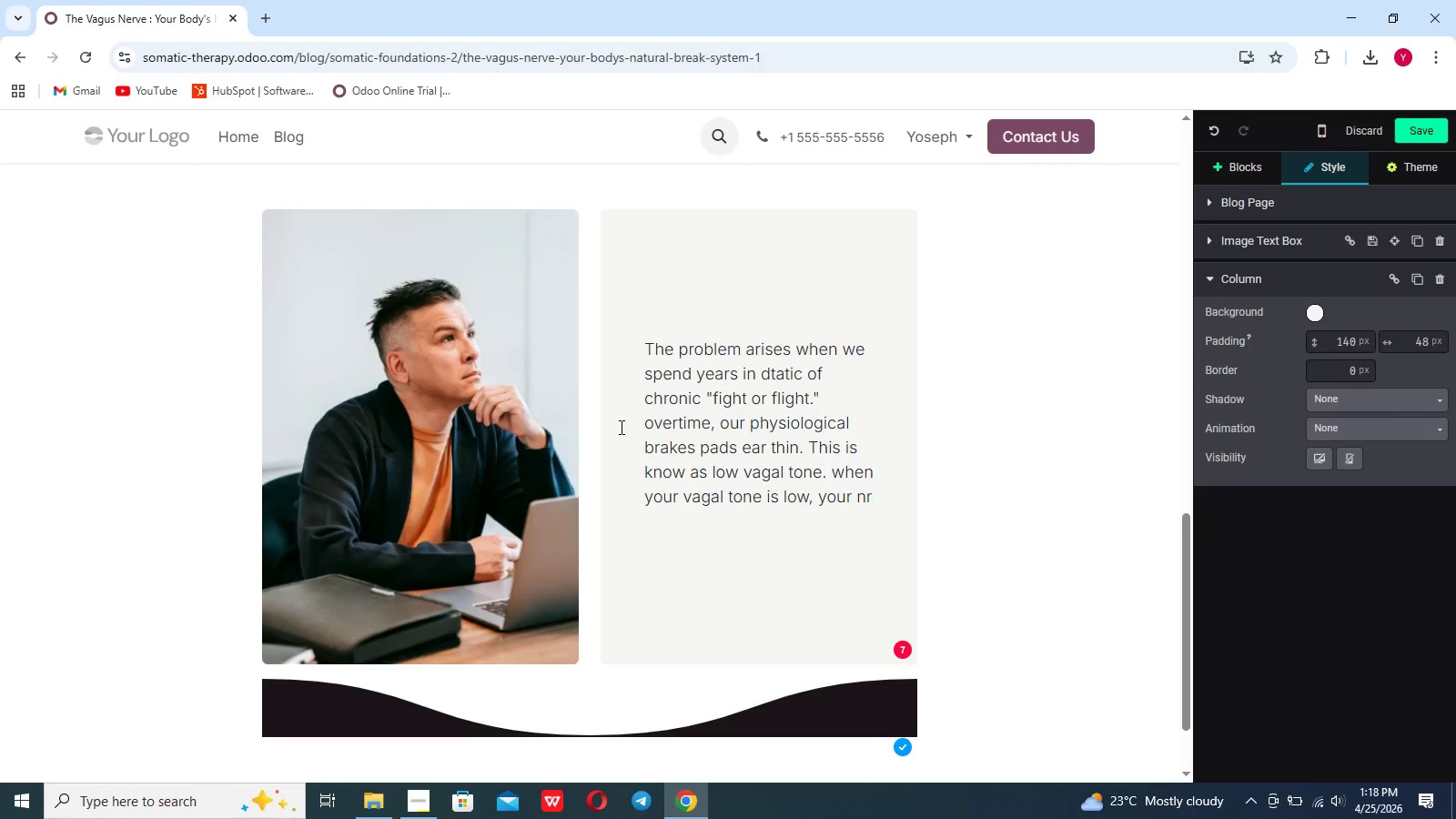 
key(Backspace)
type(ervous system loded its fleciblity)
key(Backspace)
key(Backspace)
key(Backspace)
key(Backspace)
key(Backspace)
key(Backspace)
key(Backspace)
type(xiblity)
 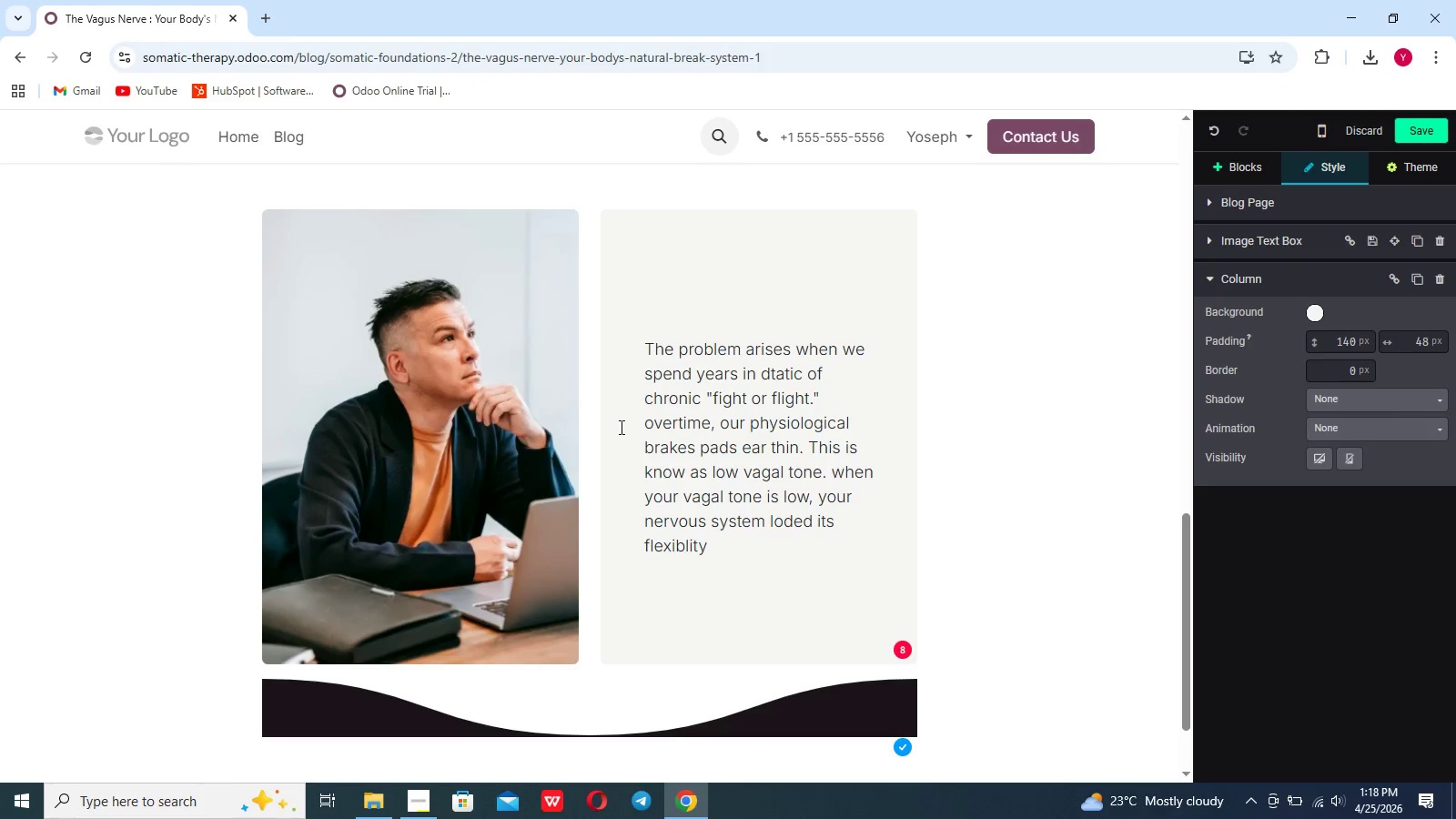 
type(. it becomes incredibly difficult to transiit)
key(Backspace)
key(Backspace)
type(tion)
 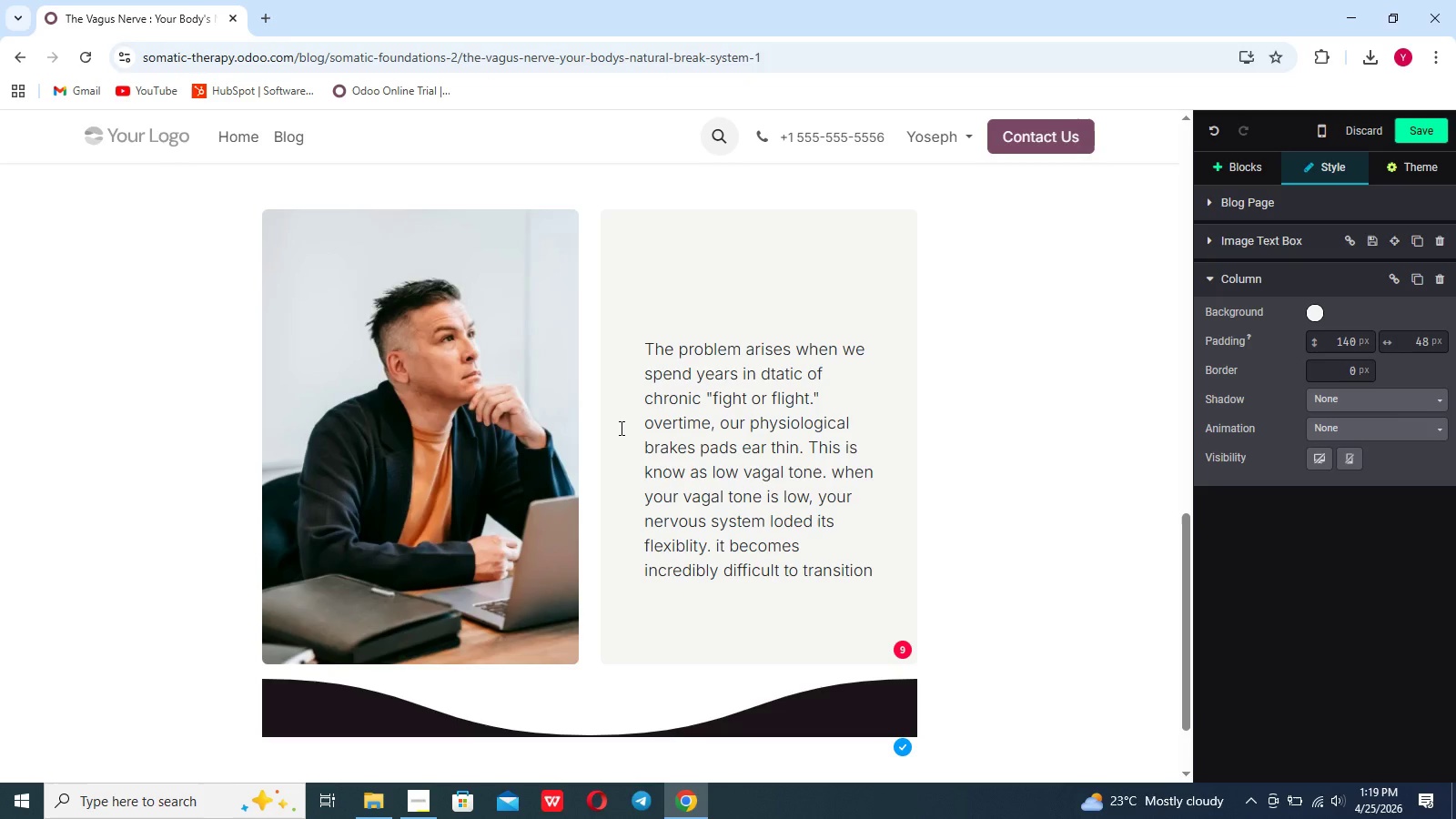 
wait(16.38)
 